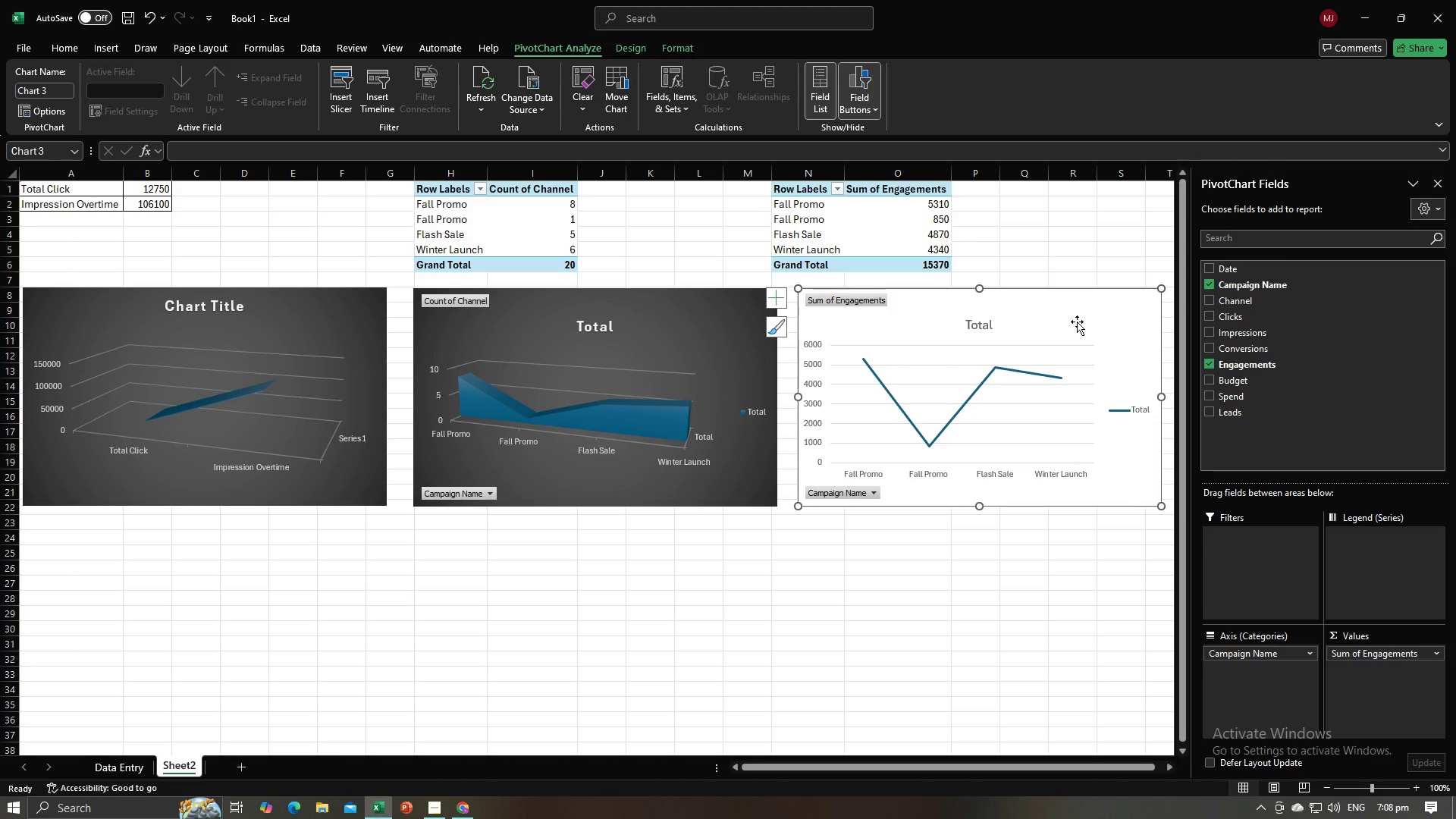 
double_click([1077, 322])
 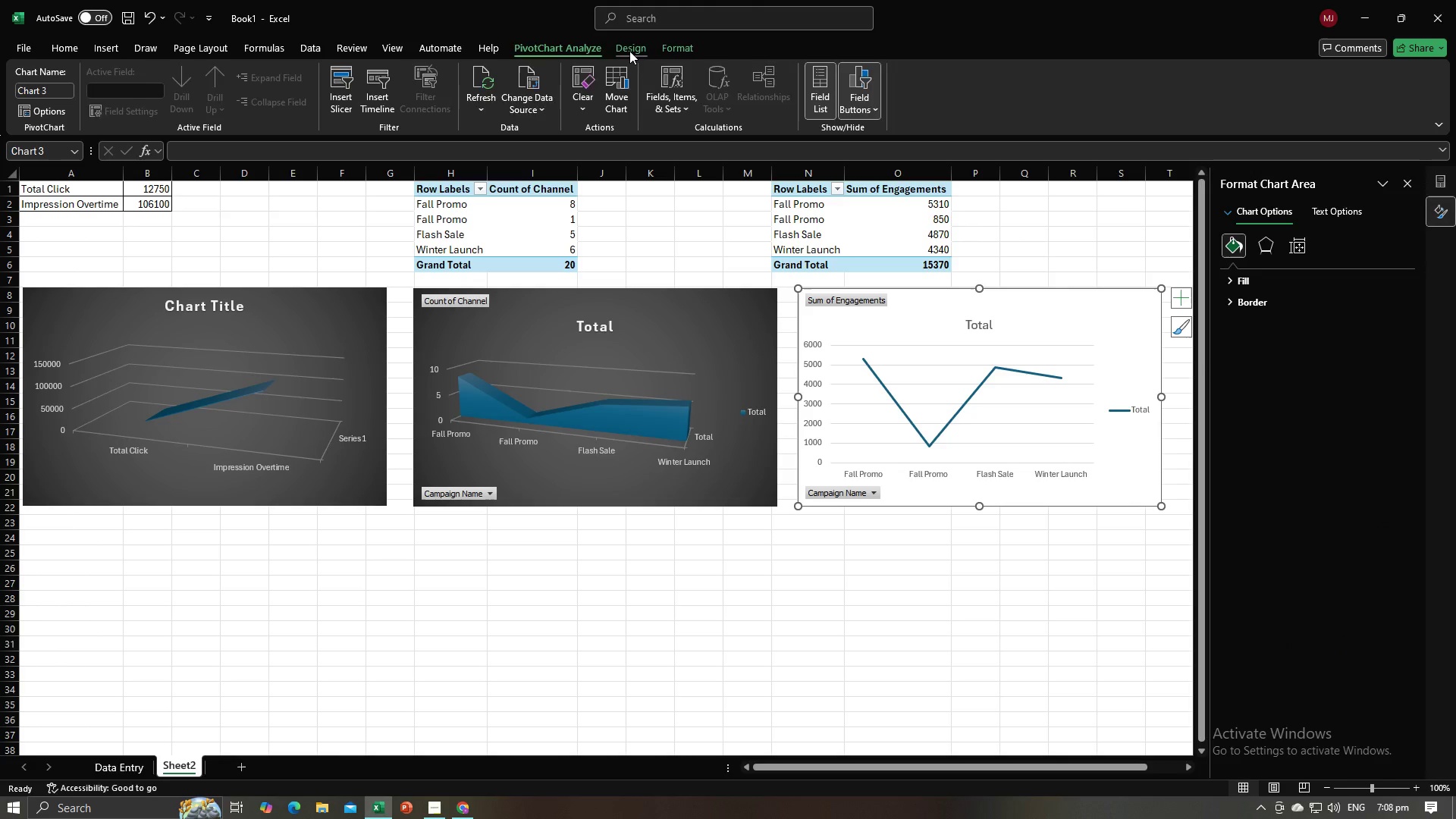 
left_click([631, 50])
 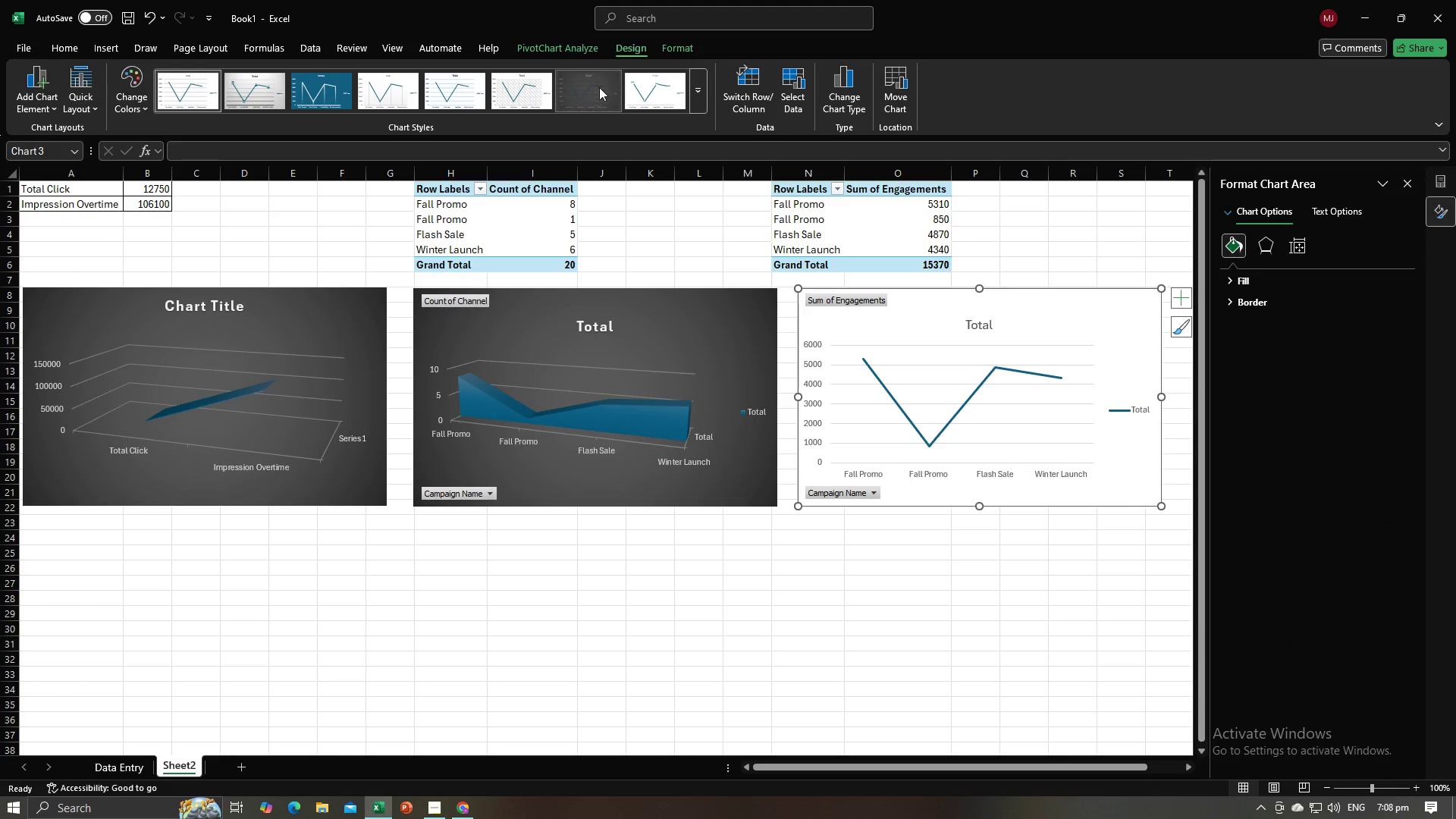 
left_click([599, 87])
 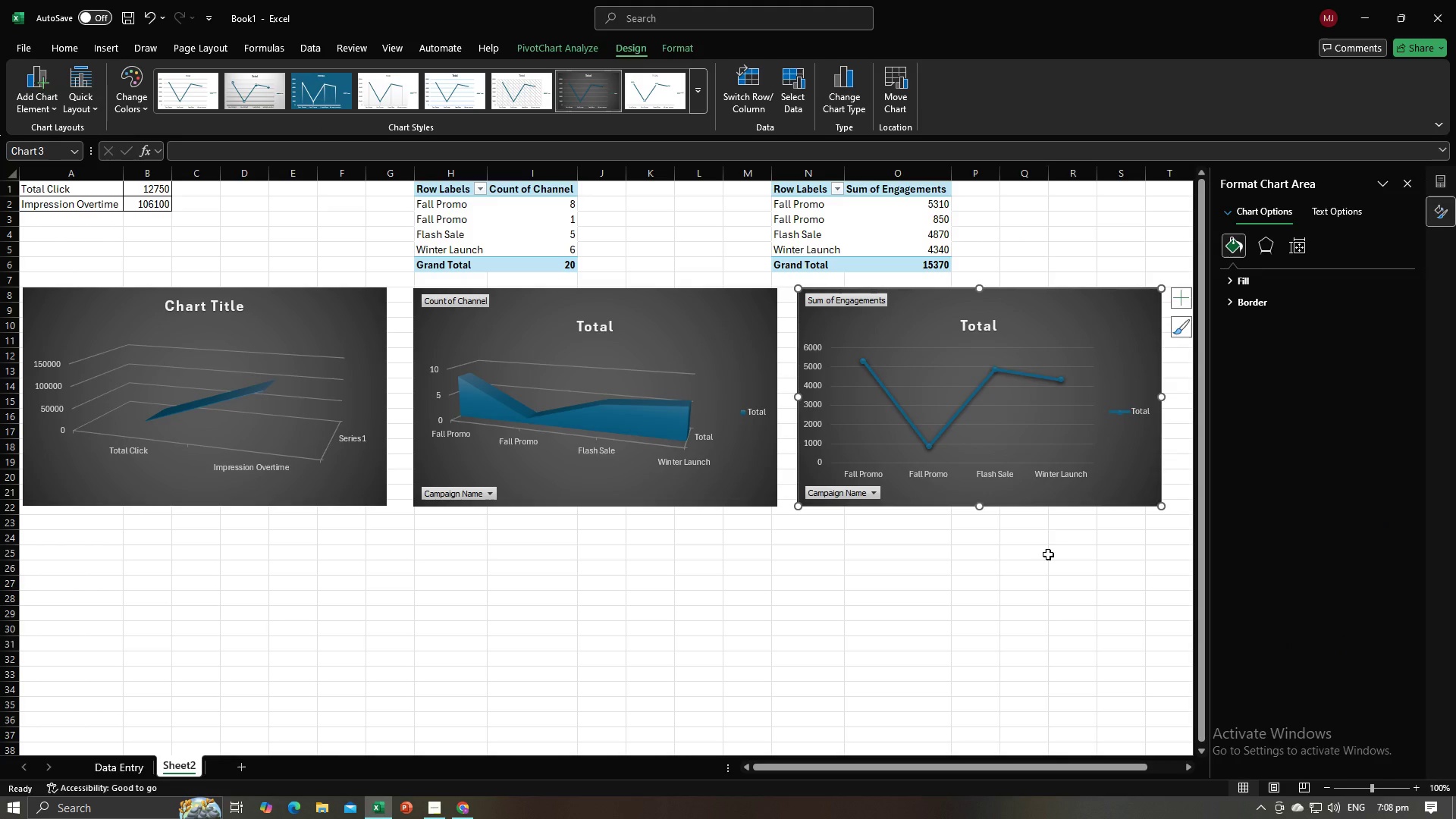 
left_click([1048, 554])
 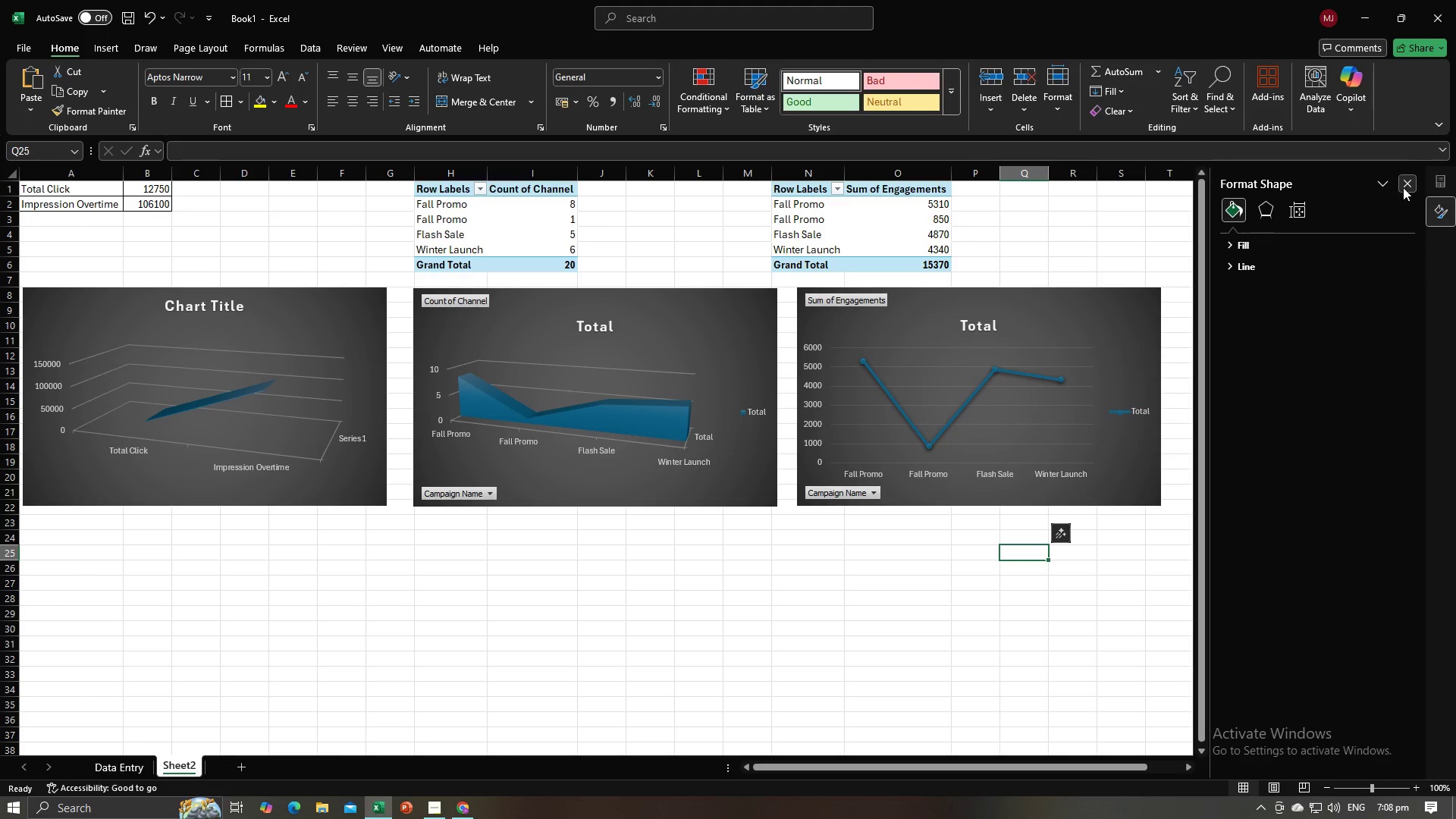 
left_click([1403, 187])
 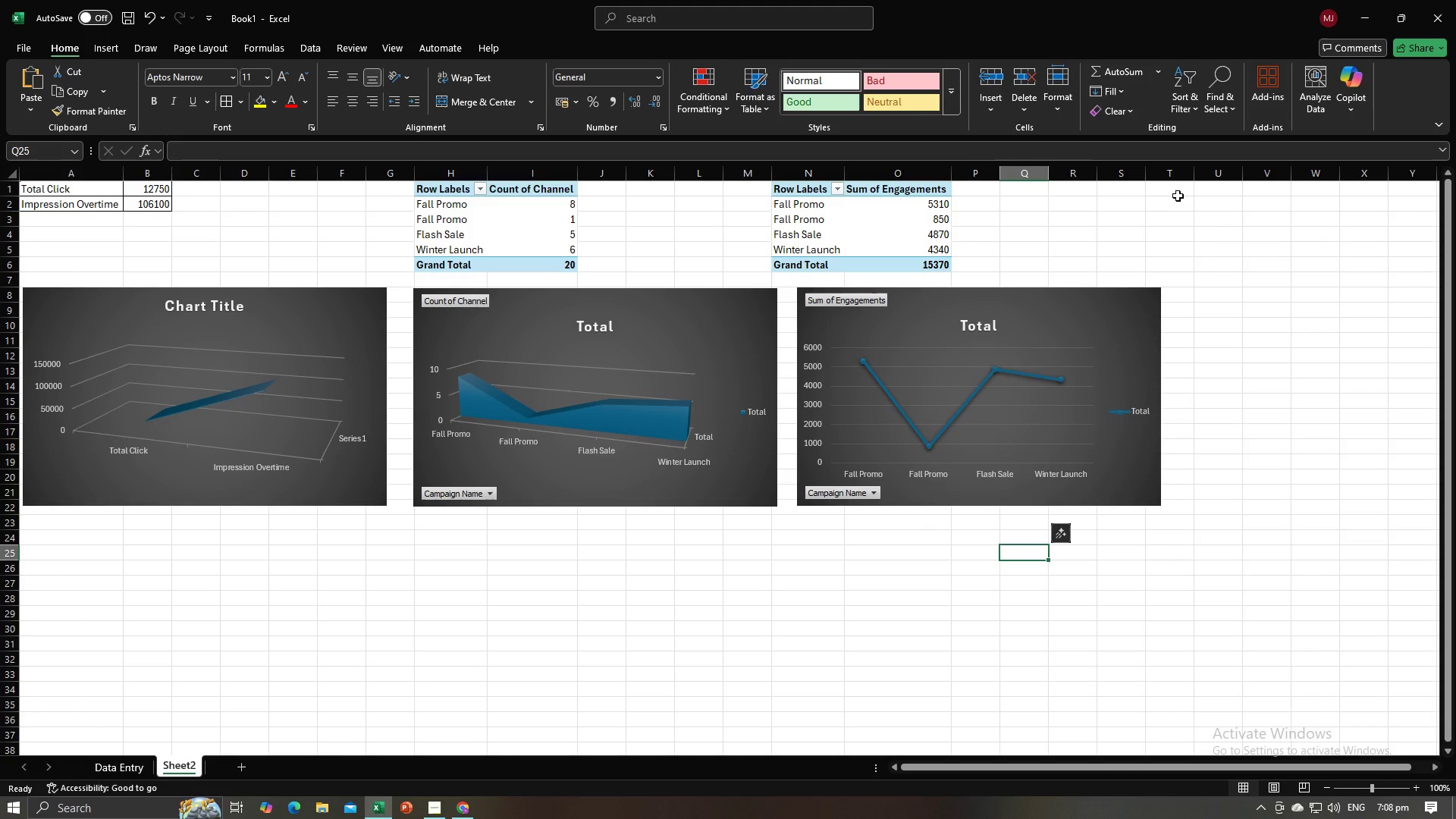 
left_click([1178, 196])
 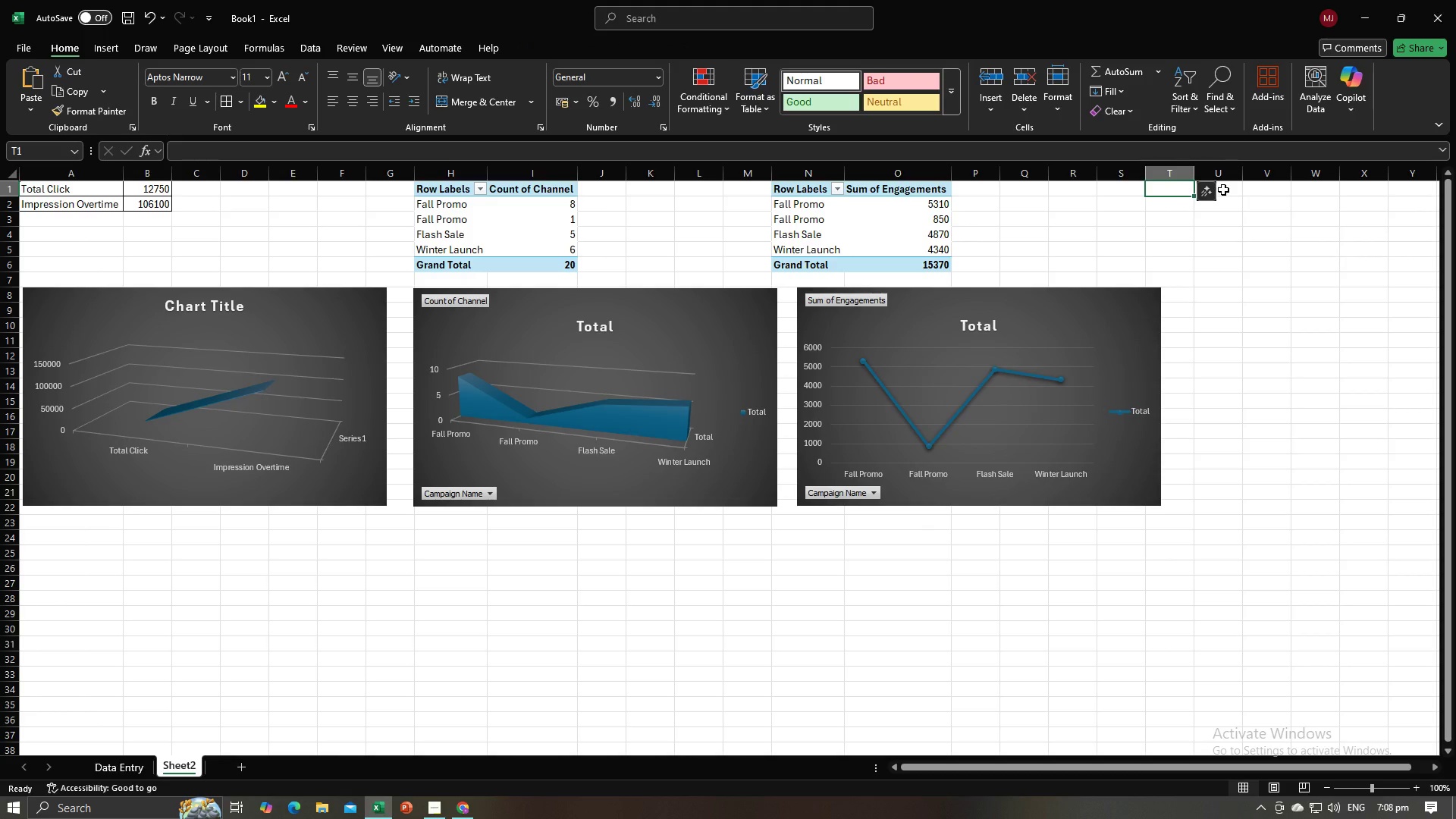 
left_click([1223, 190])
 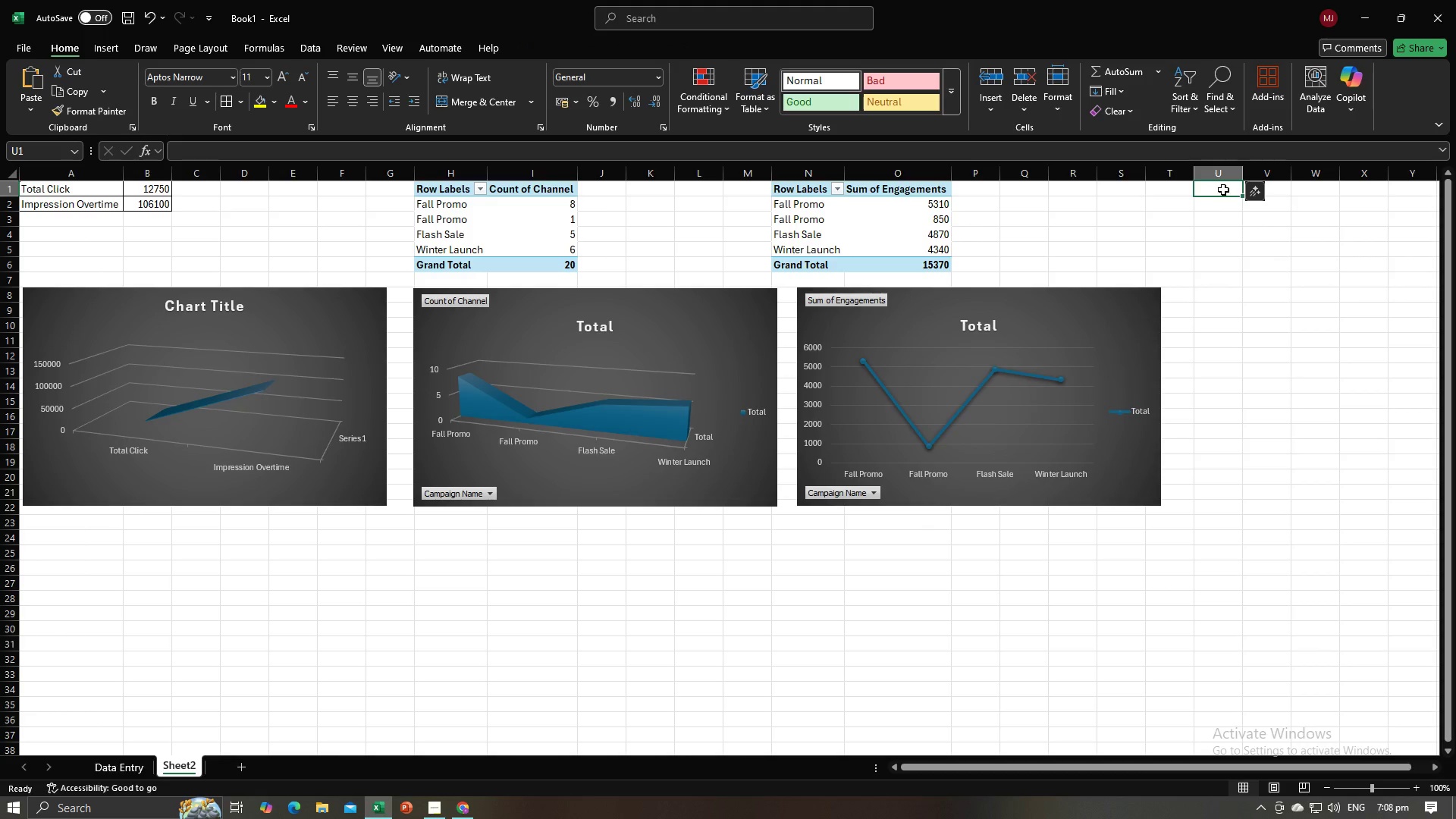 
key(Alt+AltLeft)
 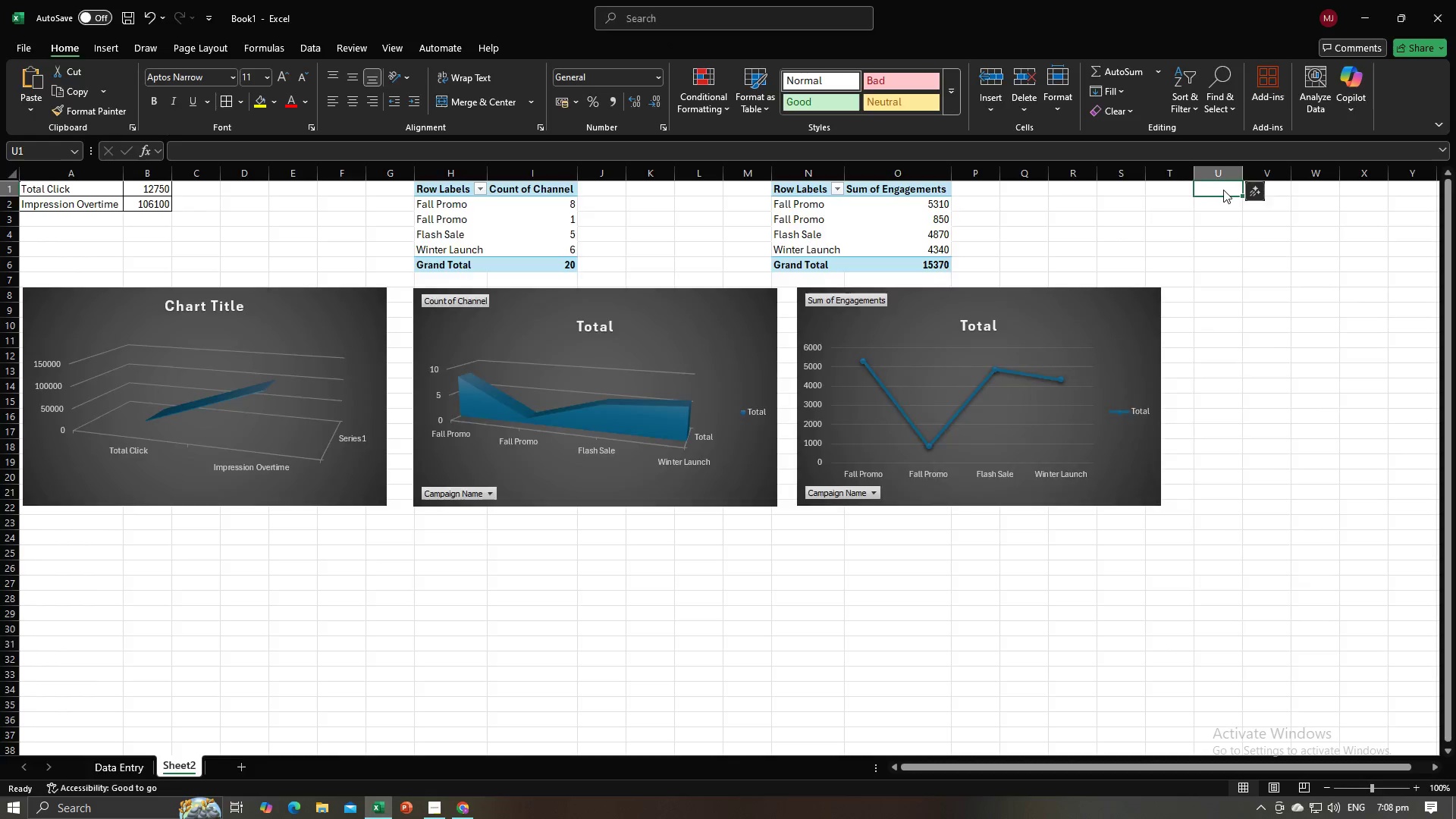 
key(Alt+Tab)
 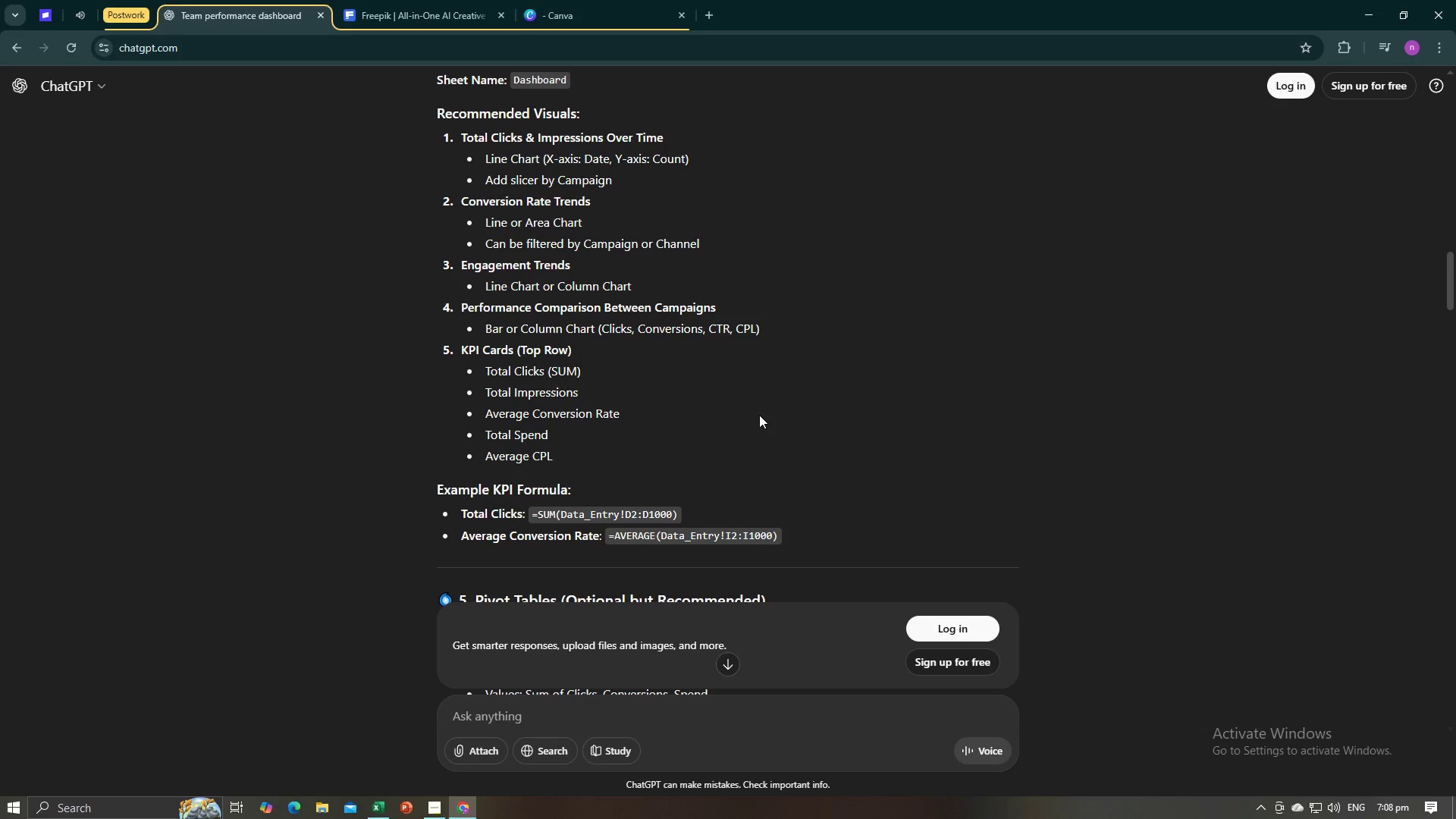 
wait(5.72)
 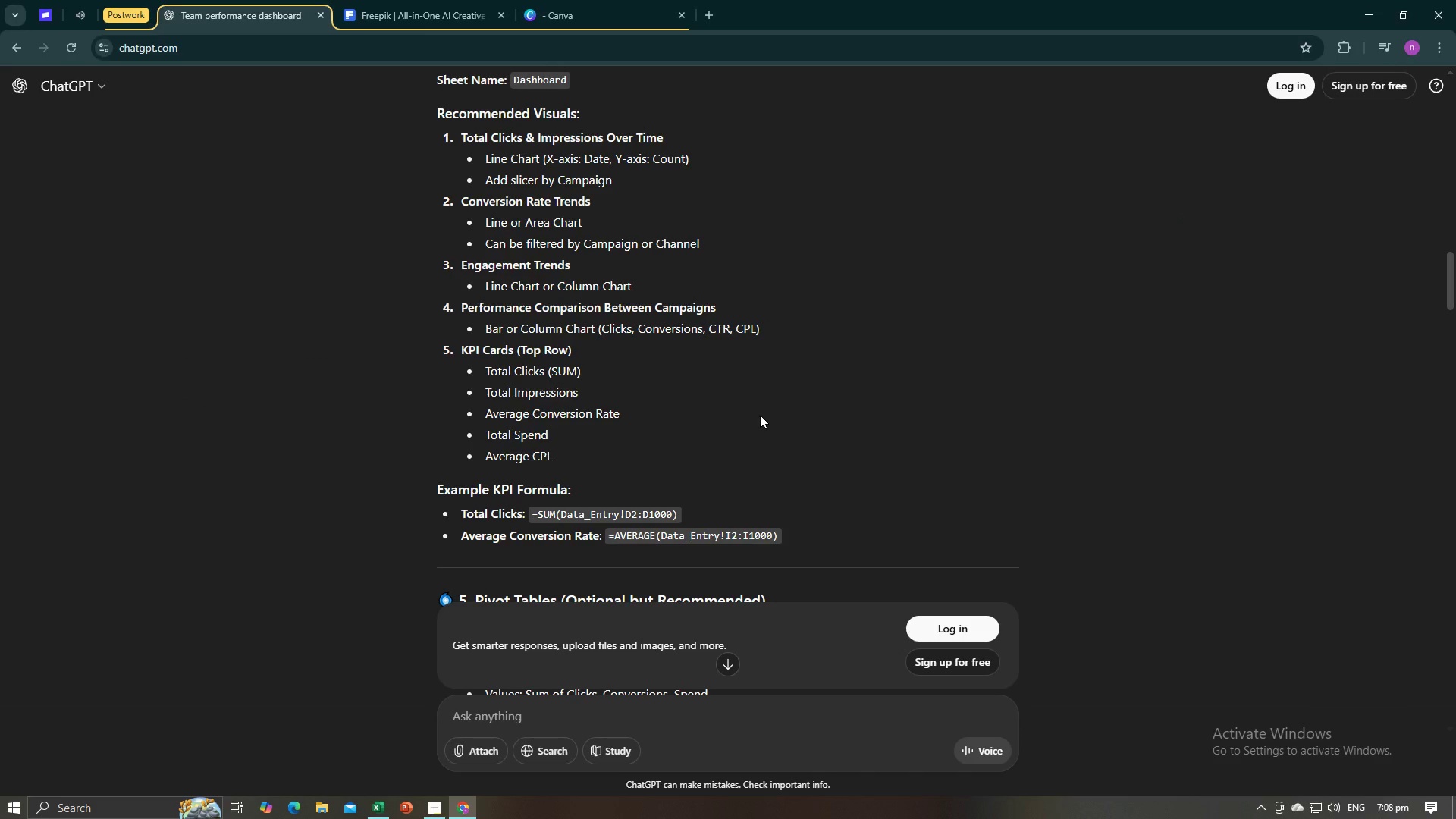 
key(Alt+AltLeft)
 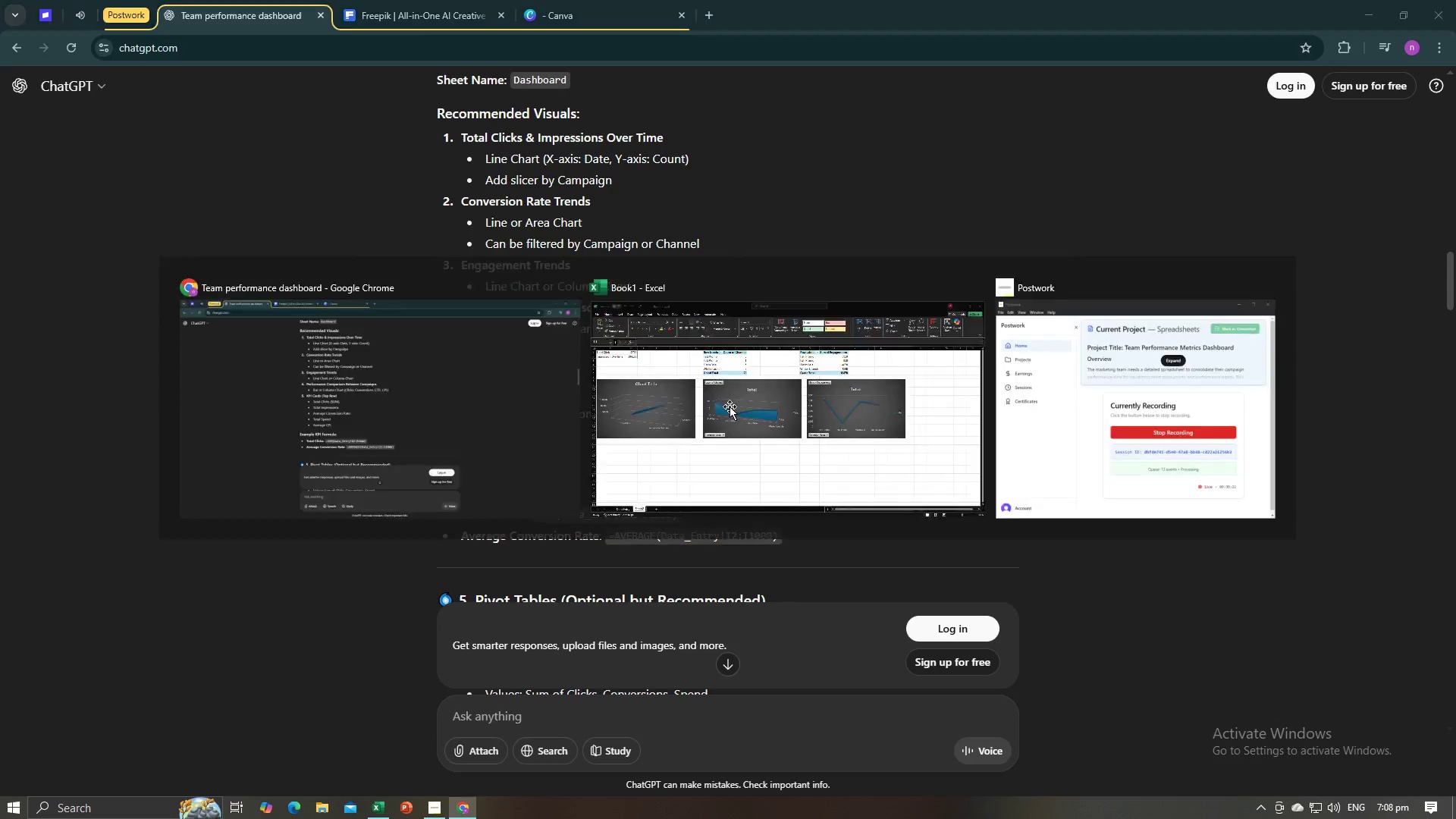 
key(Alt+Tab)
 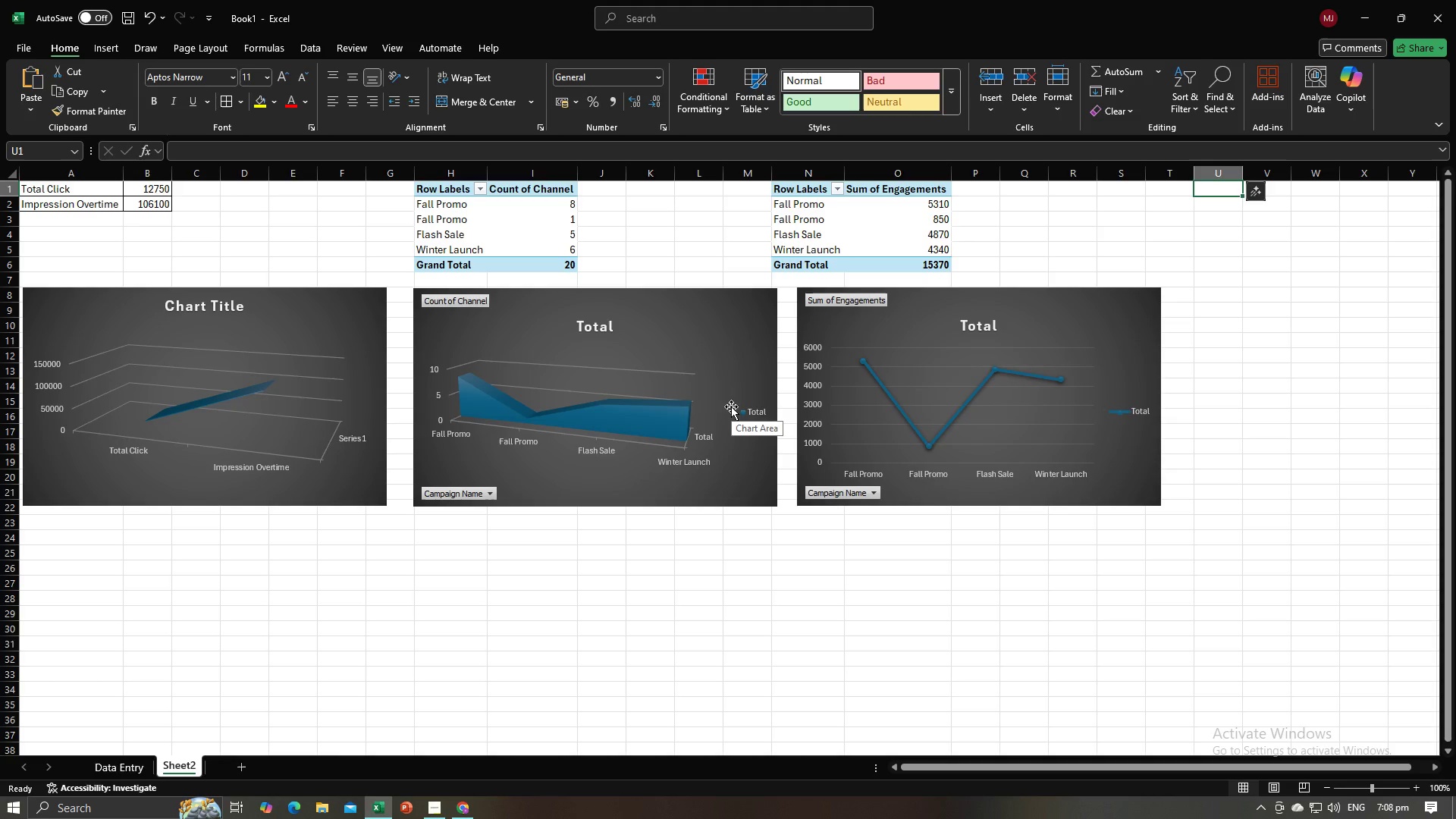 
key(Alt+AltLeft)
 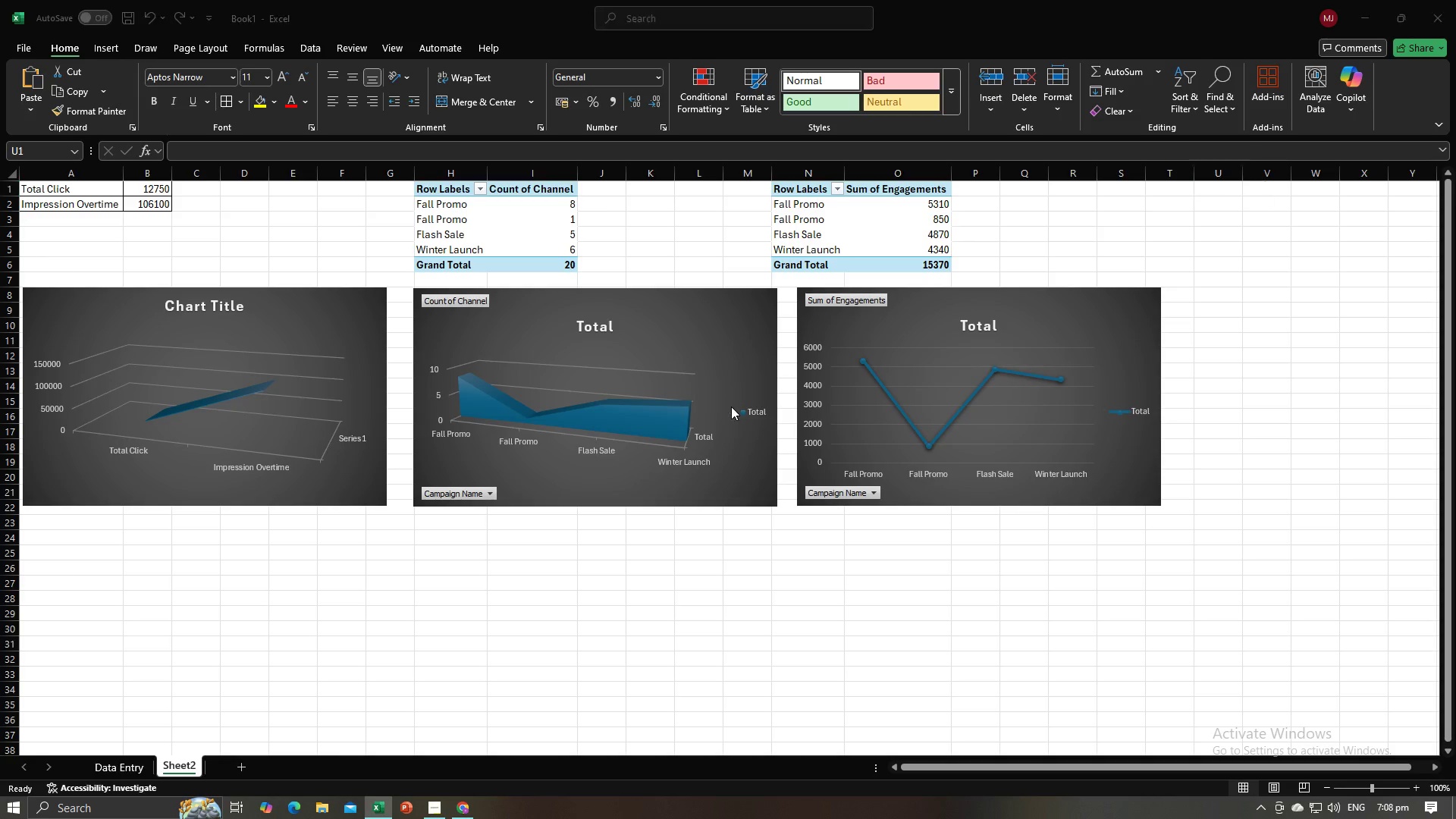 
key(Alt+Tab)
 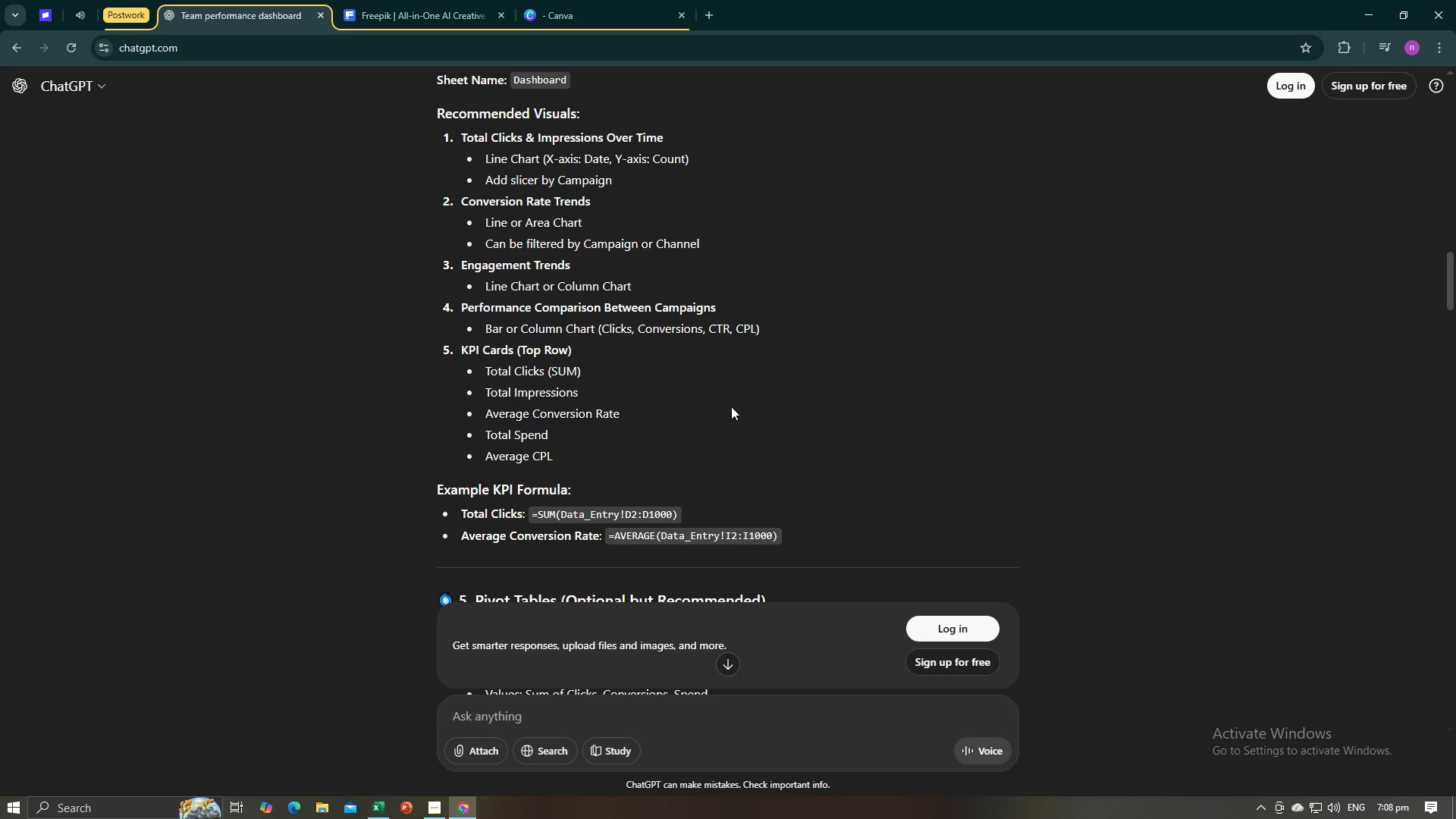 
wait(13.62)
 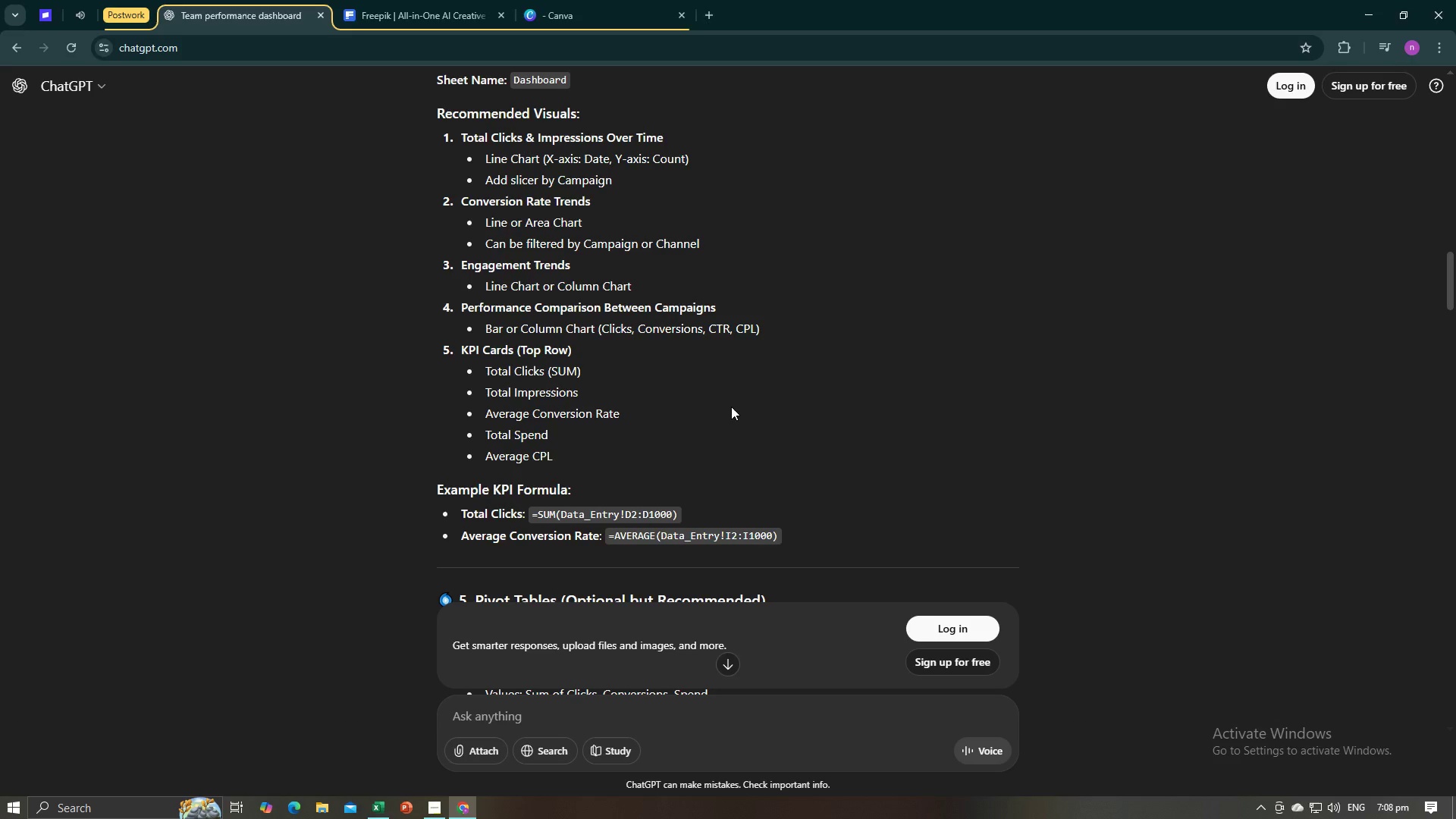 
key(Alt+AltLeft)
 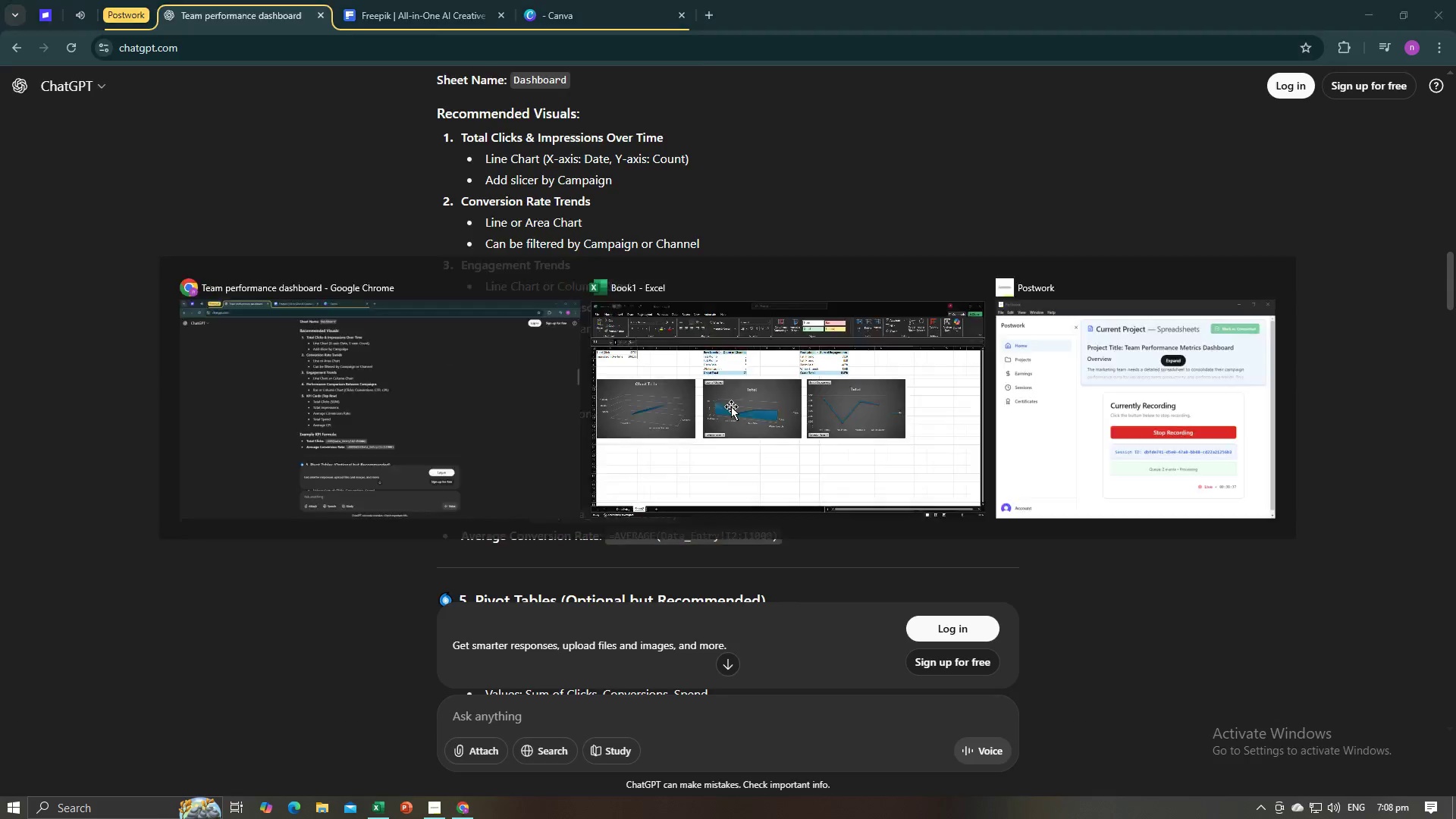 
key(Alt+Tab)
 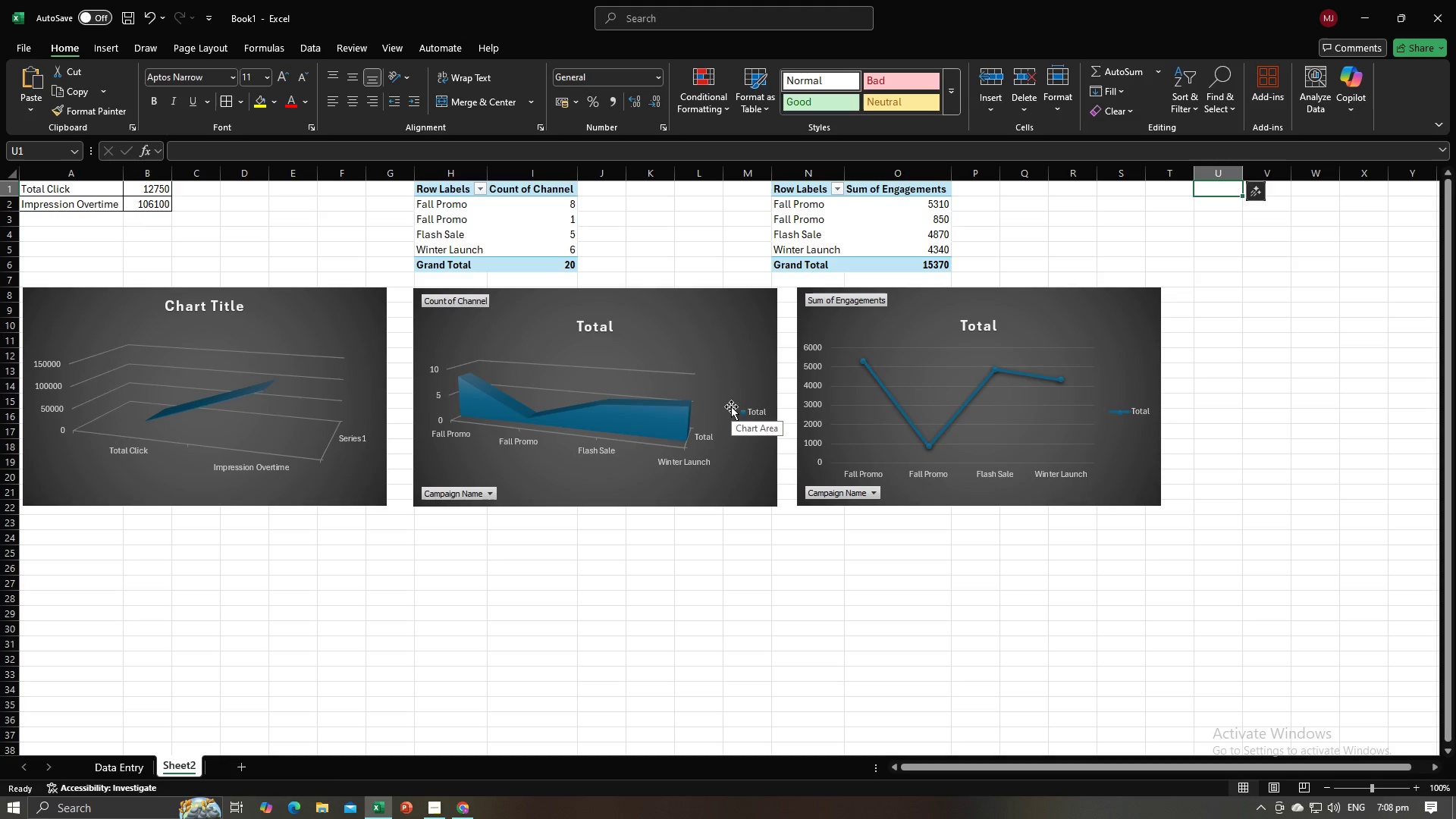 
key(Alt+AltLeft)
 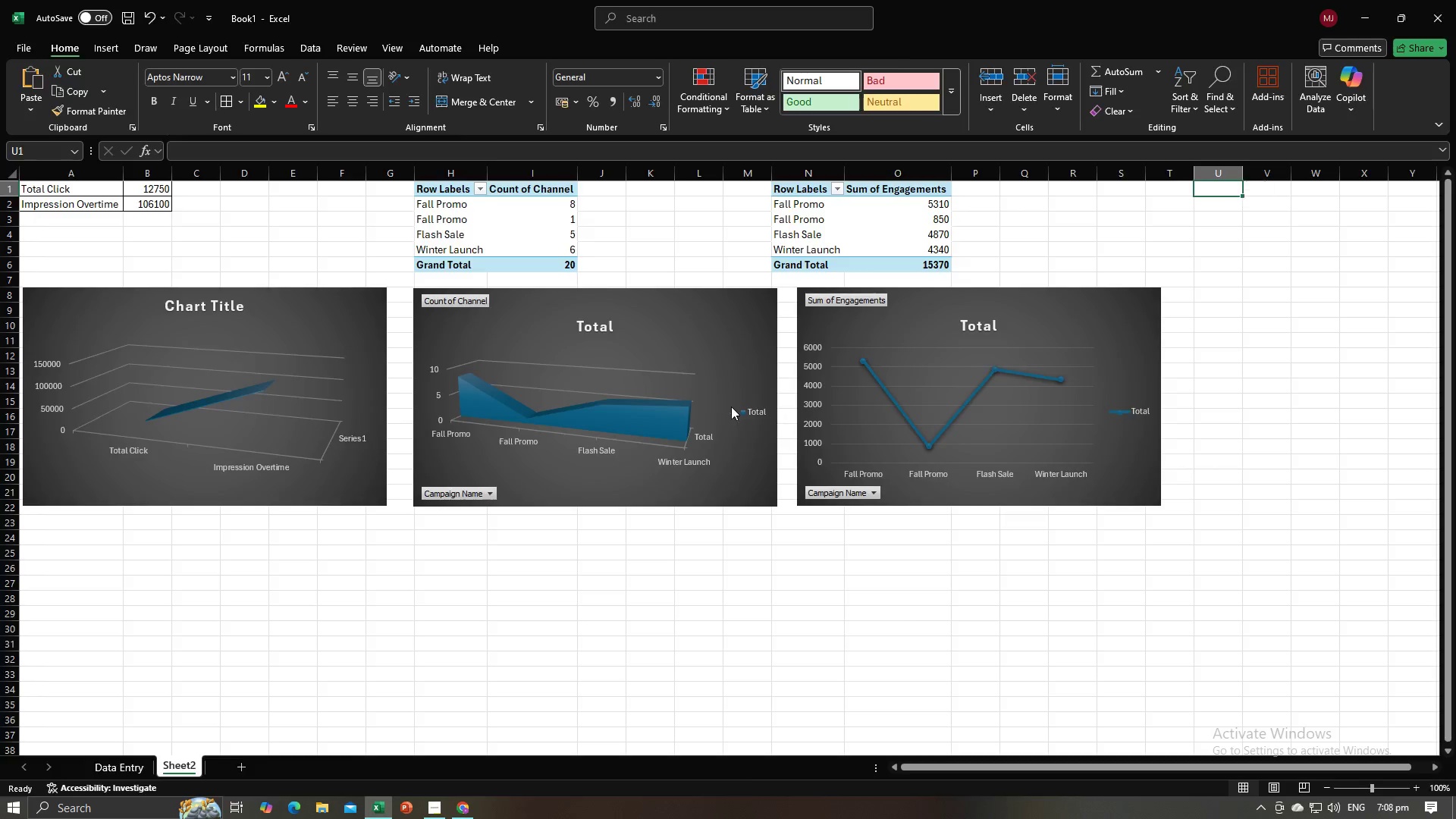 
key(Alt+Tab)
 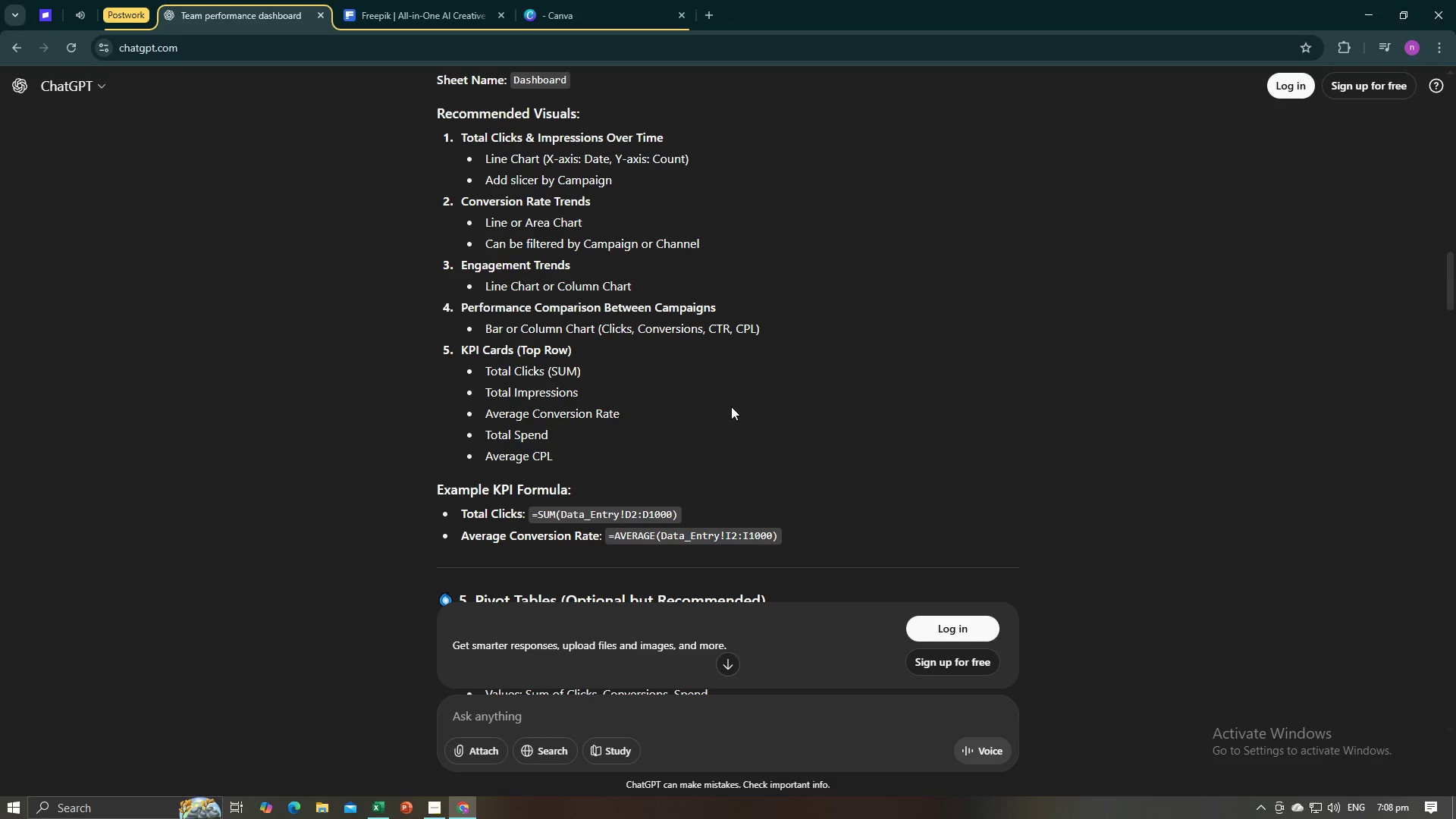 
key(Alt+AltLeft)
 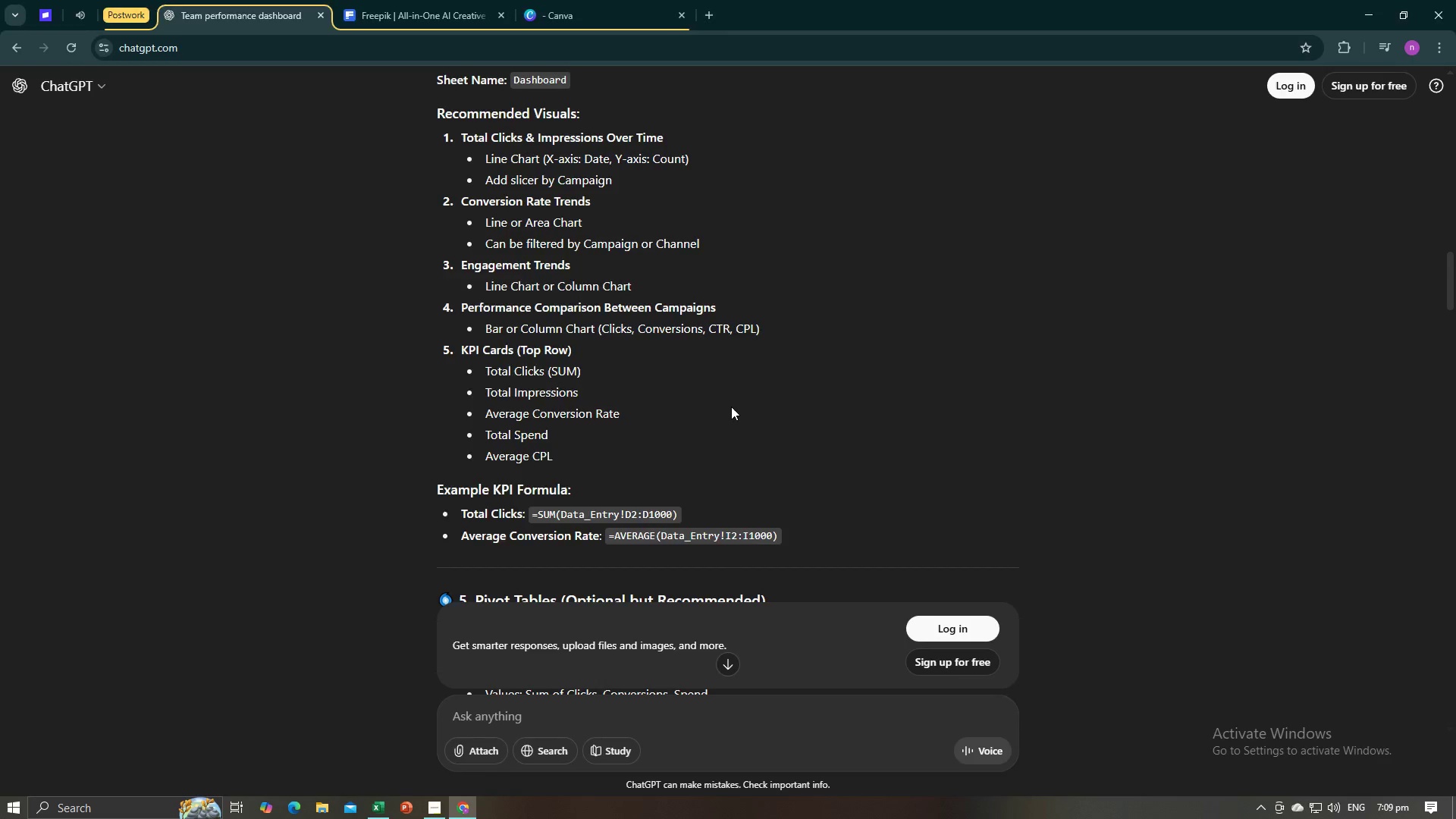 
key(Tab)
type(Total )
 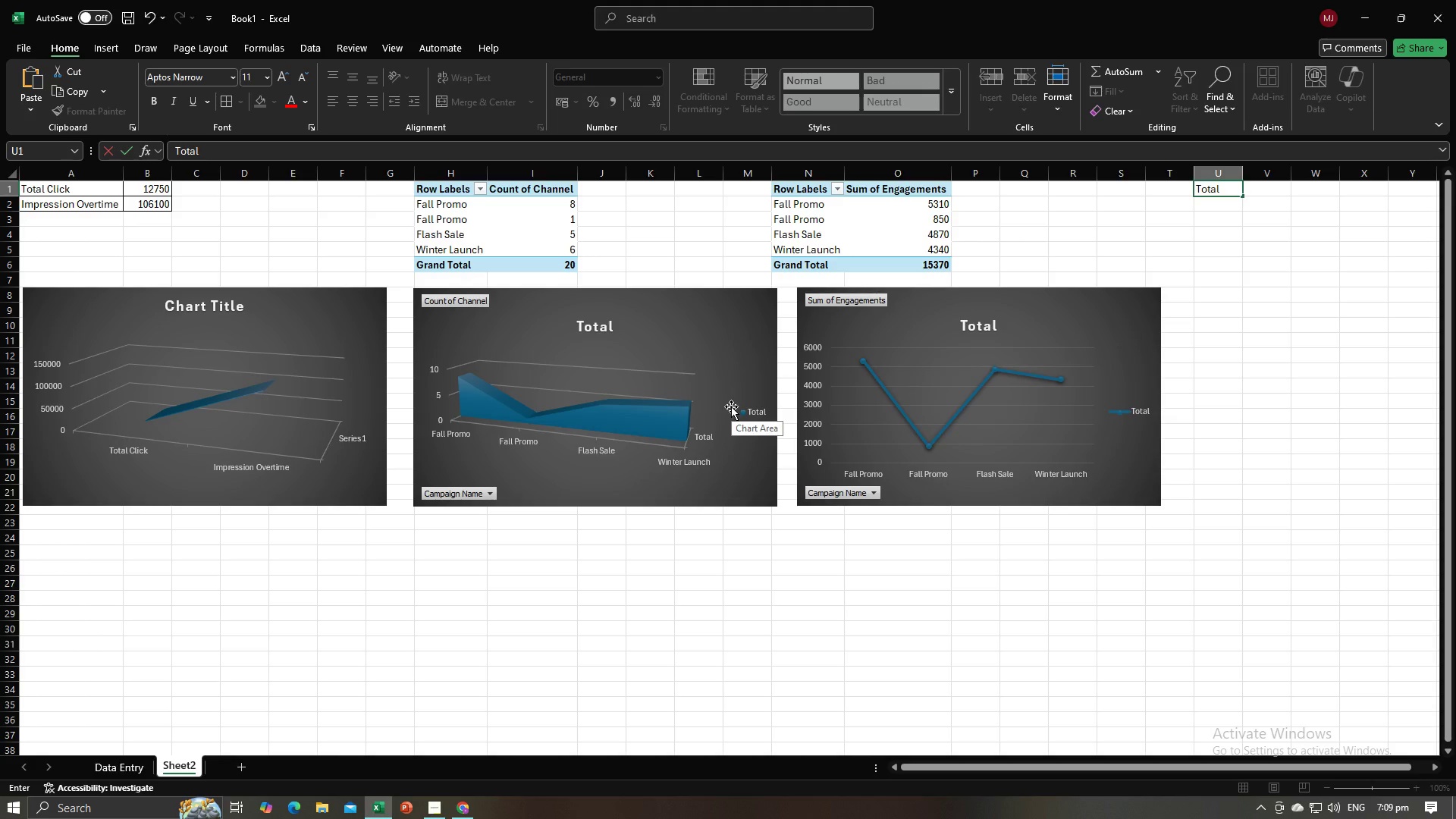 
key(Alt+AltLeft)
 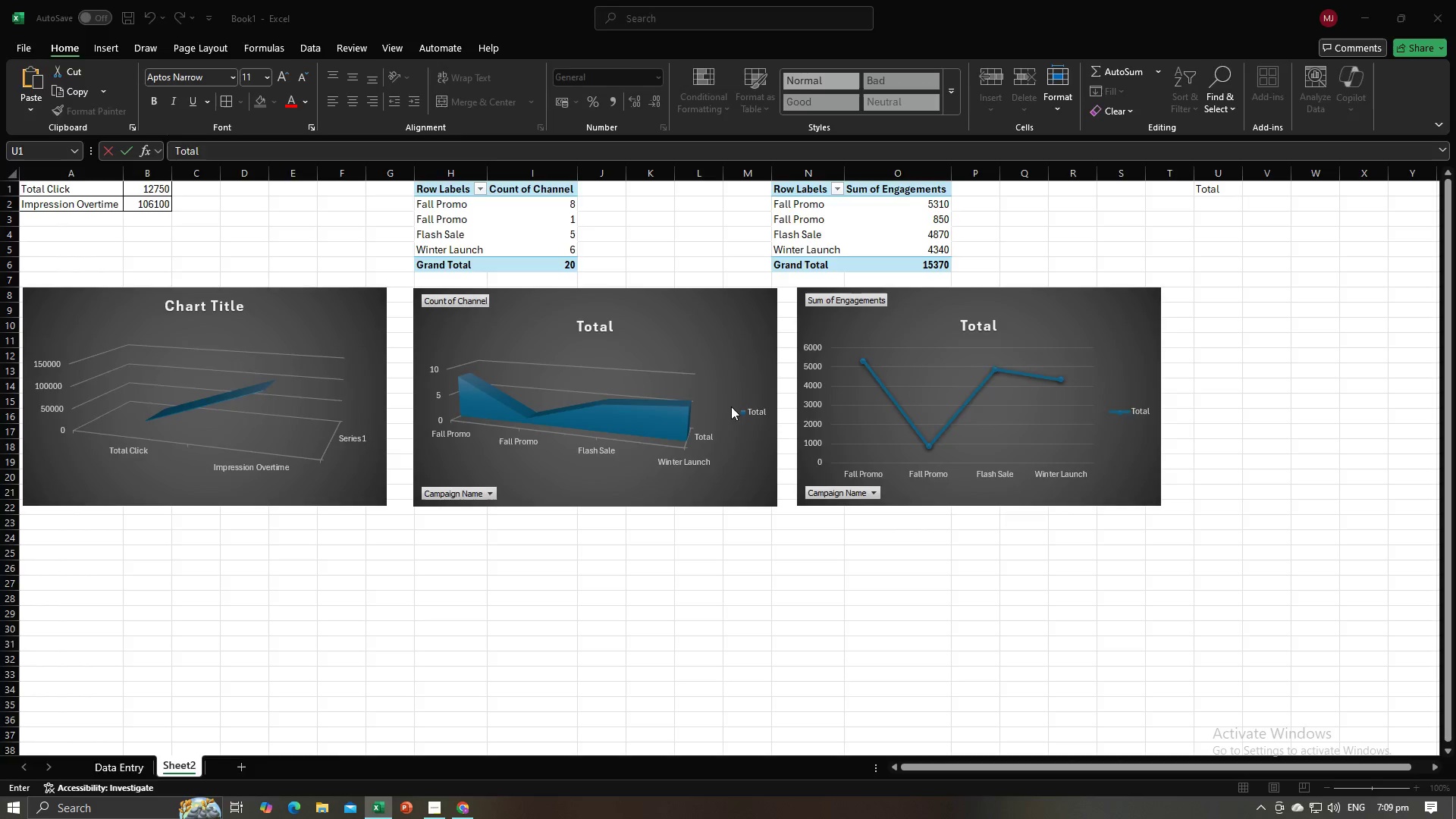 
key(Alt+Tab)
 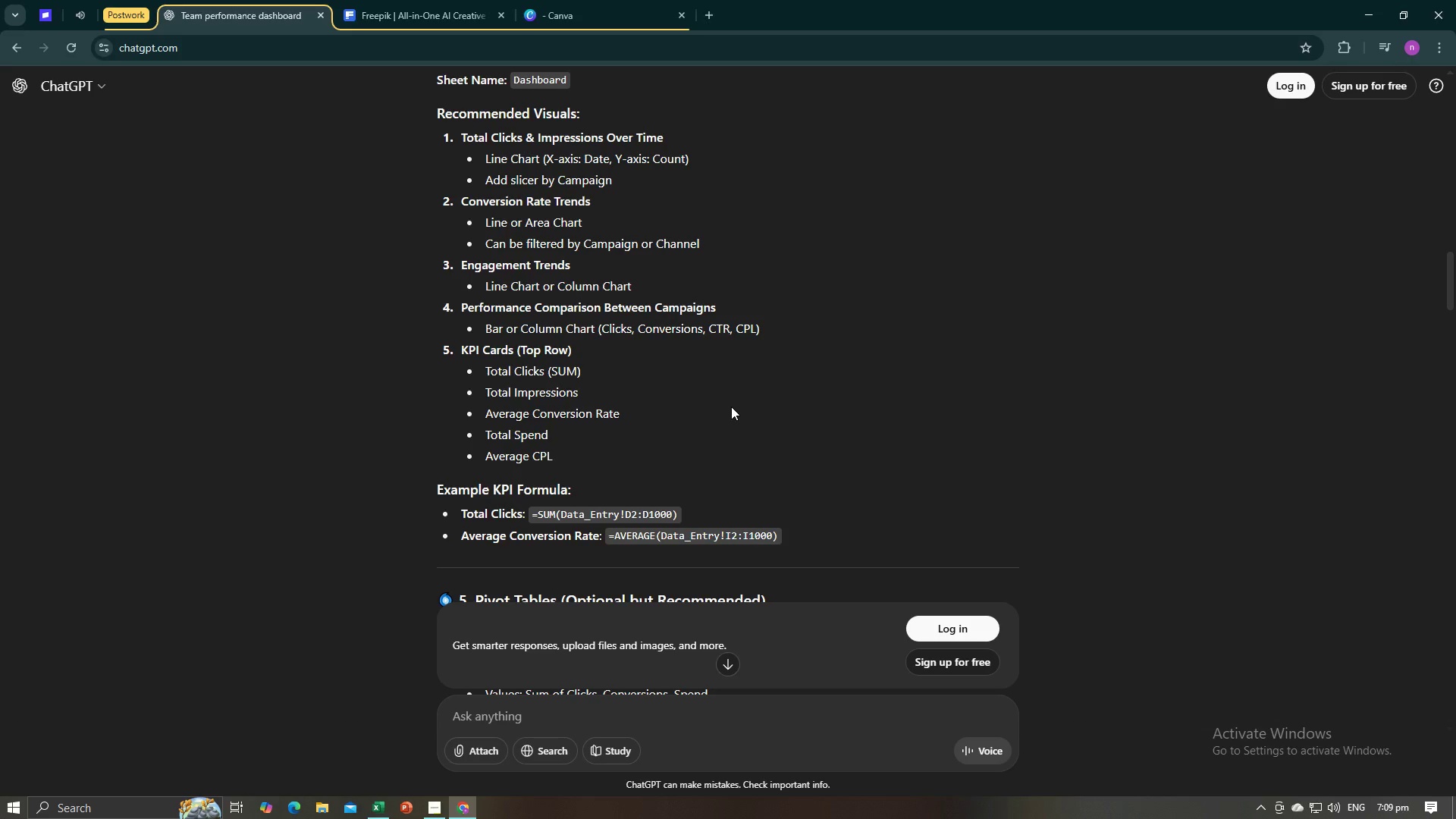 
key(Alt+AltLeft)
 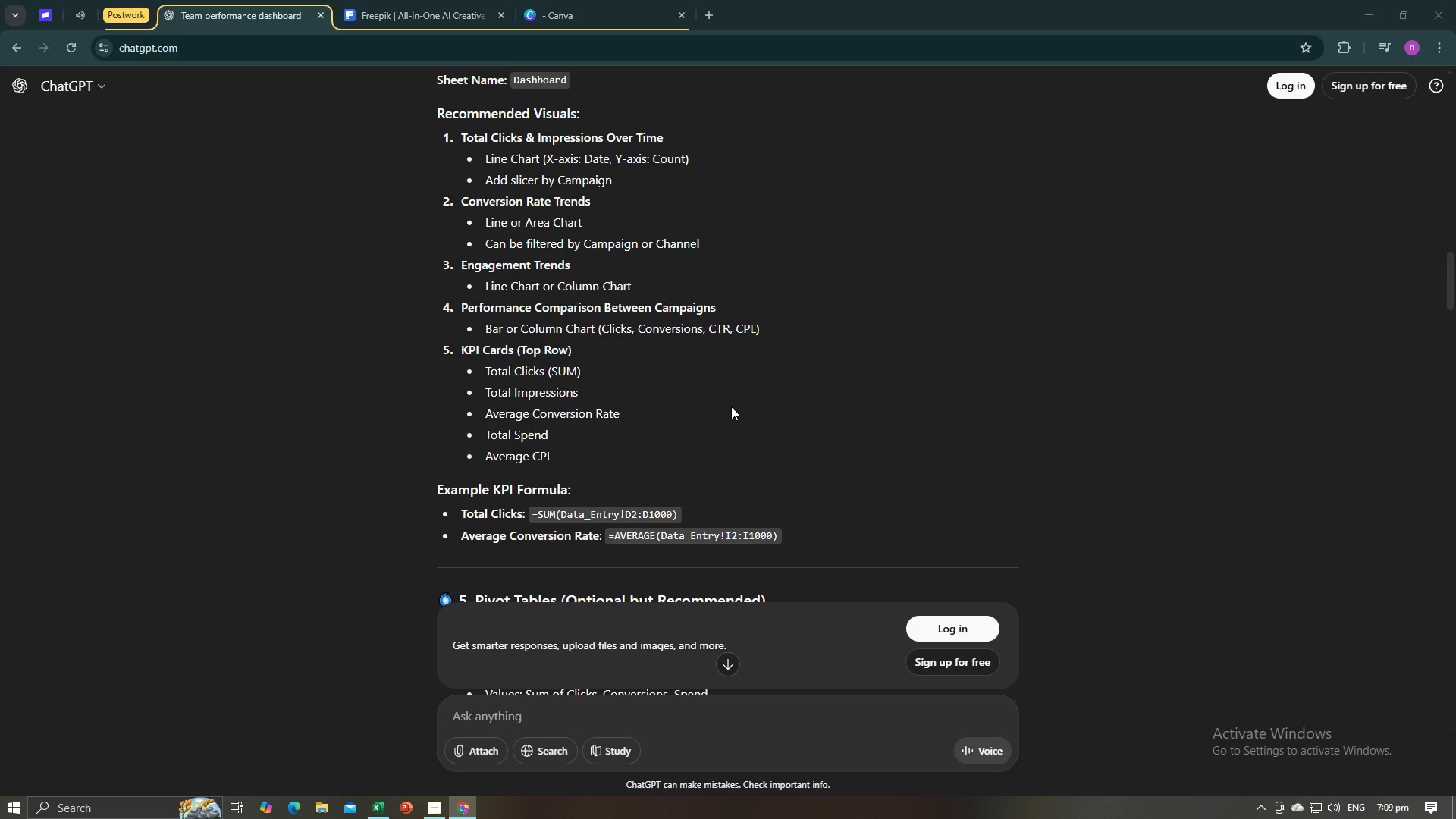 
key(Tab)
type(Clicks )
 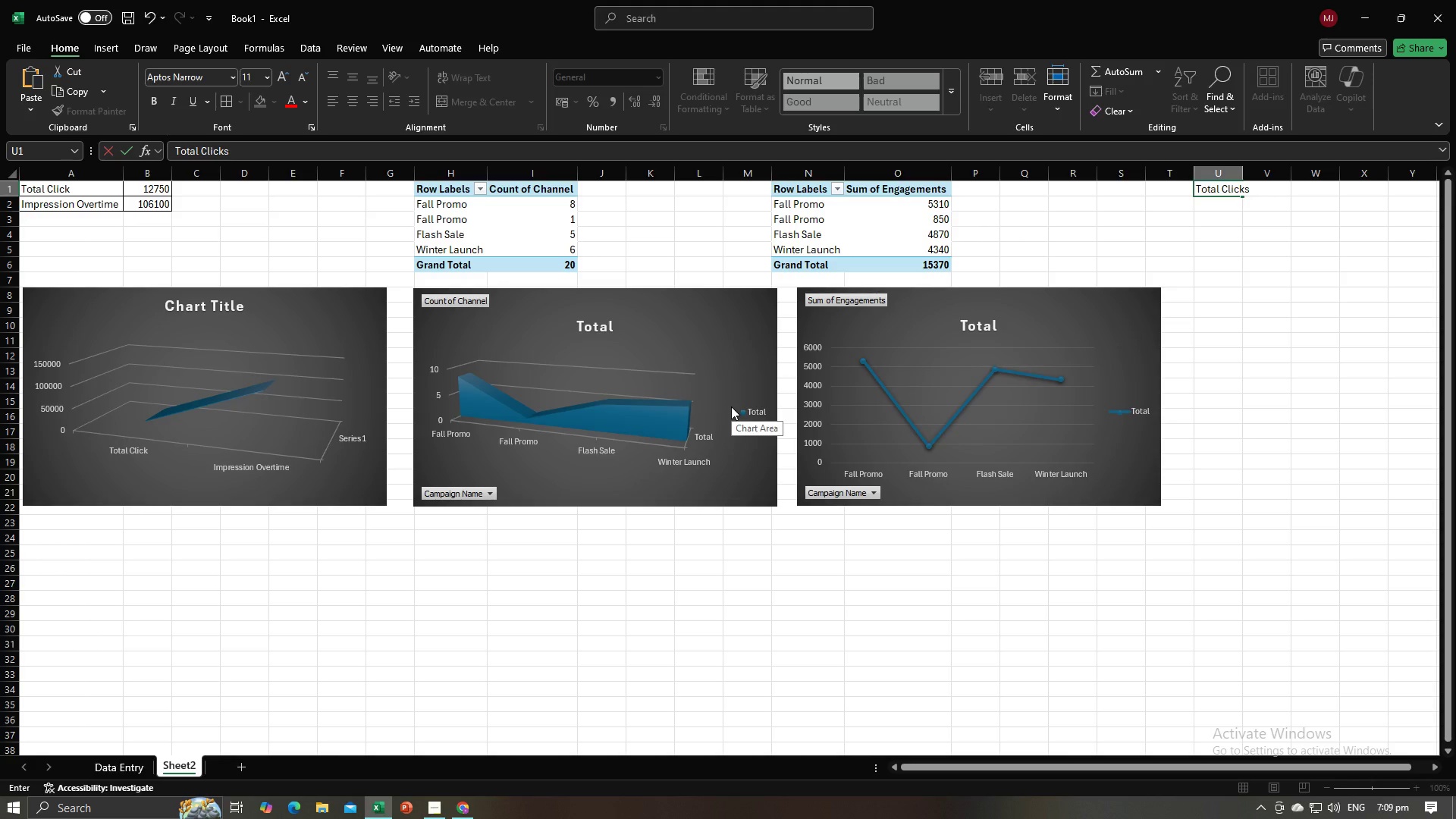 
 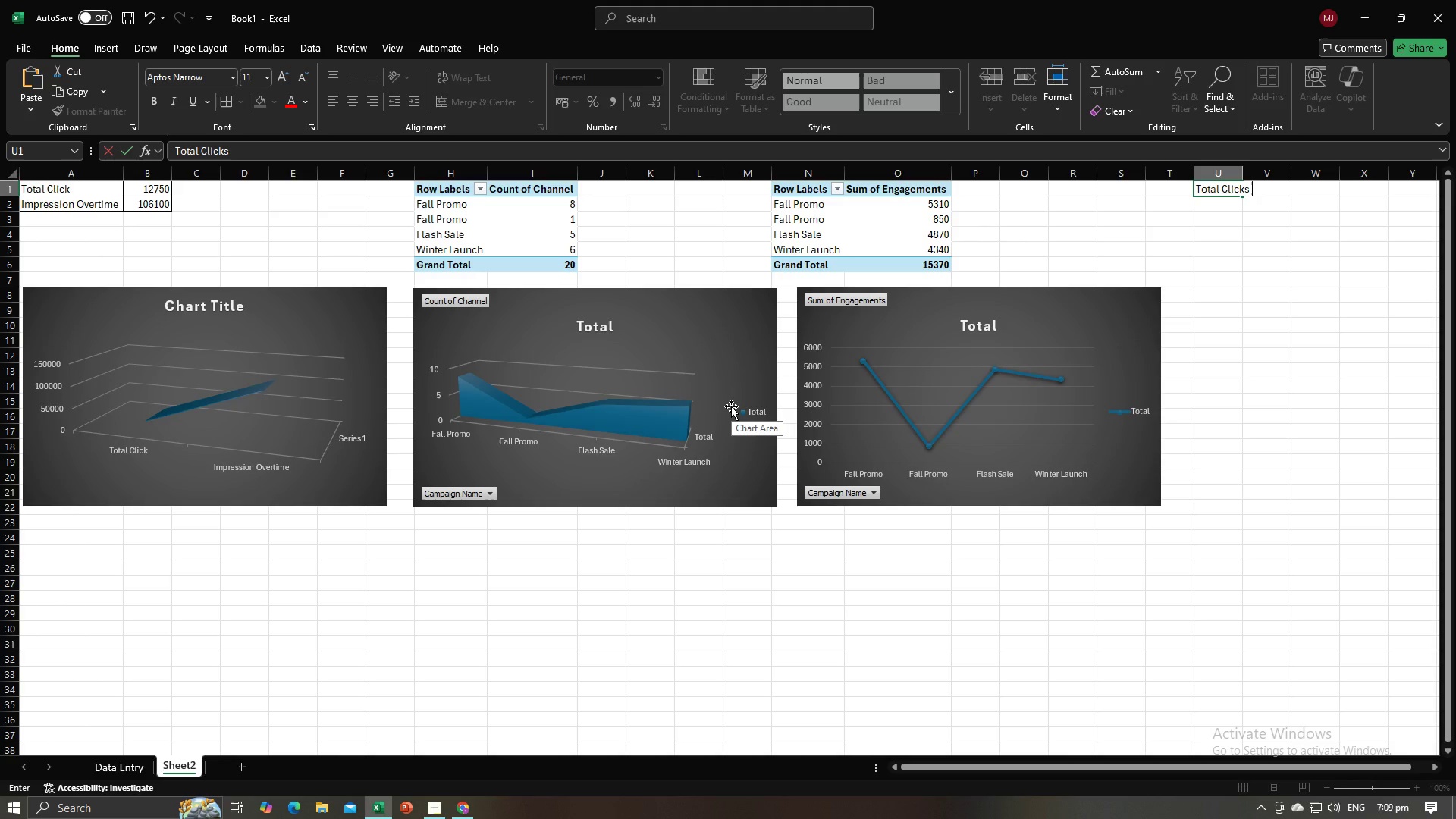 
key(Alt+AltLeft)
 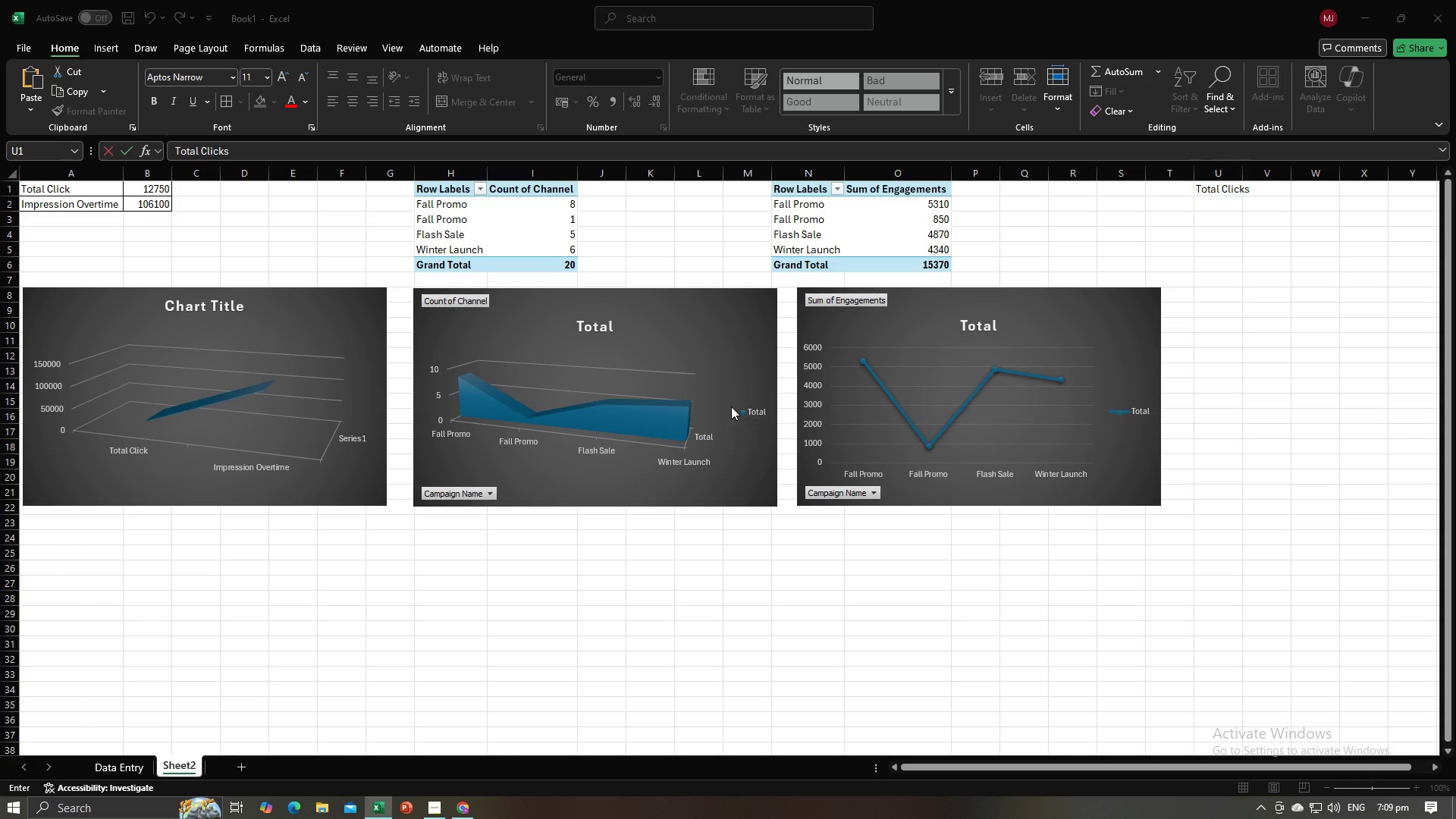 
key(Alt+Tab)
 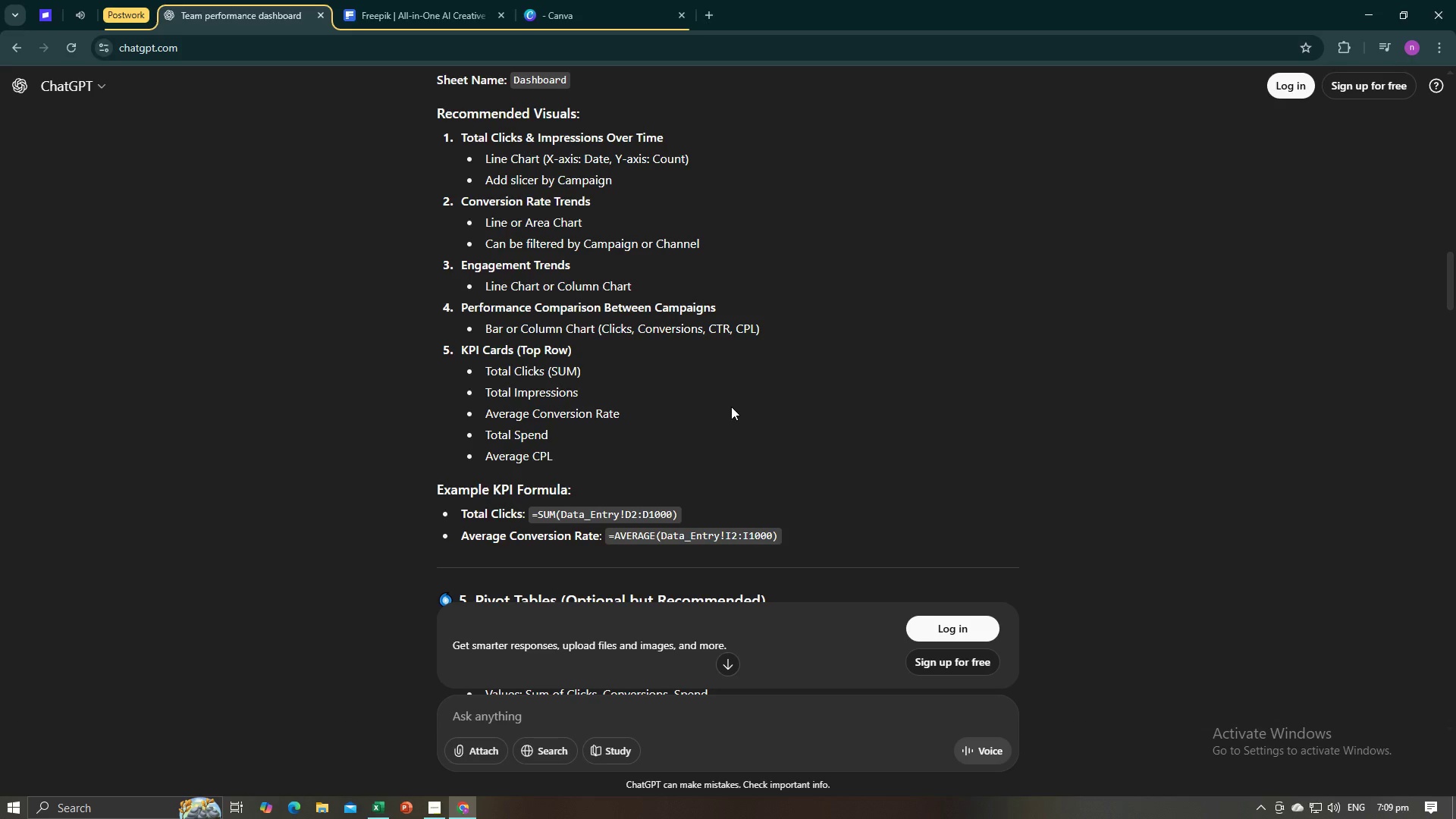 
key(Alt+AltLeft)
 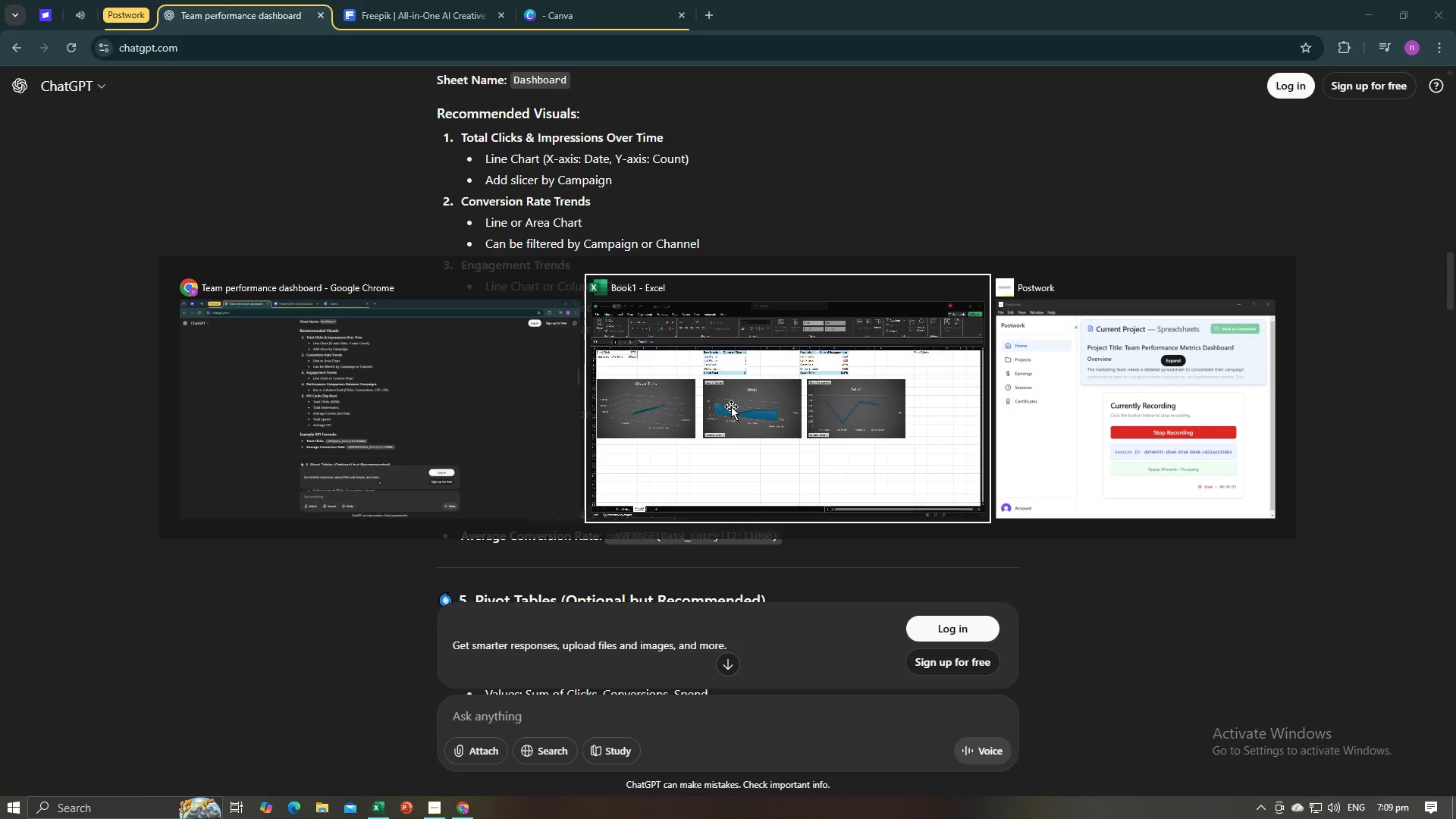 
key(Alt+Tab)
 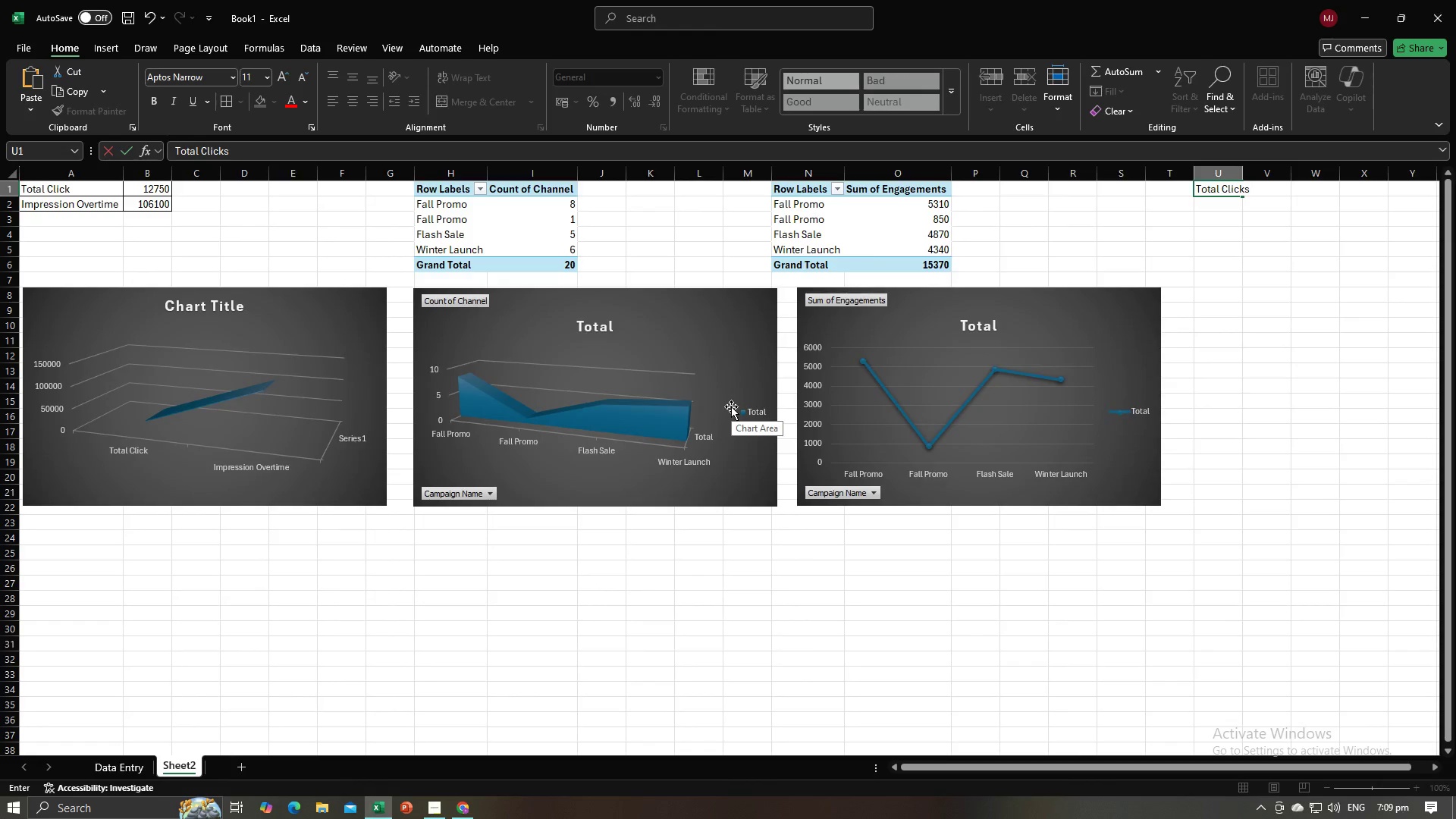 
key(Enter)
 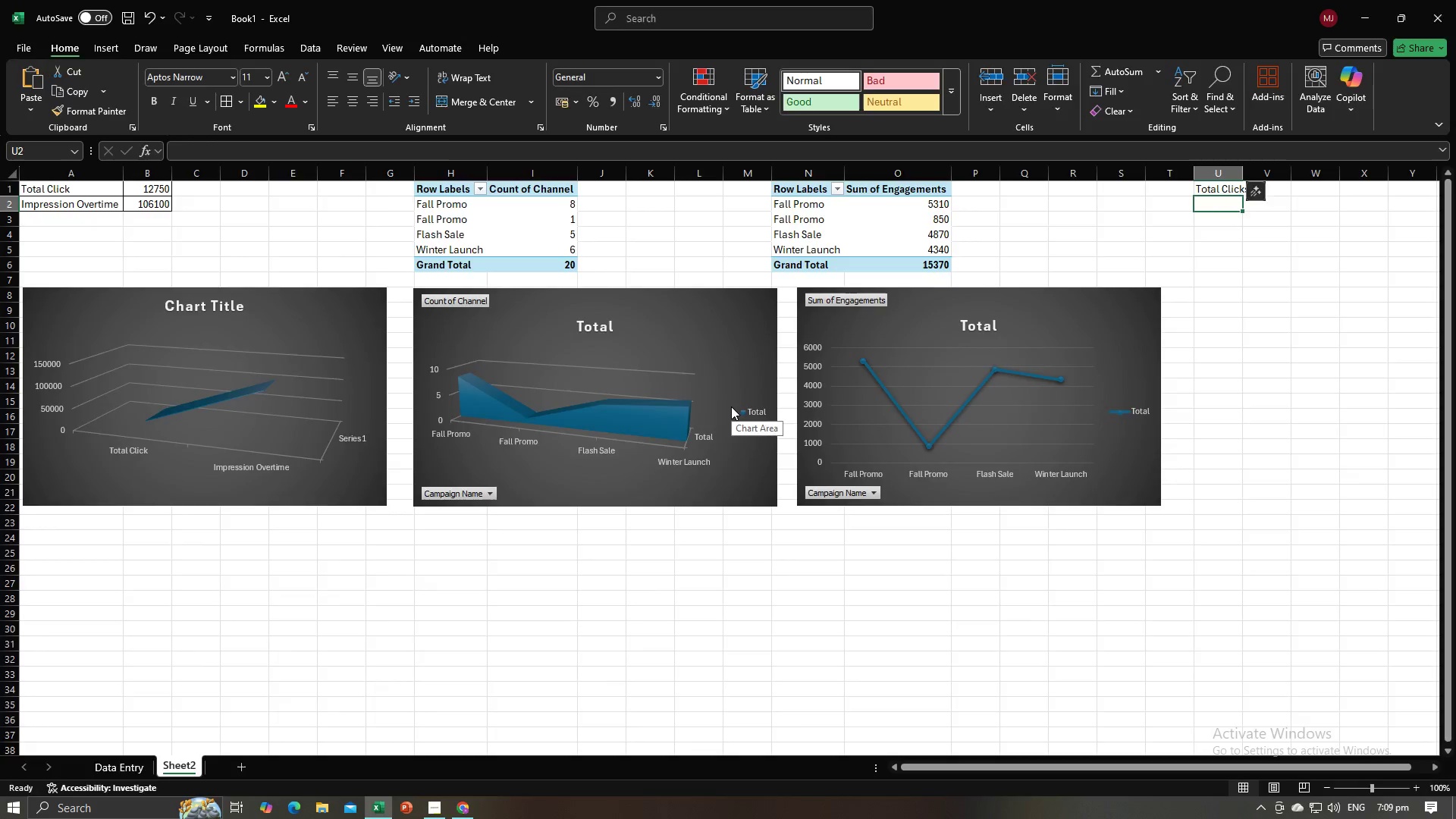 
key(Alt+AltLeft)
 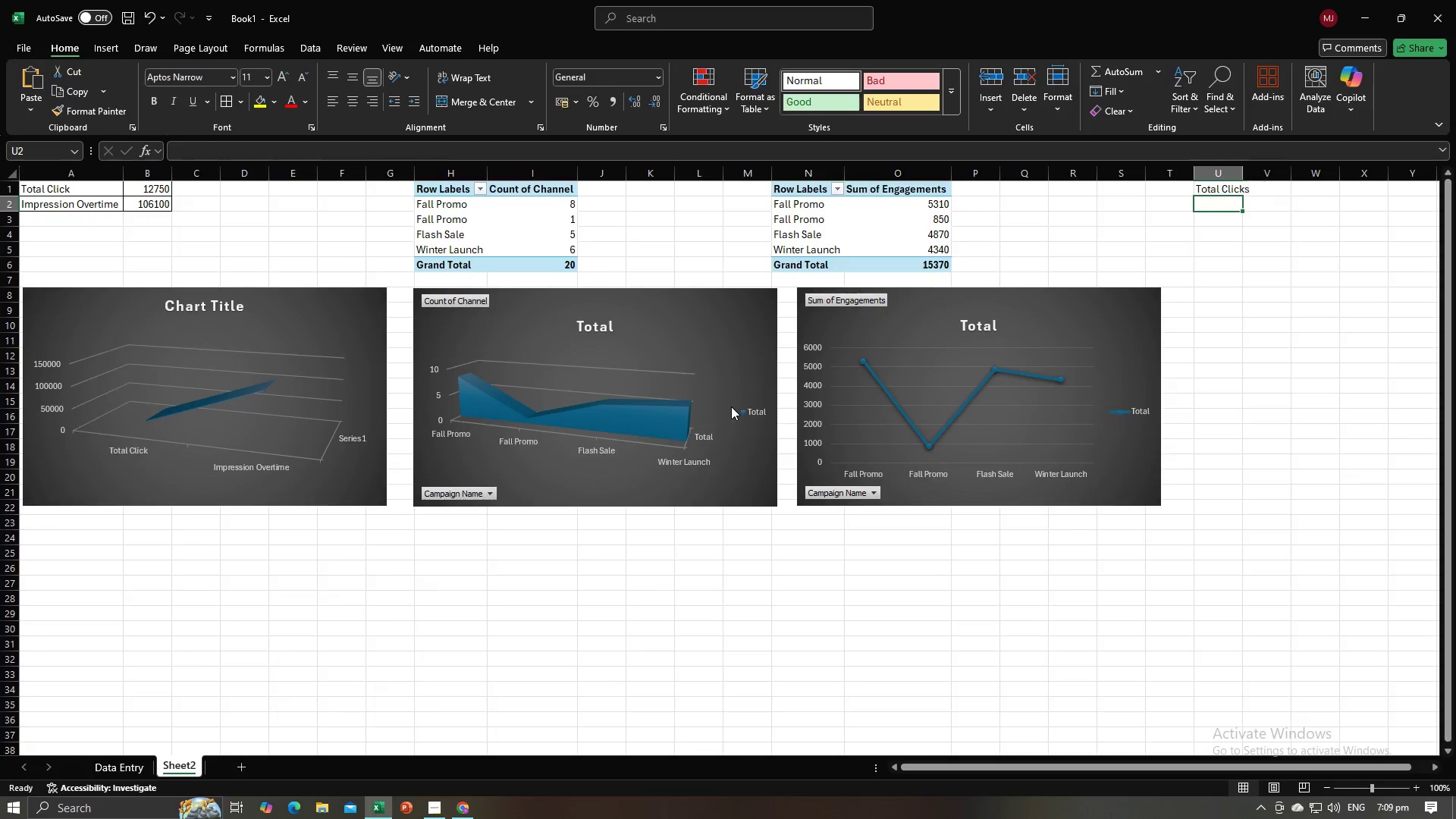 
key(Alt+Tab)
 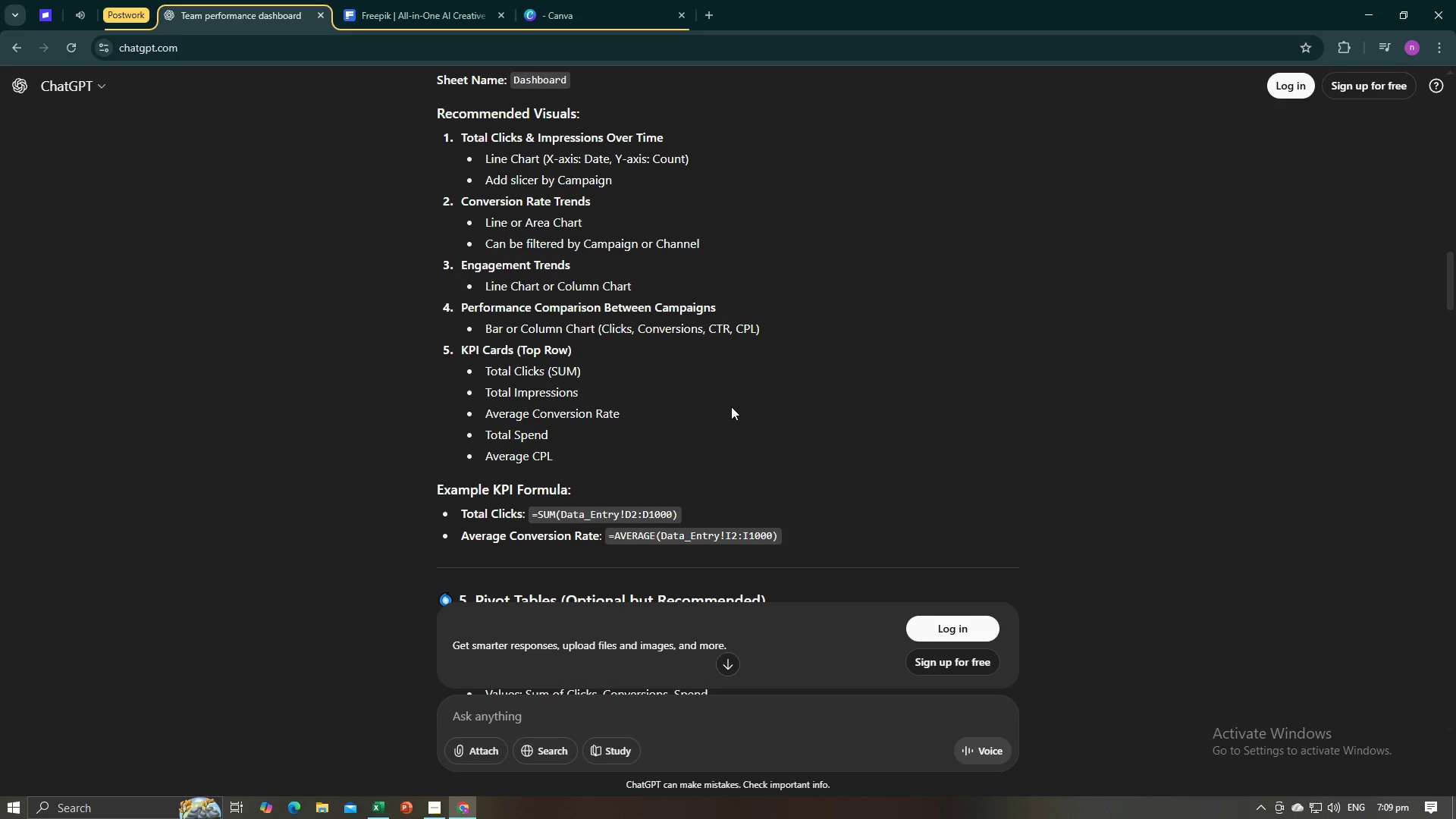 
key(Alt+AltLeft)
 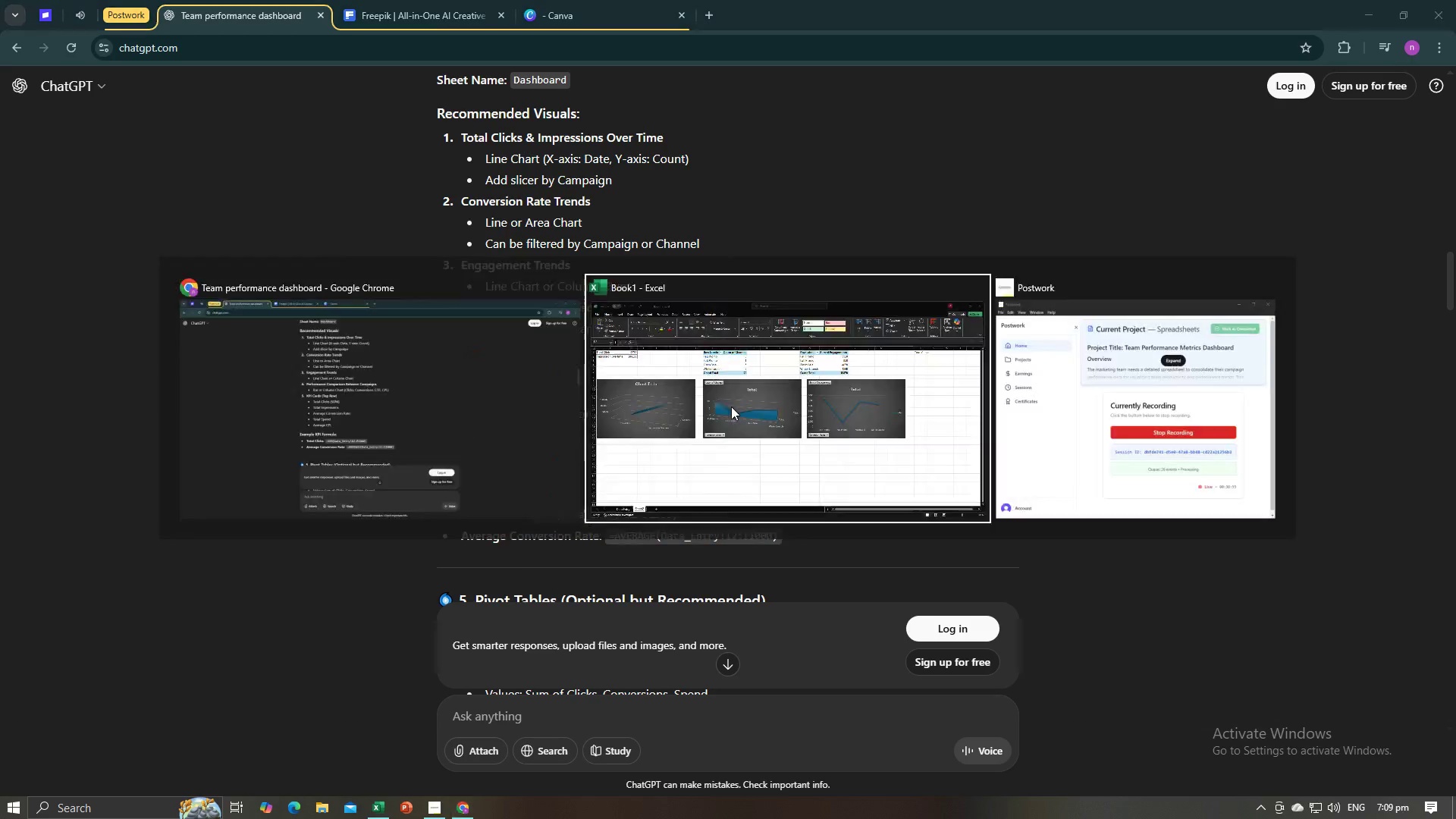 
key(Tab)
type(Total )
 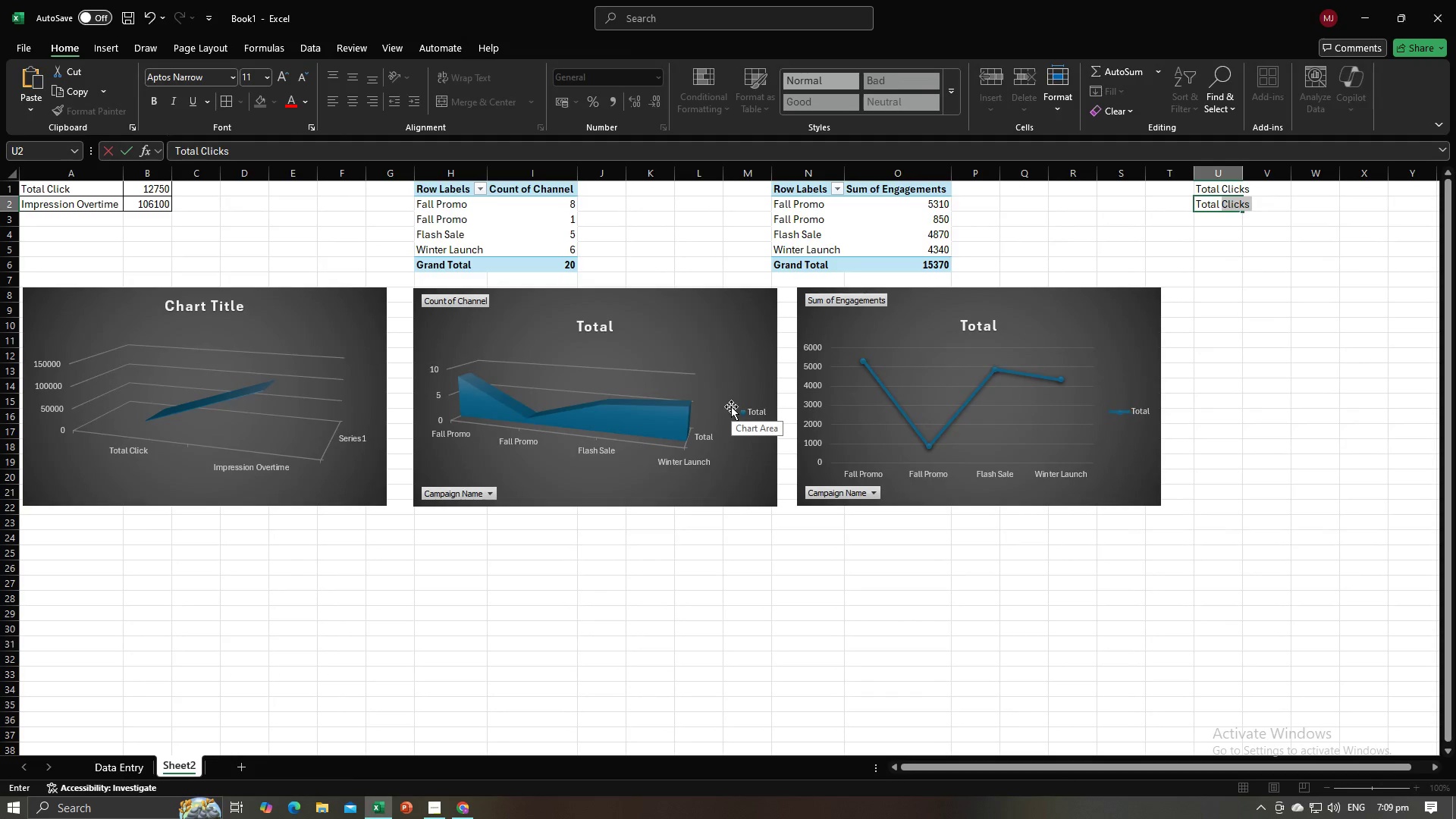 
key(Alt+AltLeft)
 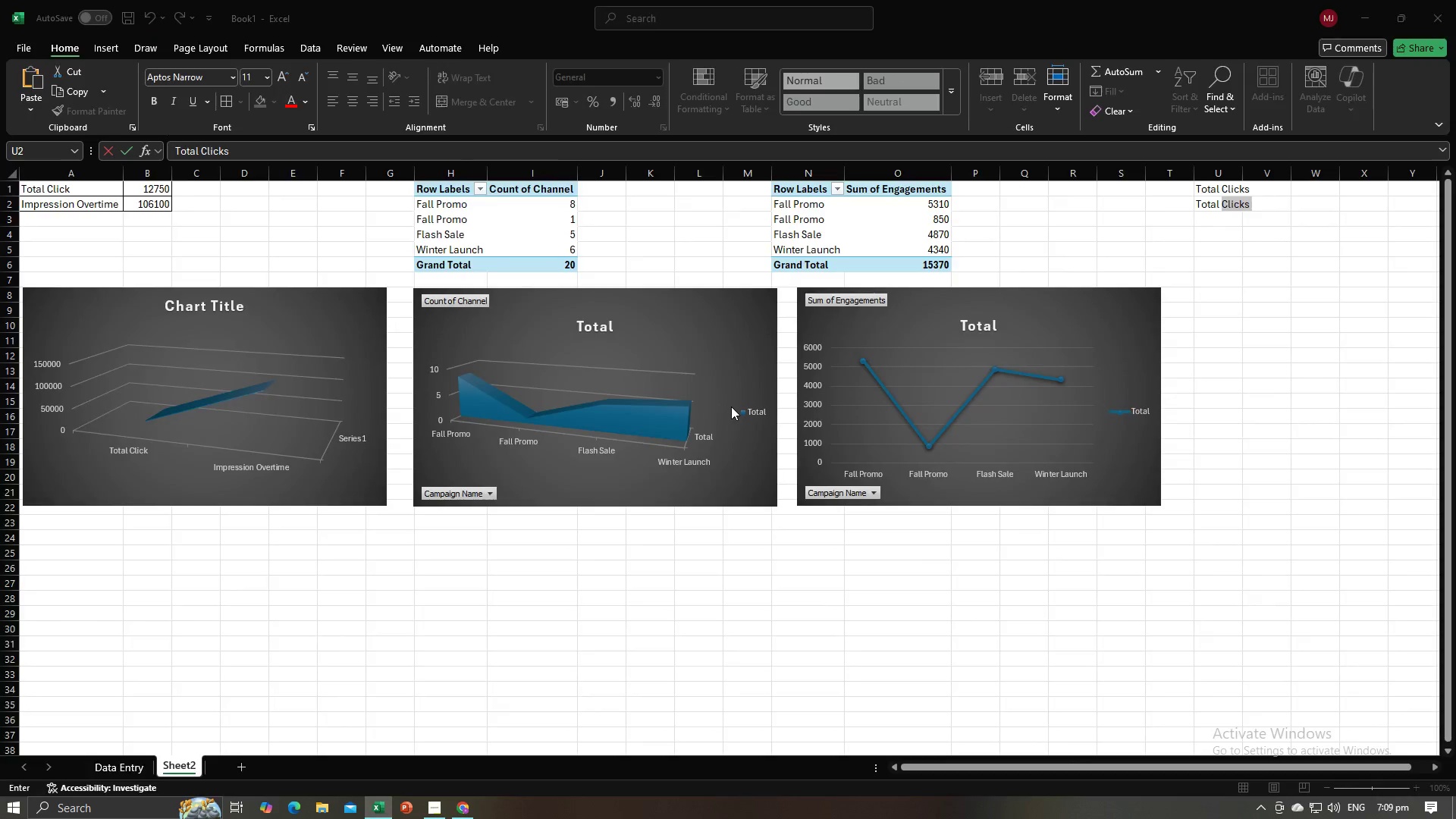 
key(Alt+Tab)
 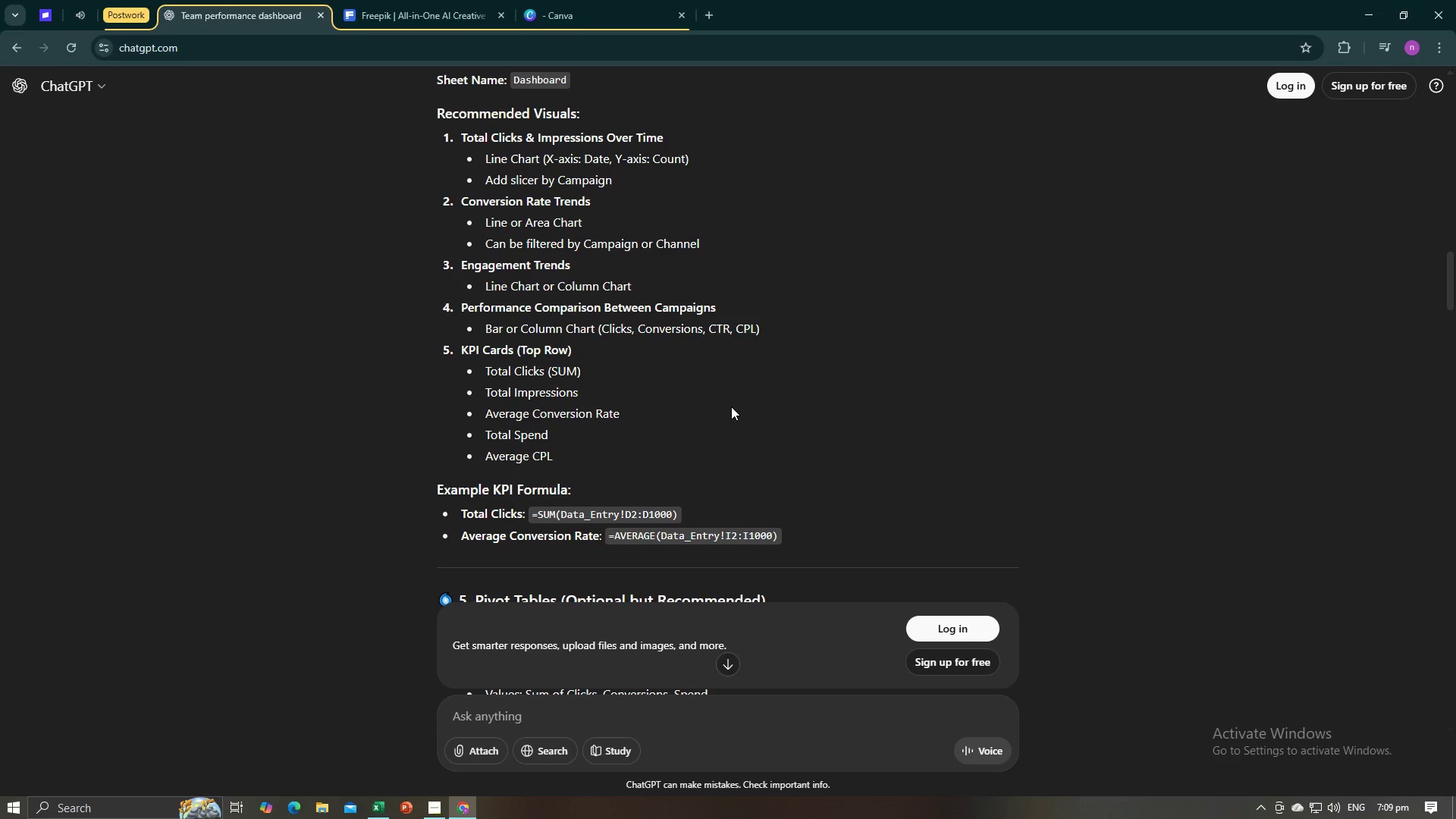 
key(Alt+AltLeft)
 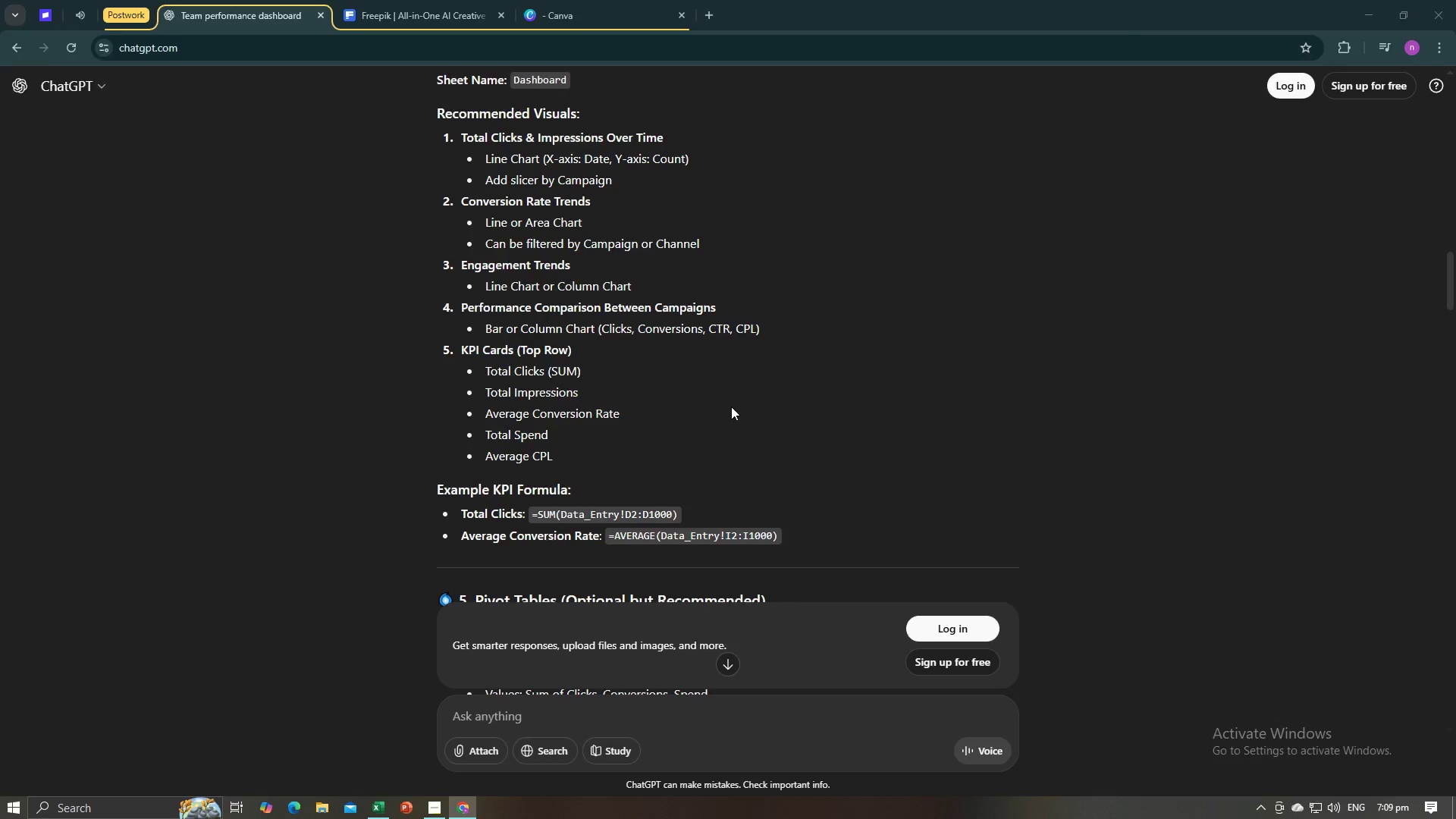 
key(Tab)
type(Impression)
 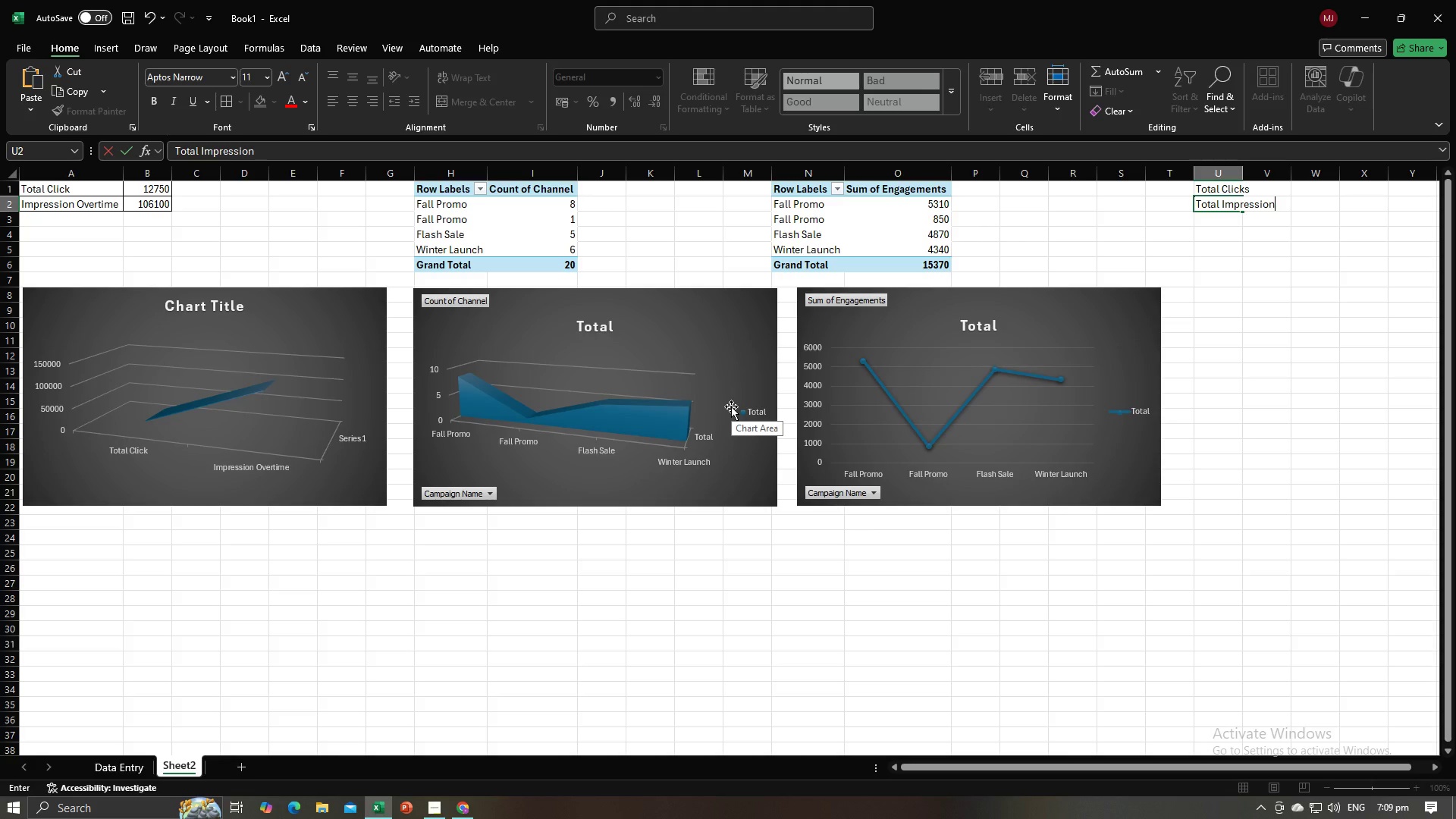 
key(Enter)
 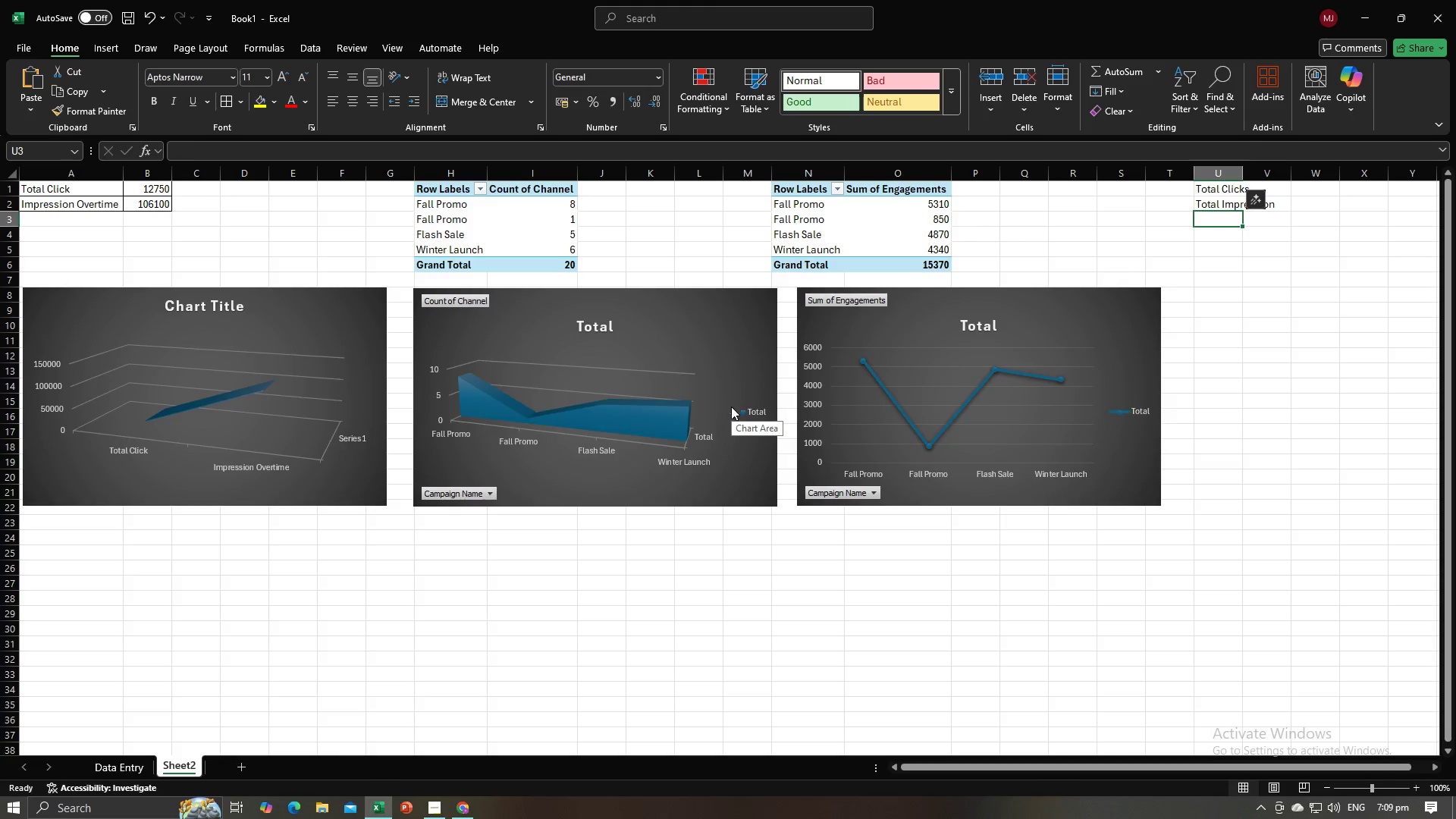 
key(Alt+AltLeft)
 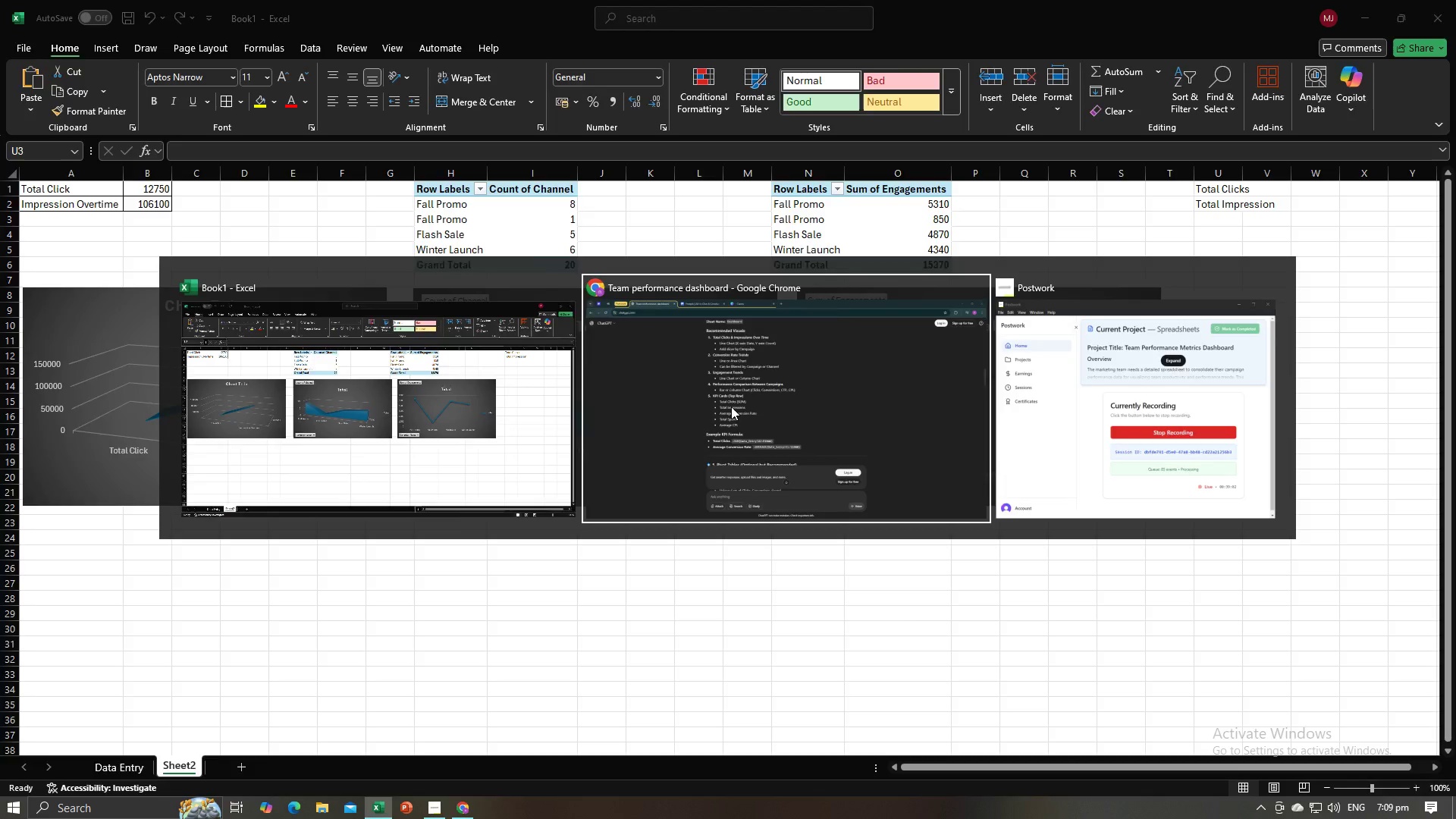 
key(Alt+Tab)
 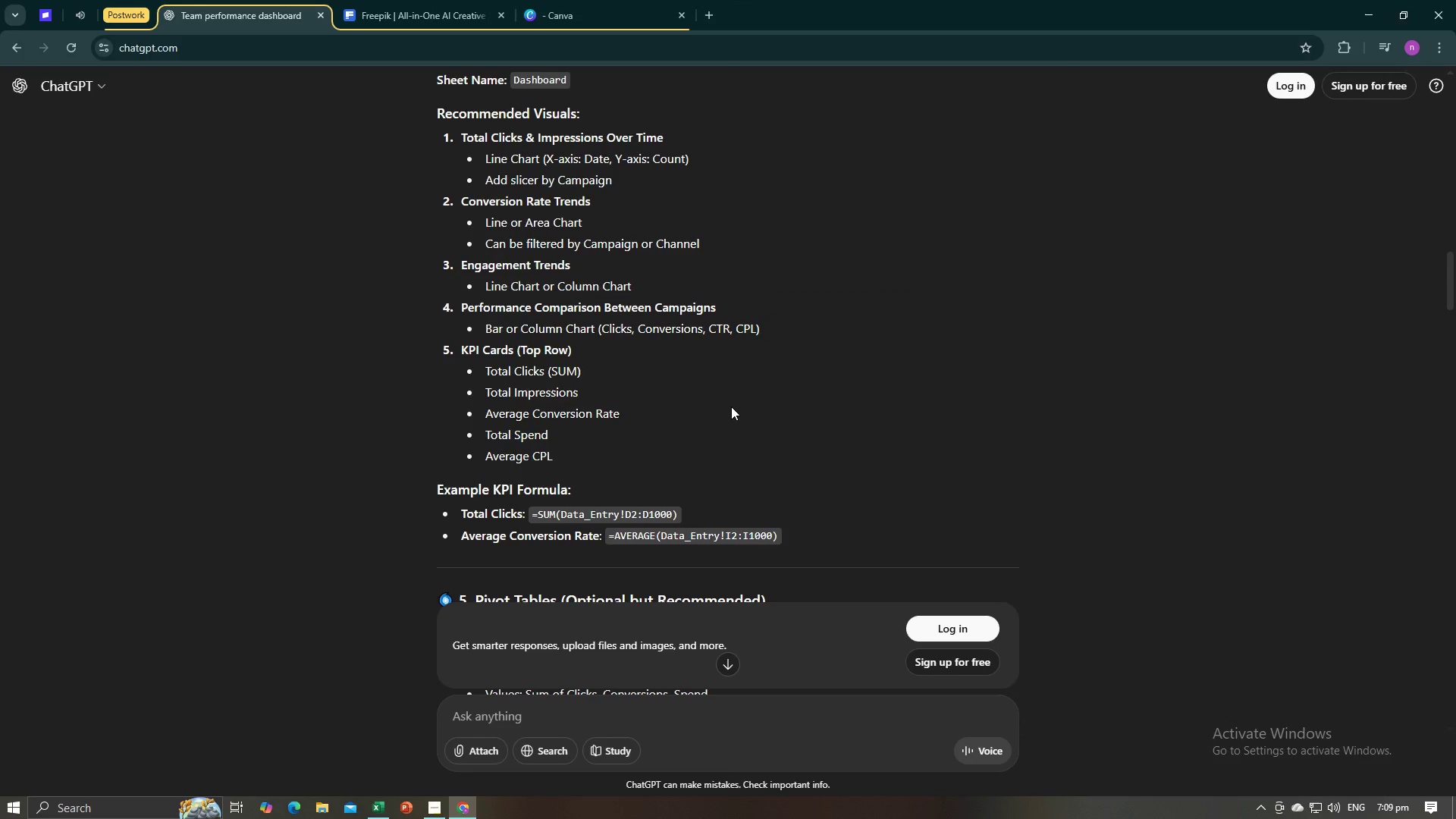 
key(Alt+AltLeft)
 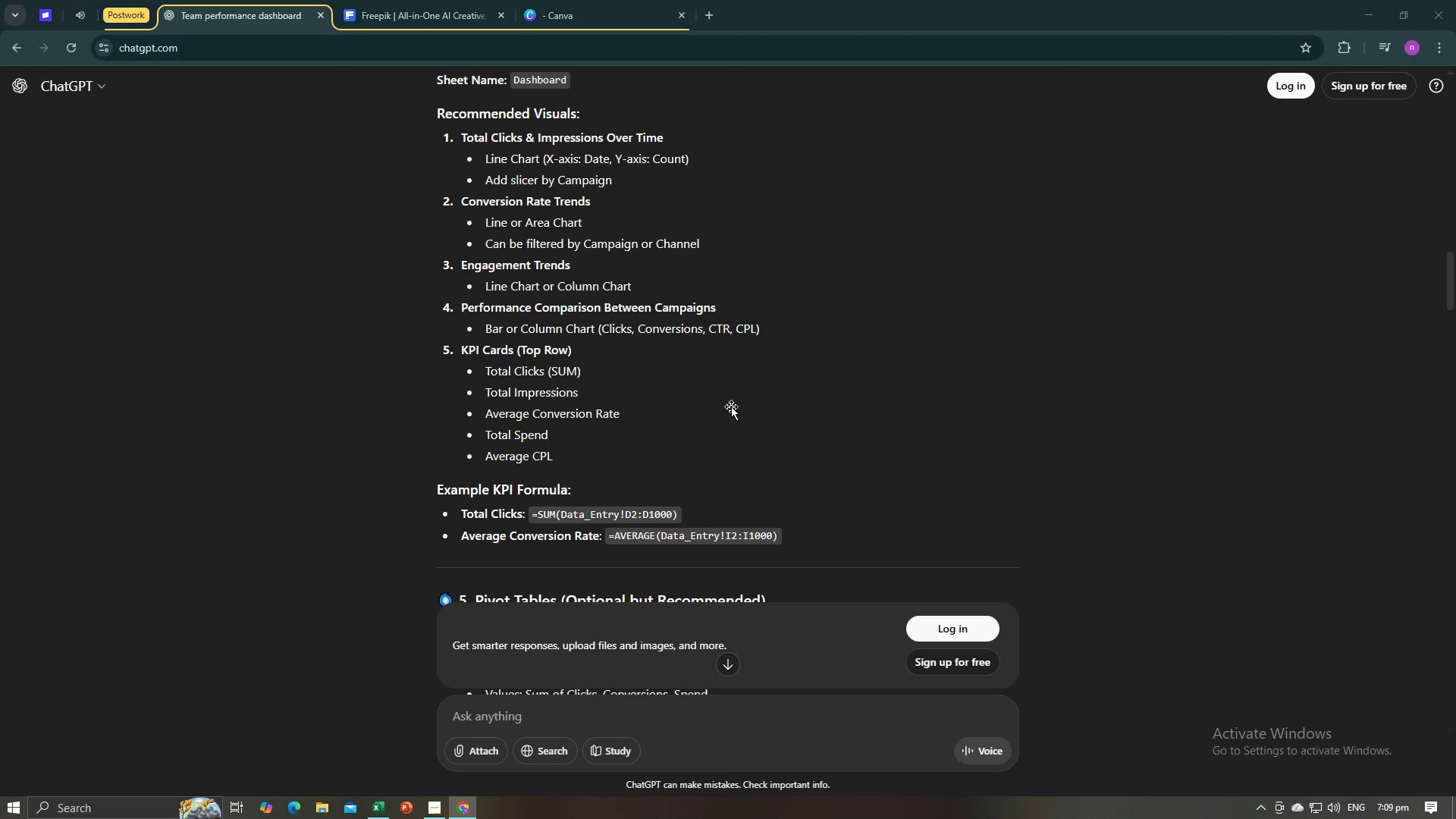 
key(Tab)
type(Ae)
key(Backspace)
type(verage)
 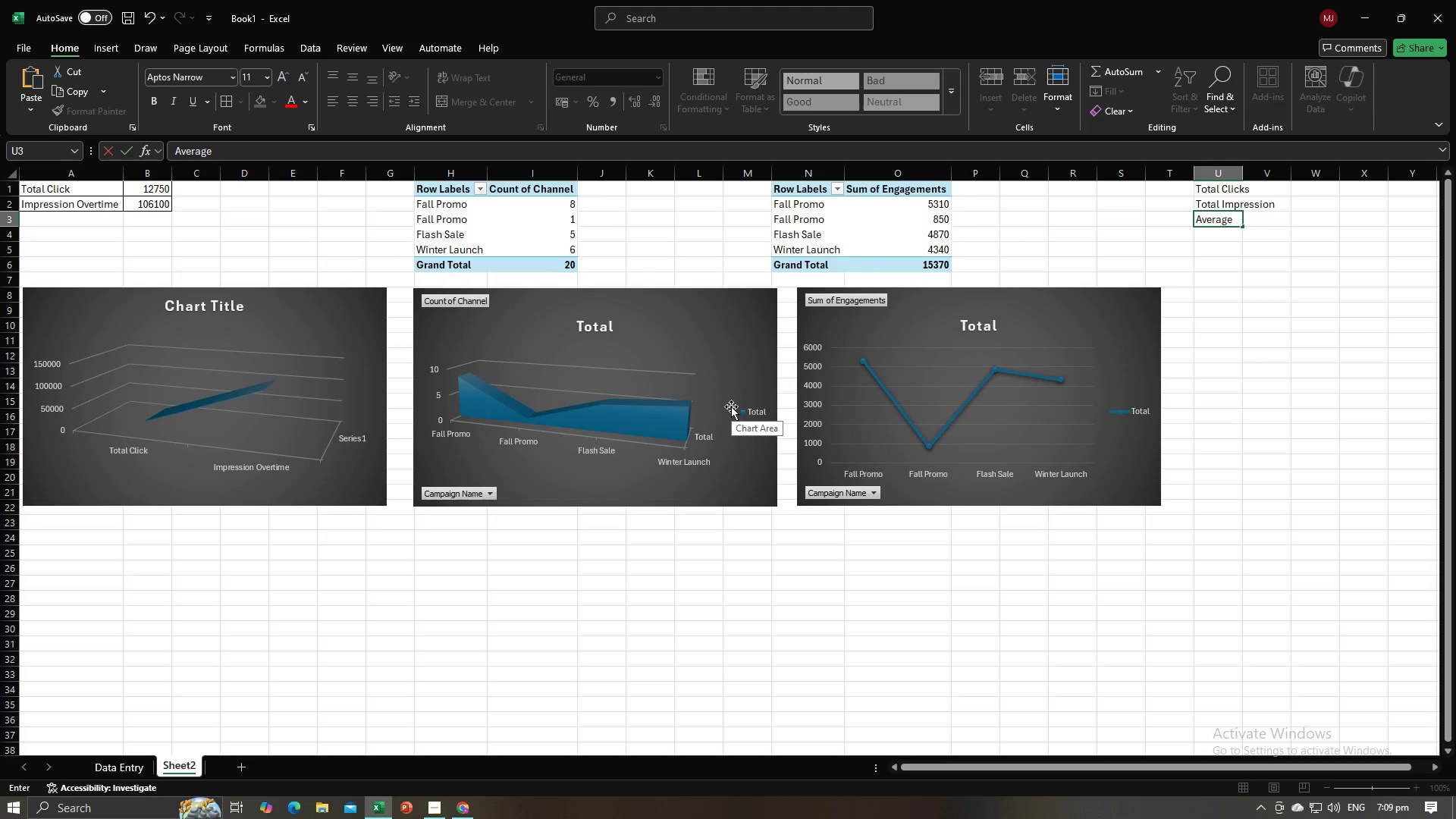 
key(Alt+AltLeft)
 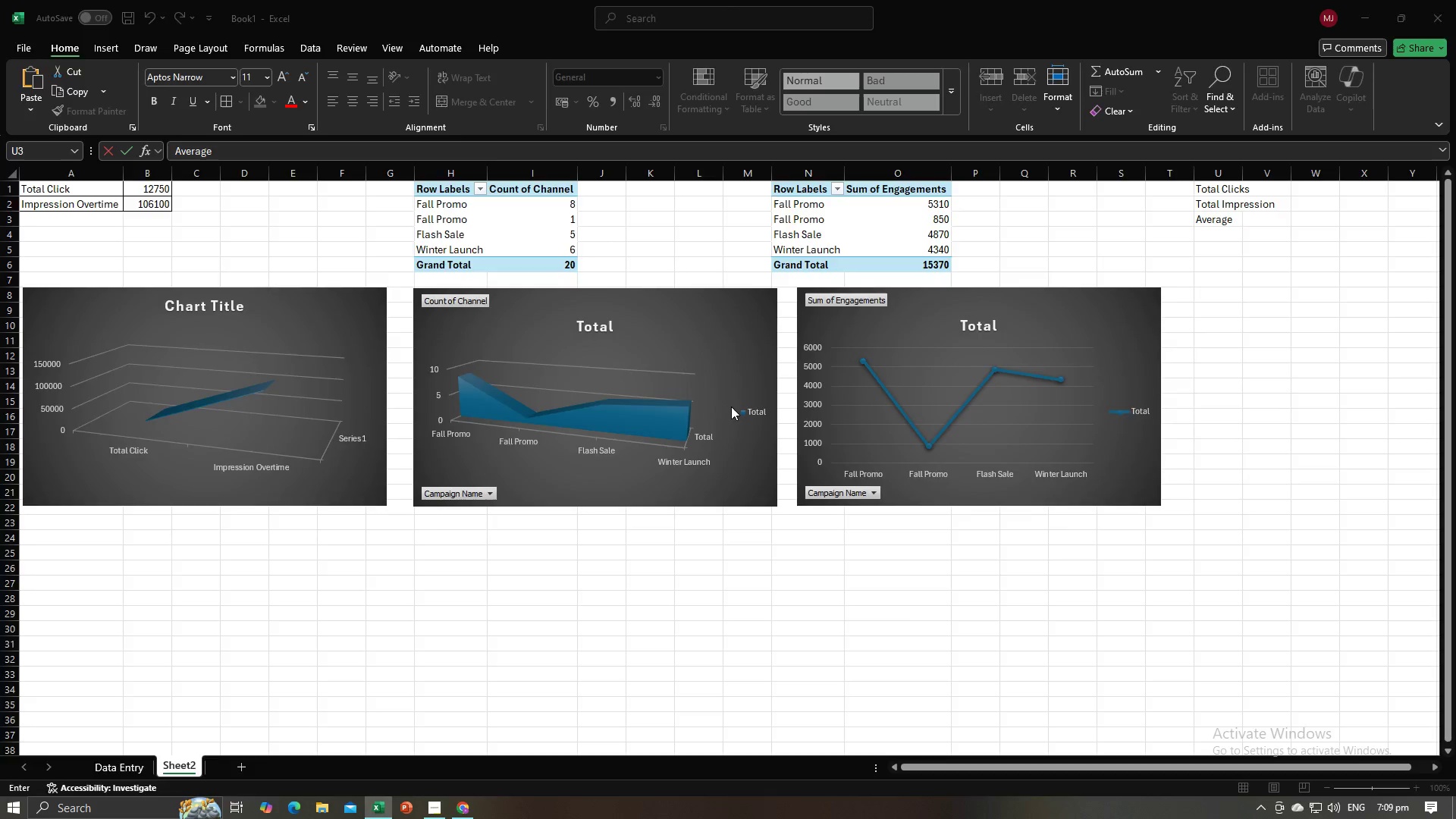 
key(Alt+Tab)
 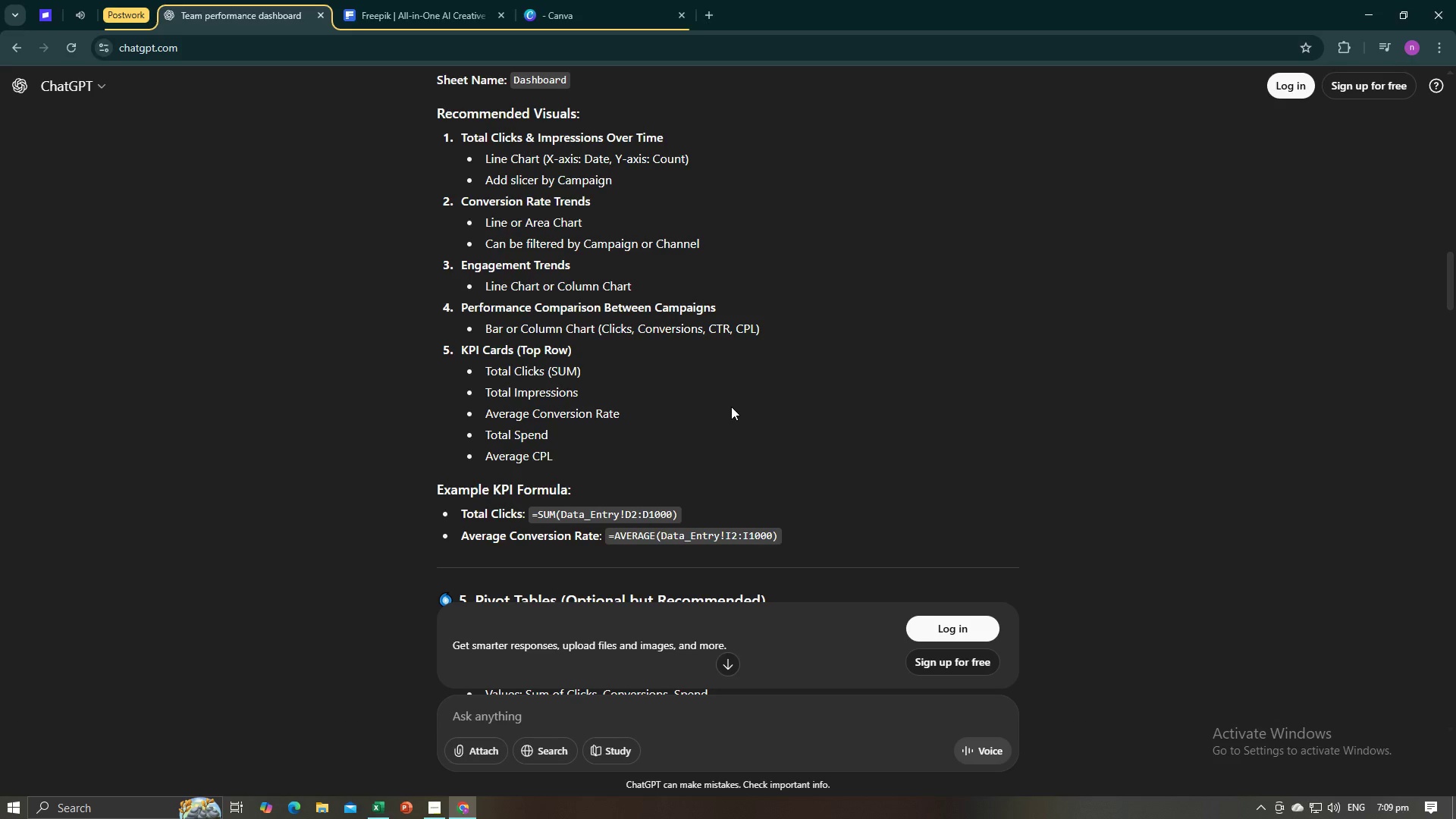 
key(Alt+AltLeft)
 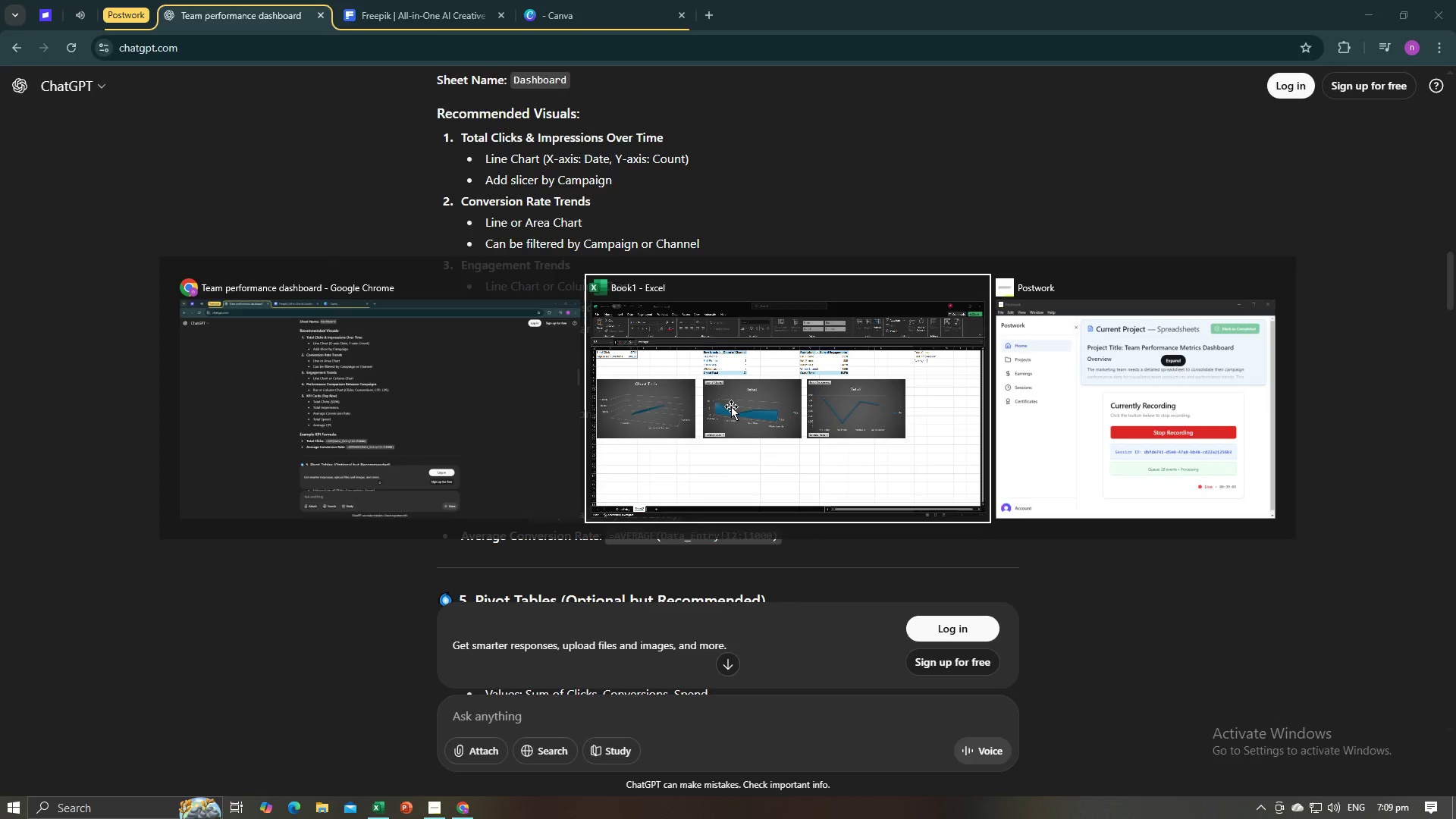 
key(Tab)
type( Conver)
key(Backspace)
type(nsion)
 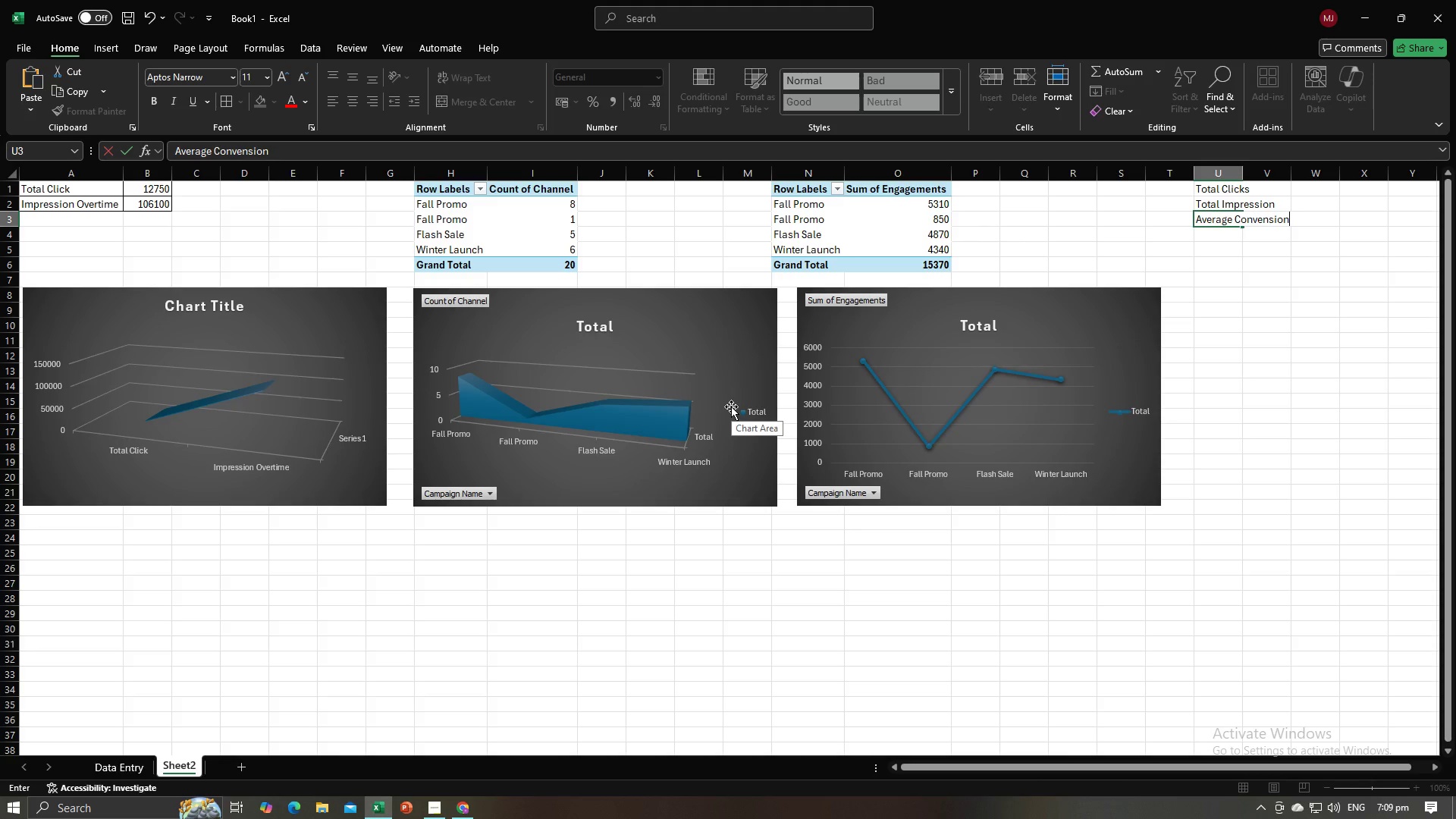 
key(Alt+AltLeft)
 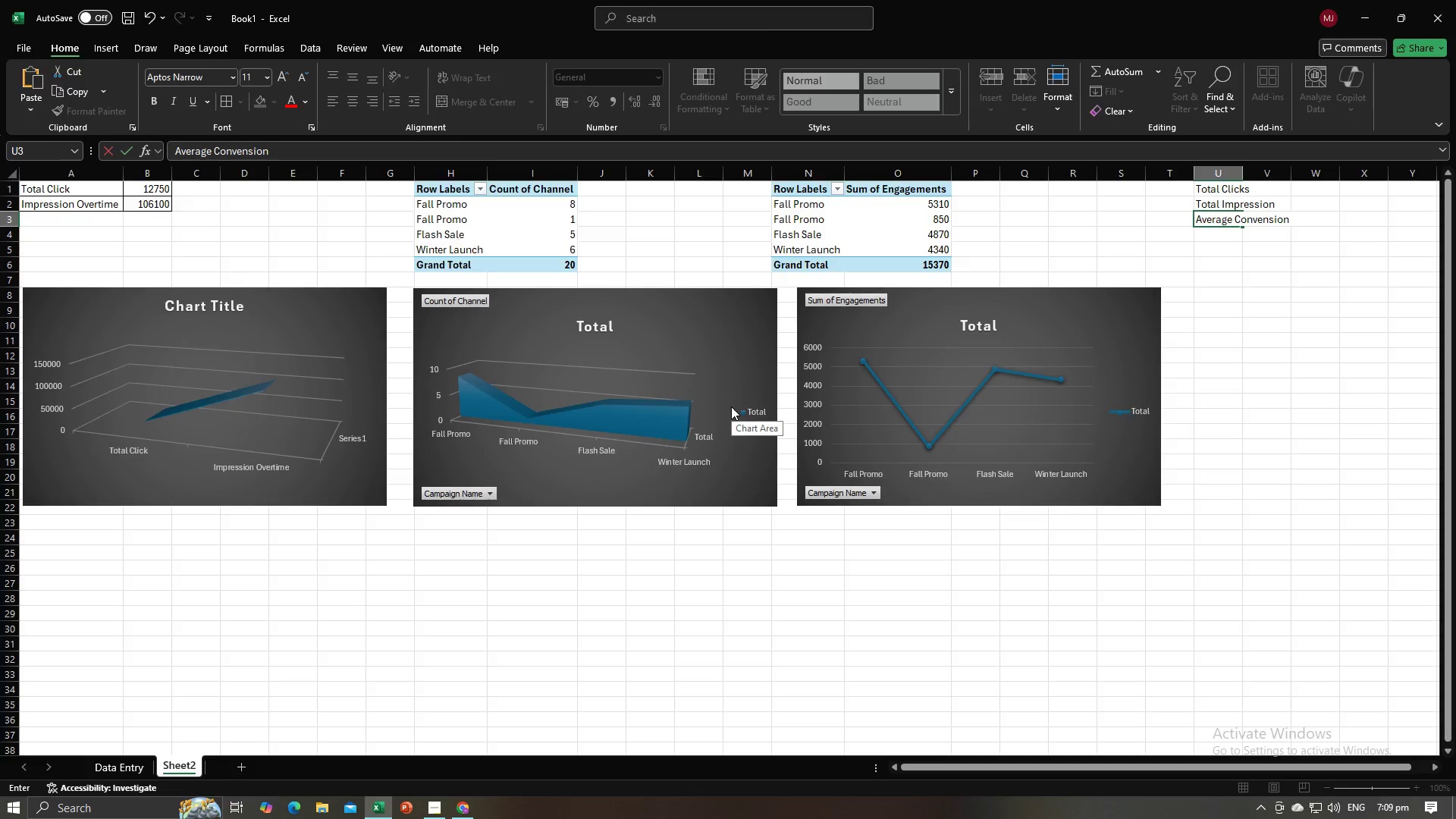 
key(Alt+Tab)
 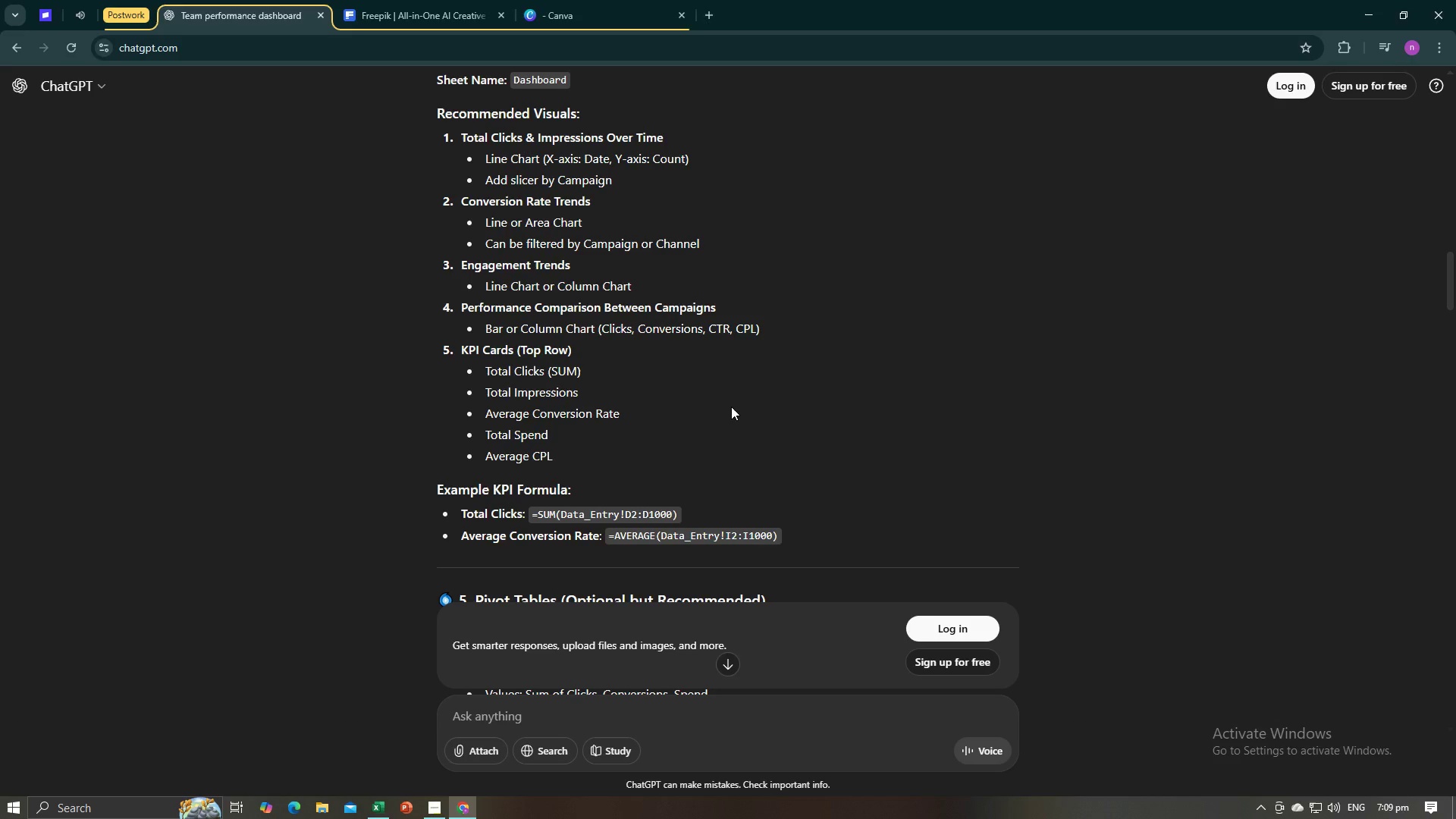 
key(Alt+AltLeft)
 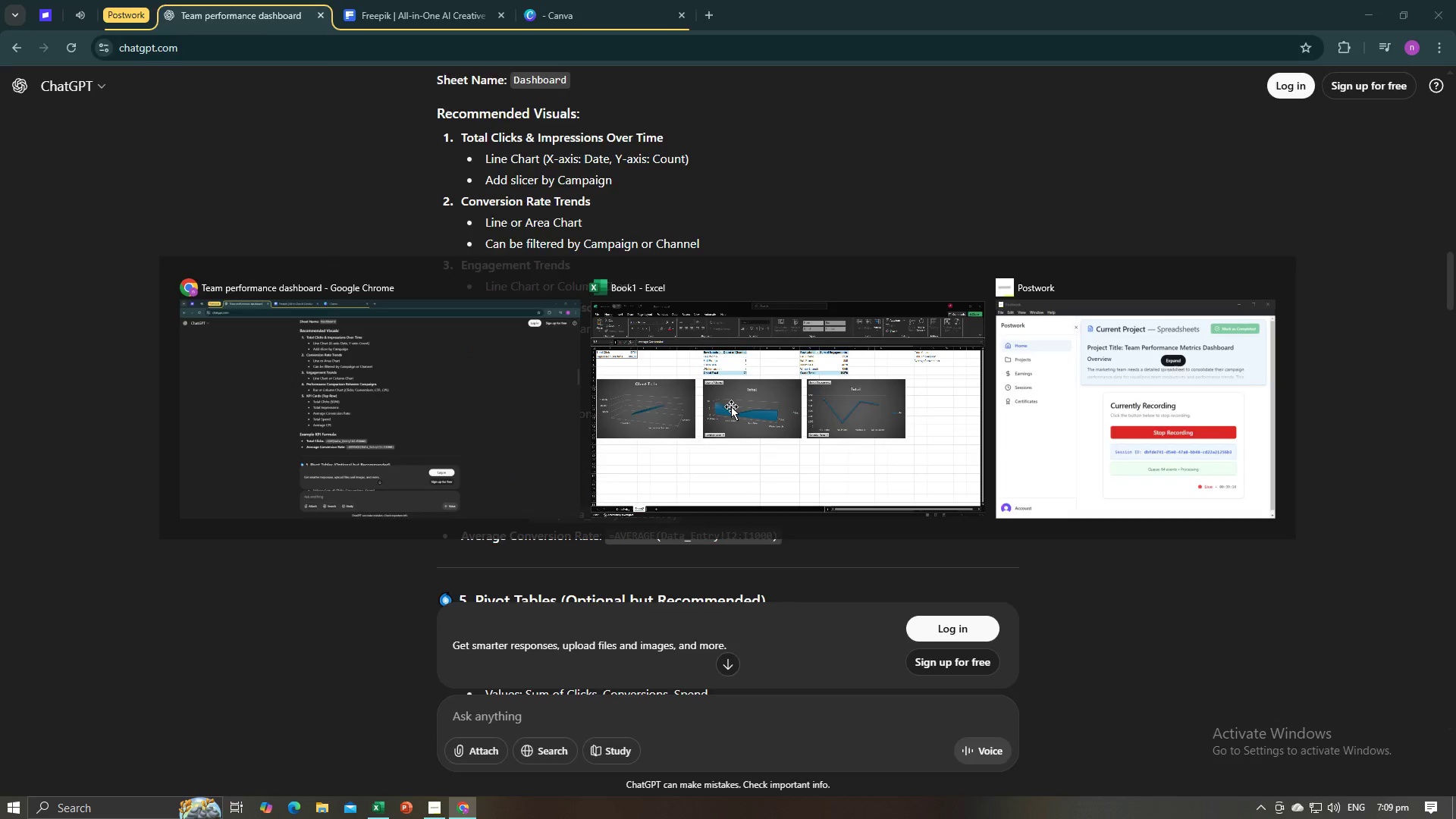 
key(Tab)
key(Backspace)
key(Backspace)
key(Backspace)
key(Backspace)
key(Backspace)
type(s)
key(Backspace)
type(rsion Rate)
 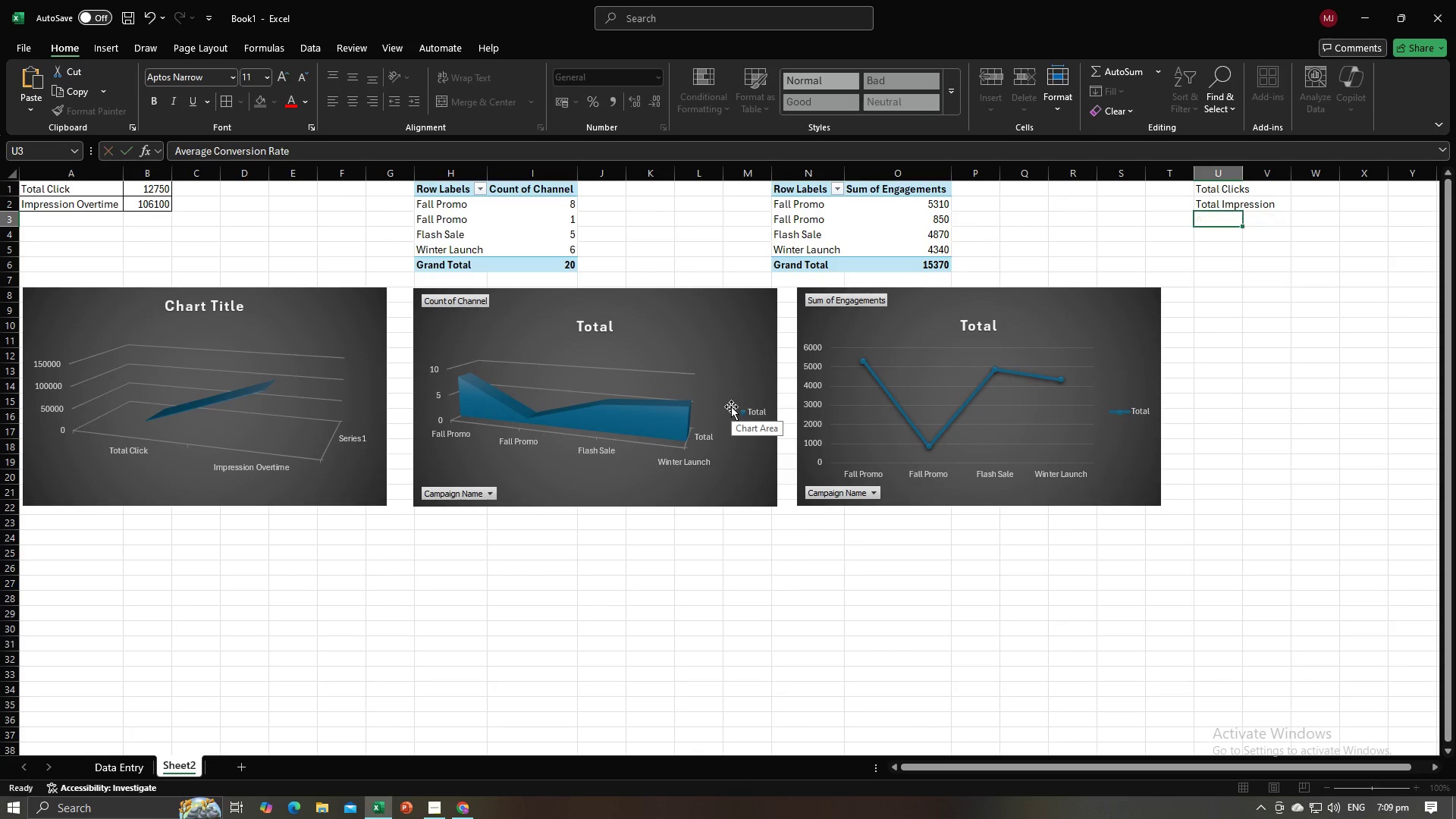 
key(Enter)
 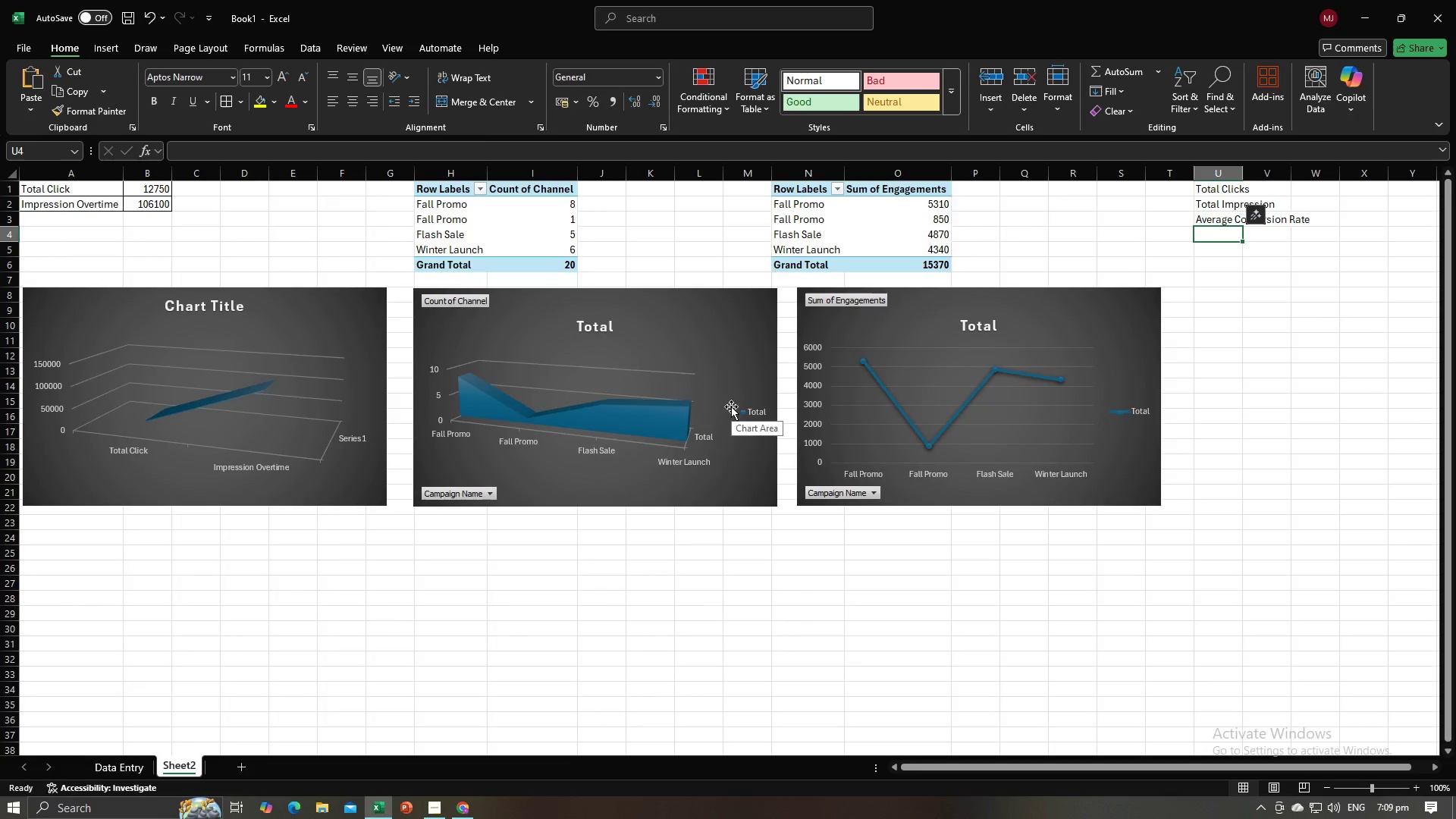 
key(Alt+AltLeft)
 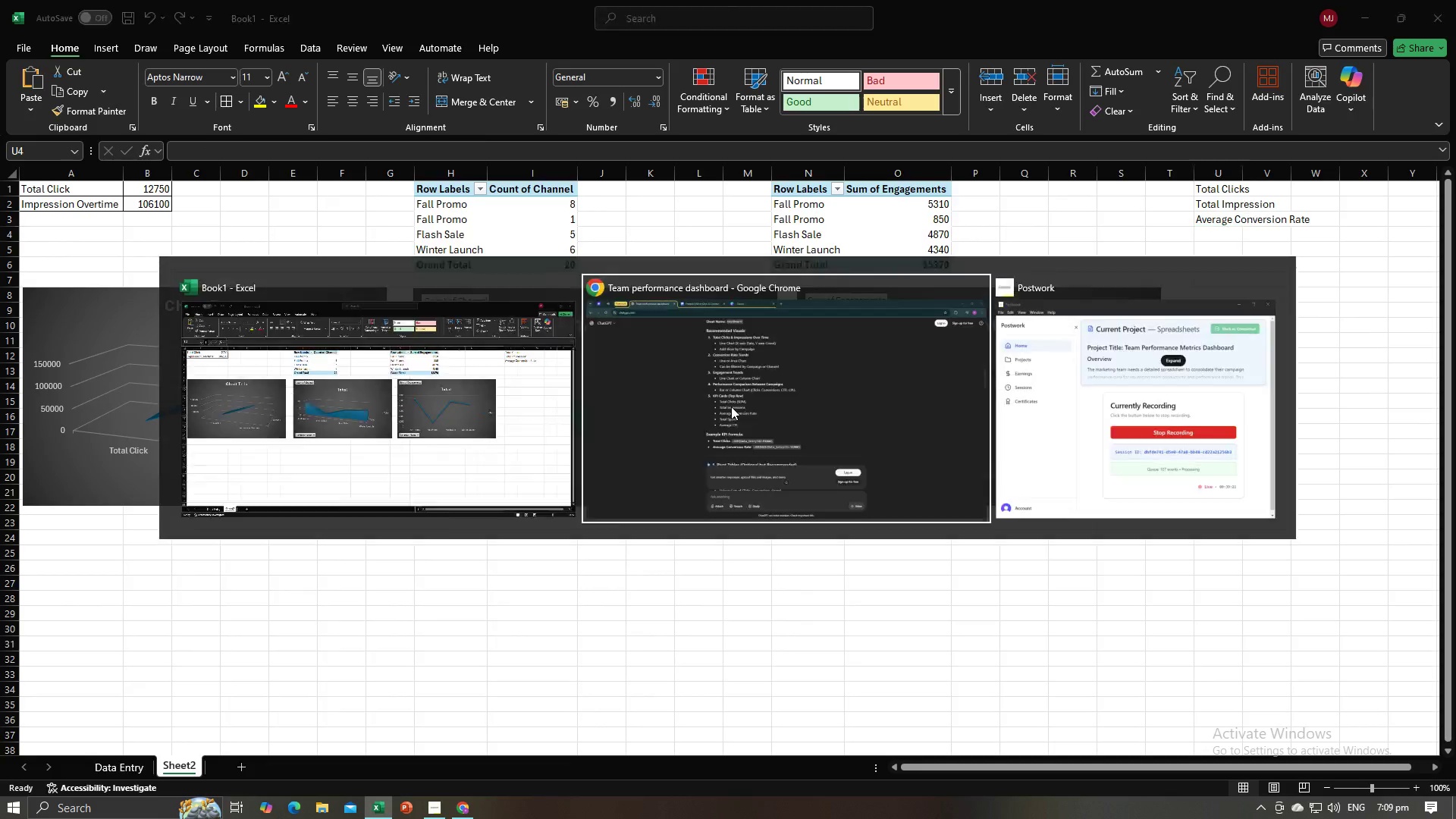 
key(Alt+Tab)
 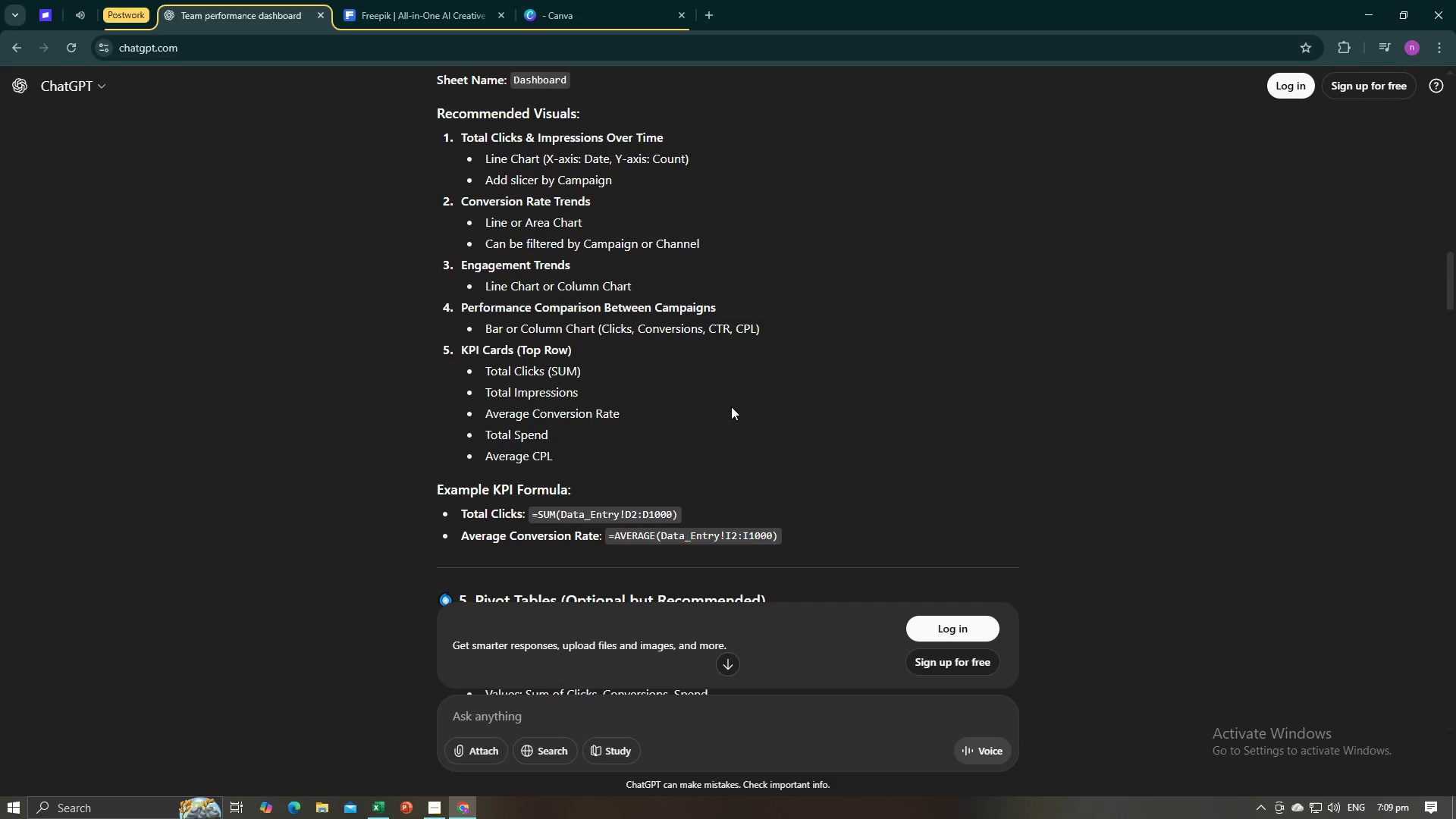 
key(Alt+AltLeft)
 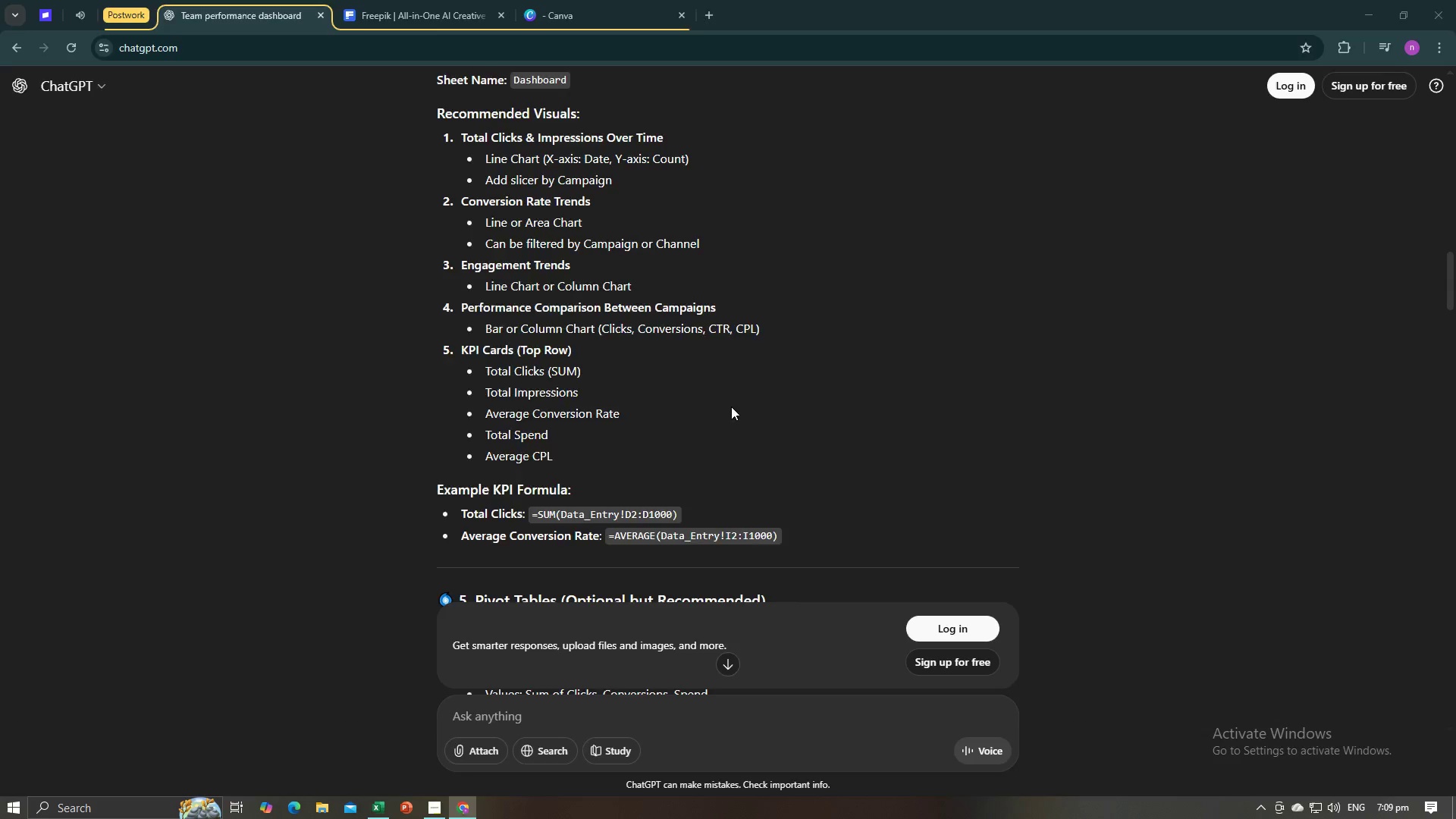 
key(Tab)
type(Total Spend)
 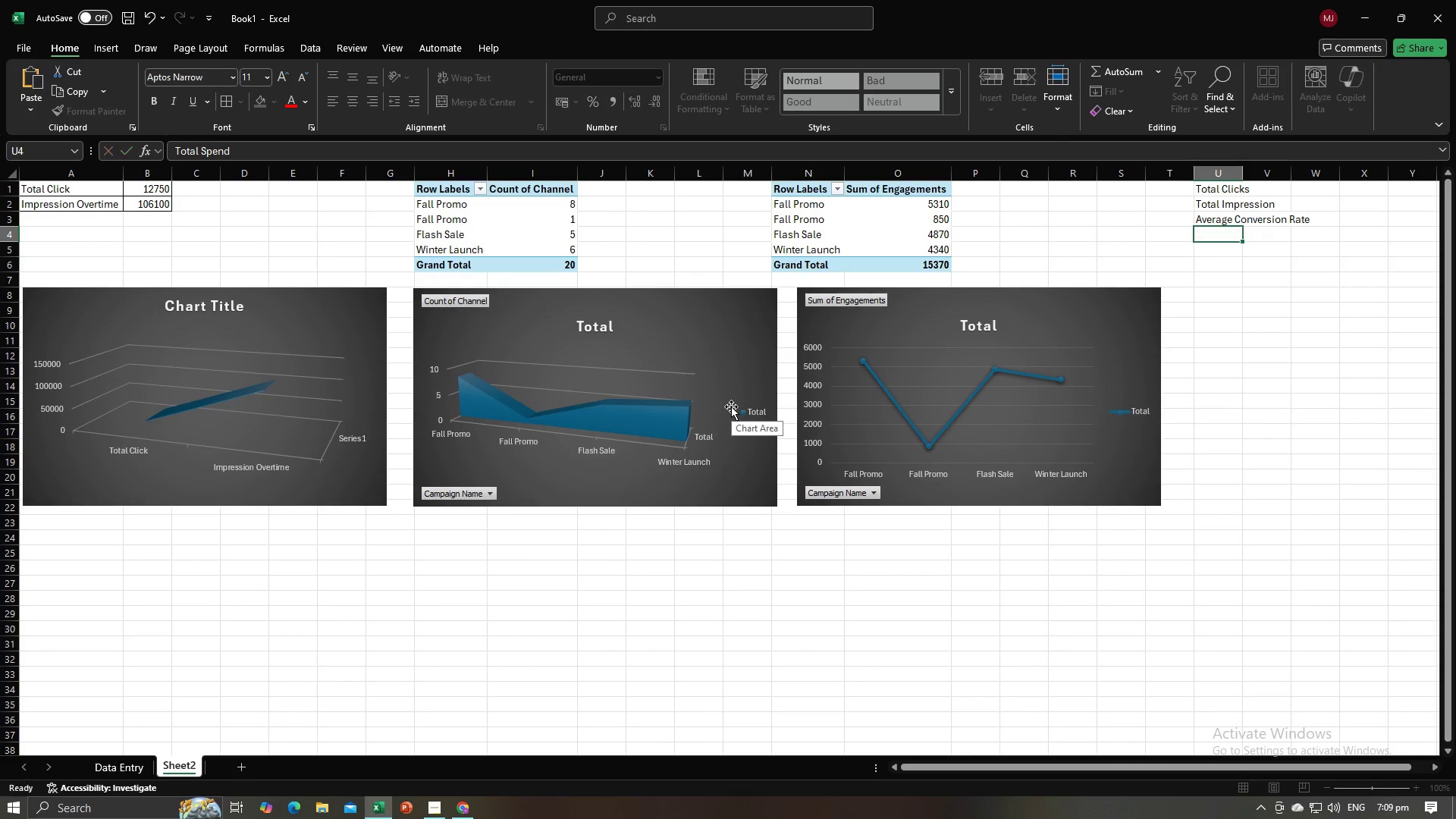 
key(Enter)
 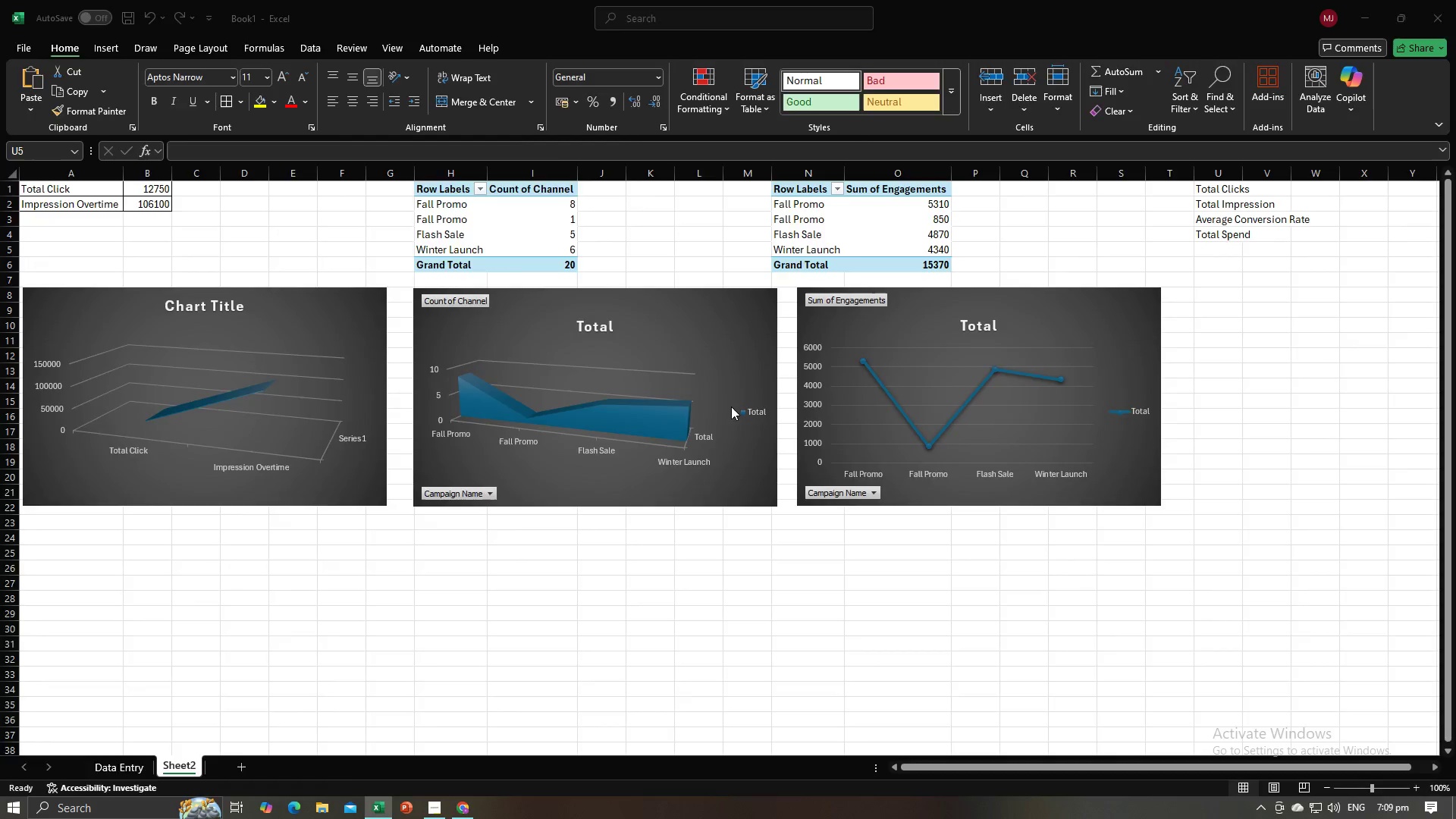 
key(Alt+AltLeft)
 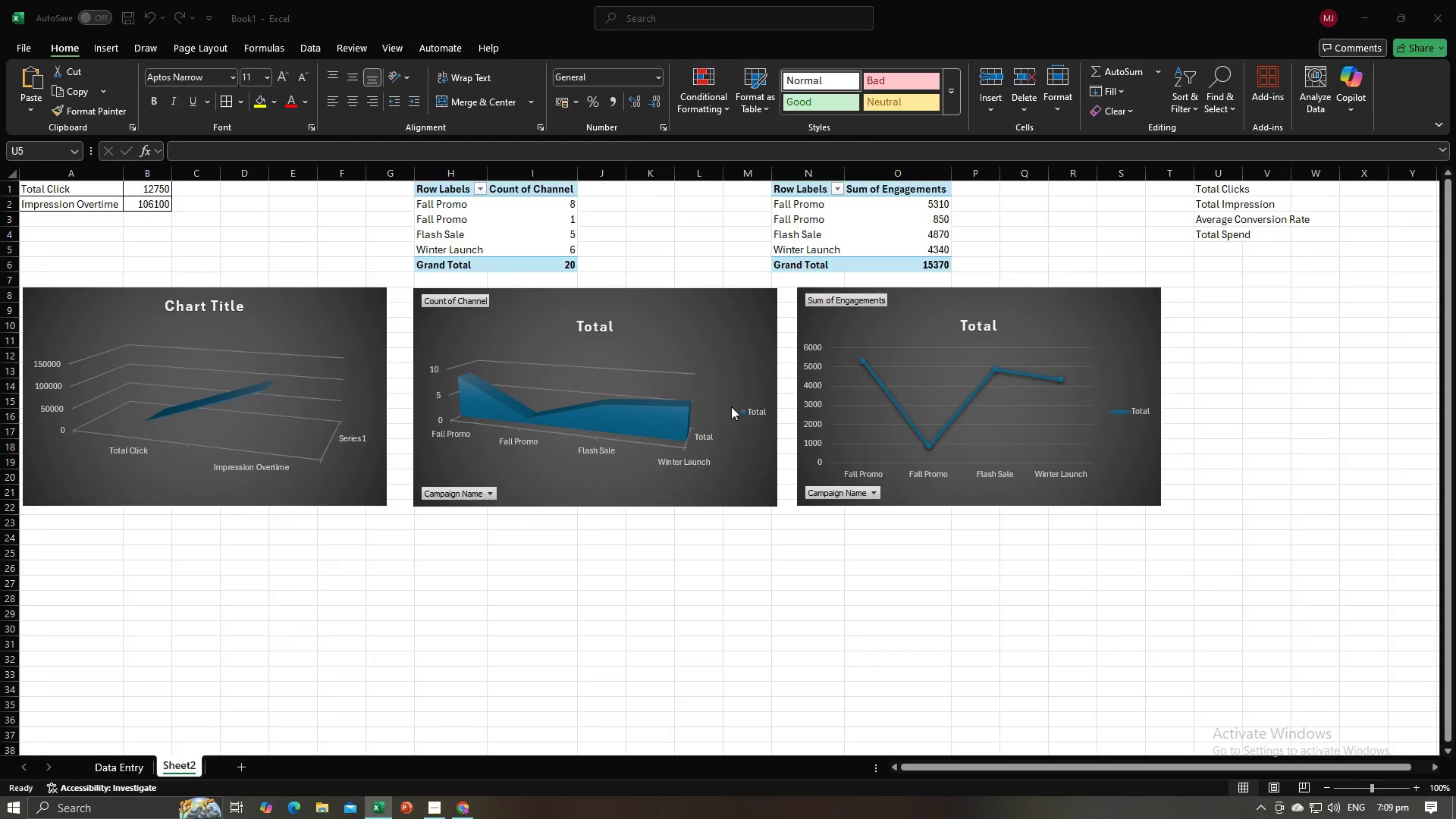 
key(Alt+Tab)
 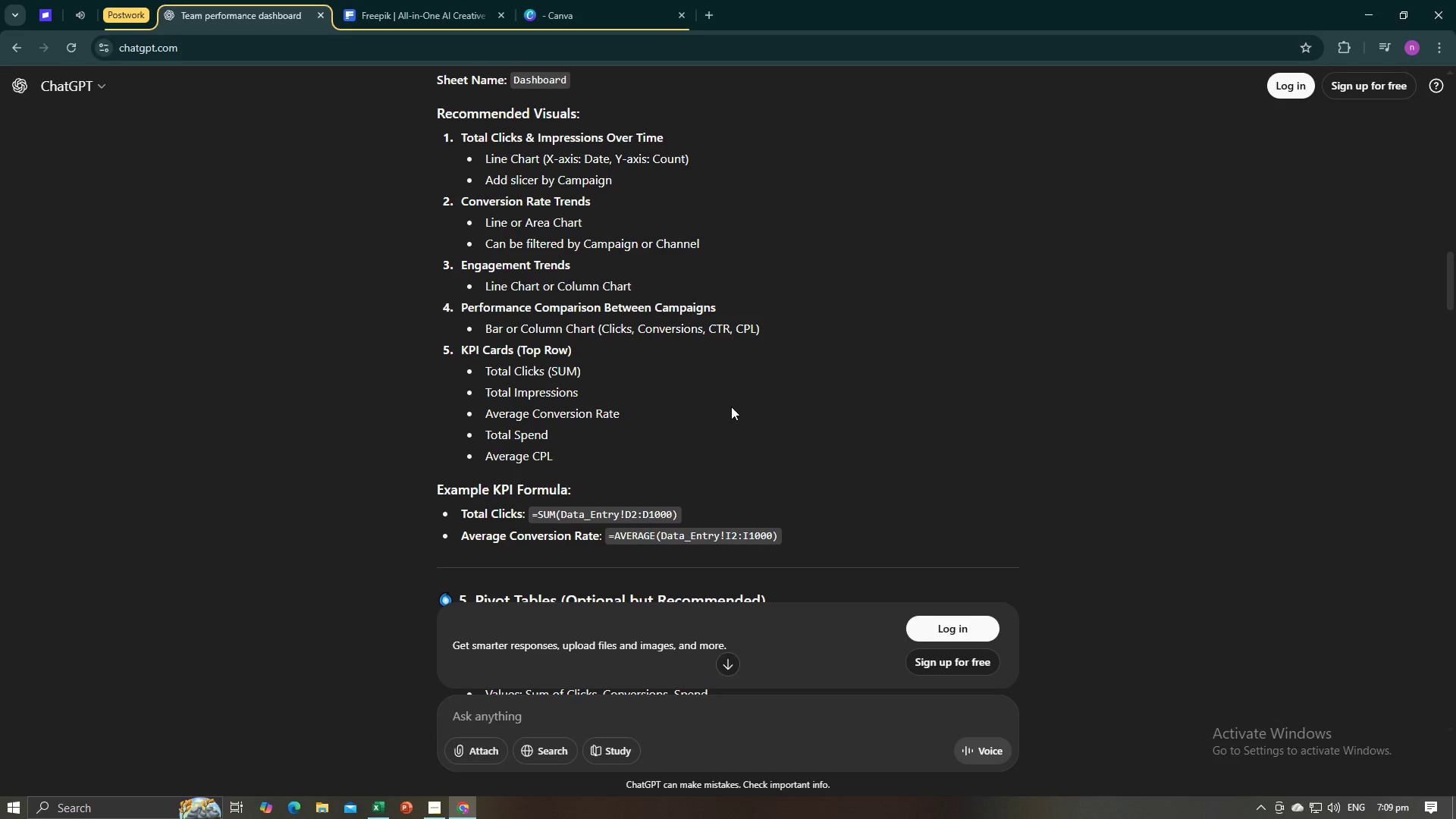 
key(Alt+AltLeft)
 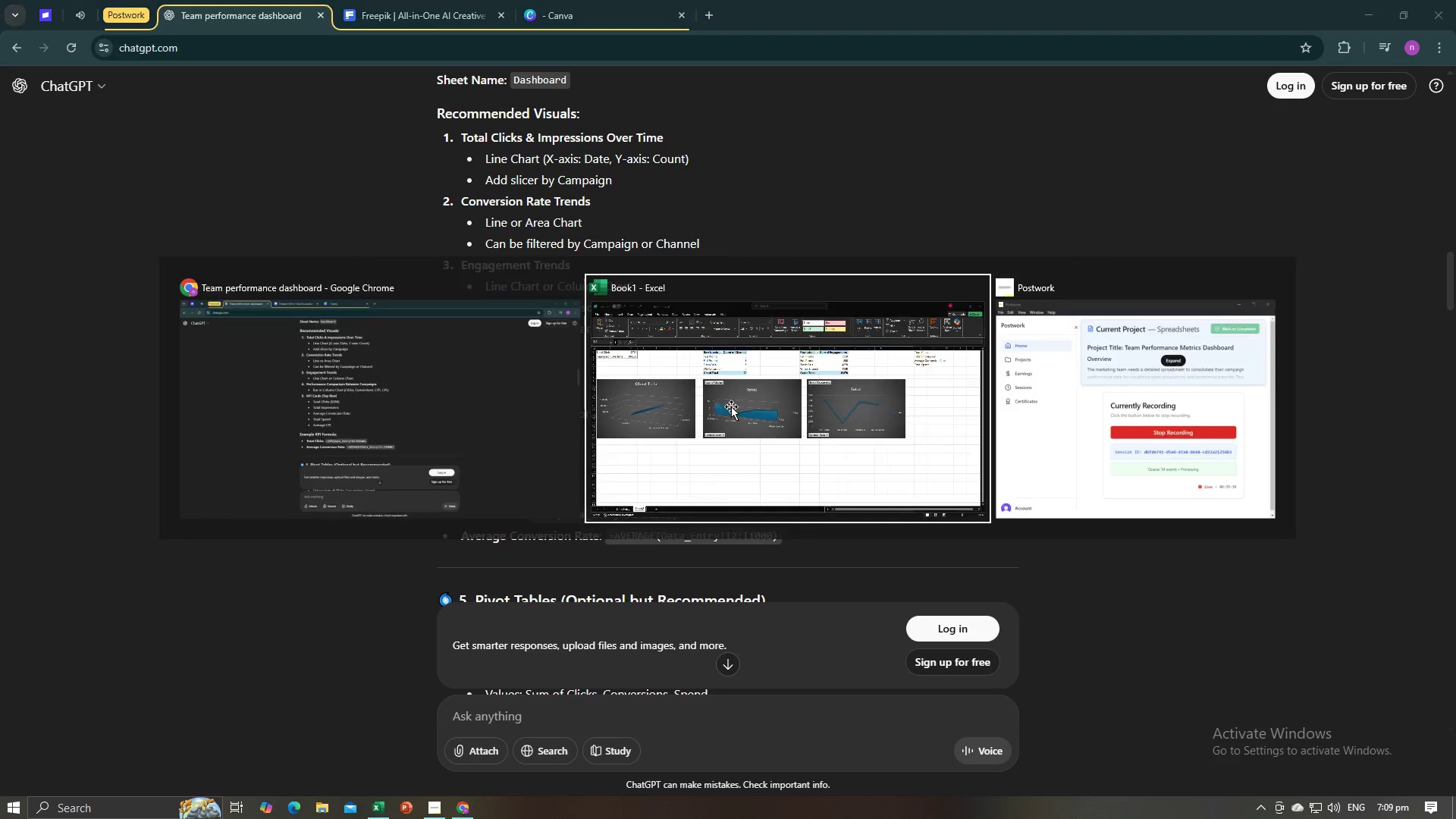 
key(Tab)
type(Average )
 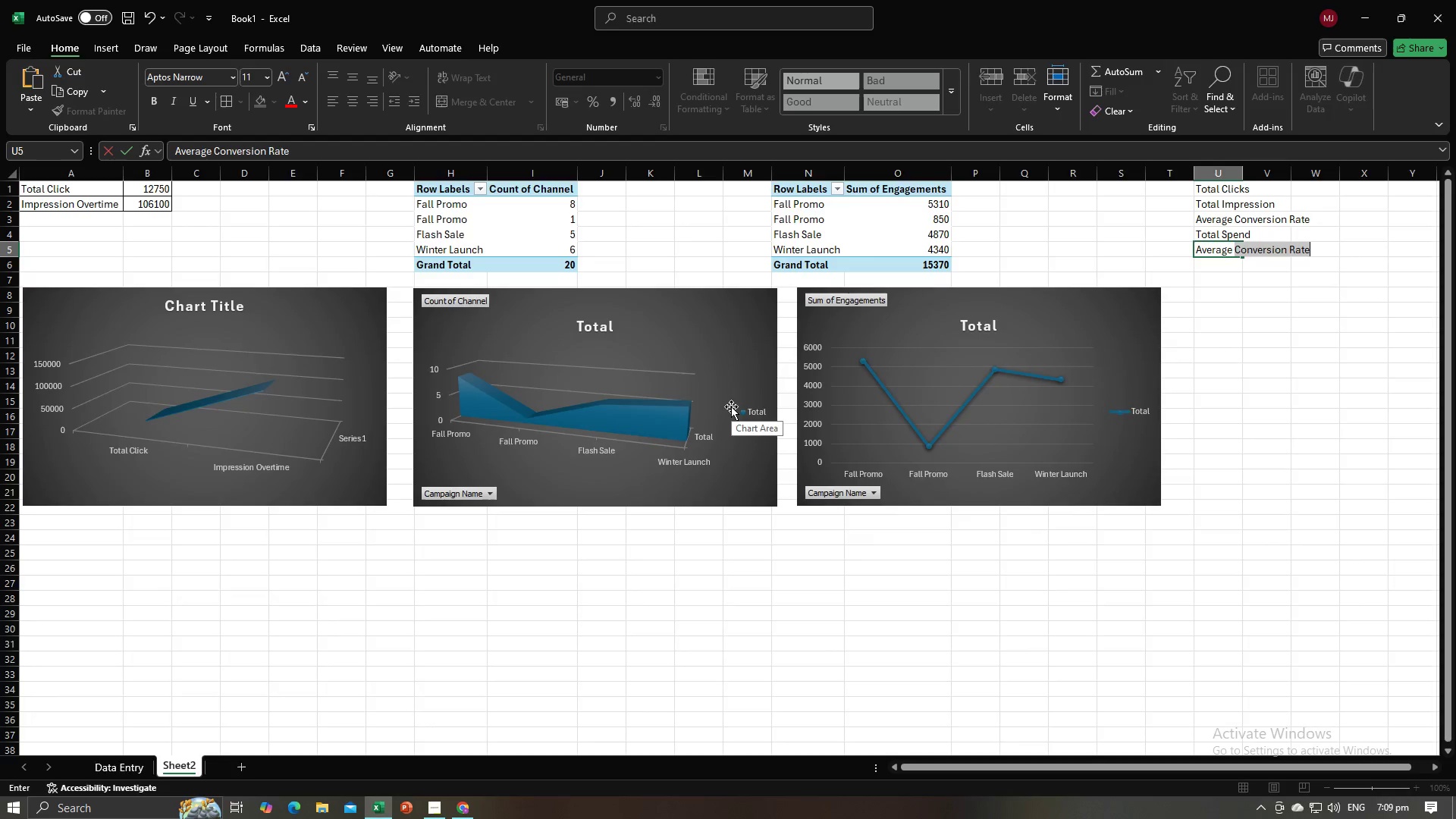 
key(Alt+AltLeft)
 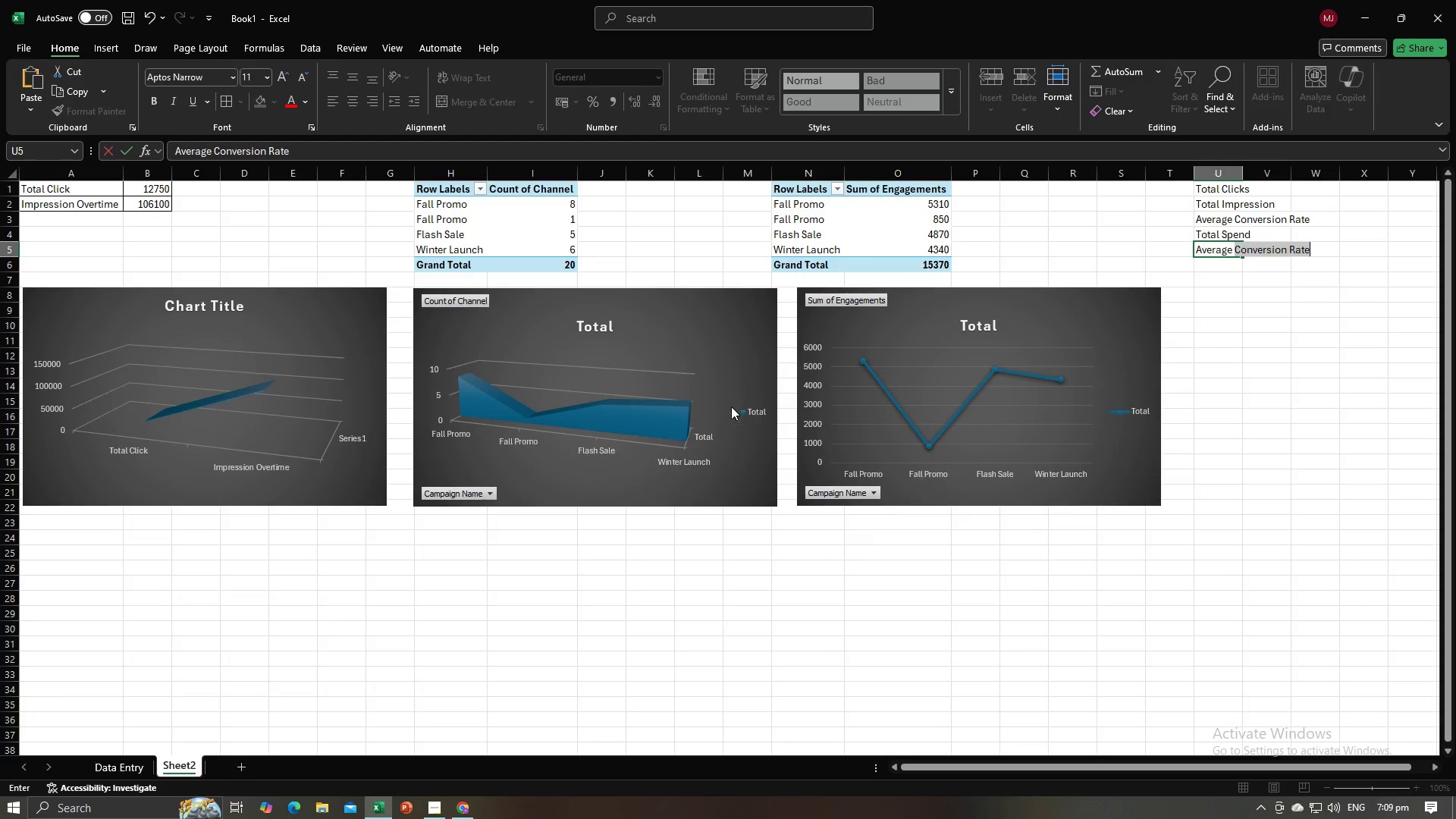 
key(Alt+Tab)
 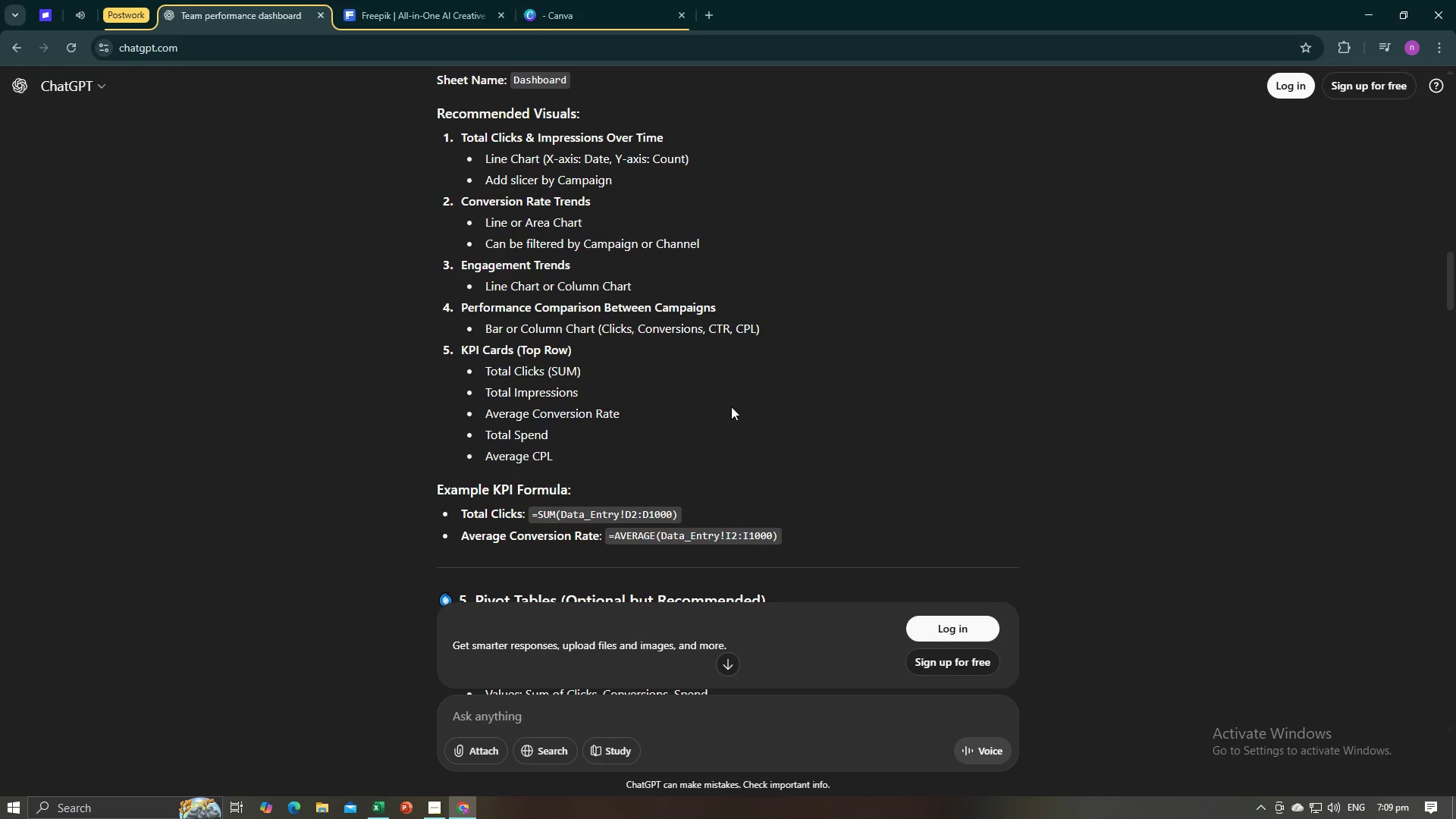 
key(Alt+AltLeft)
 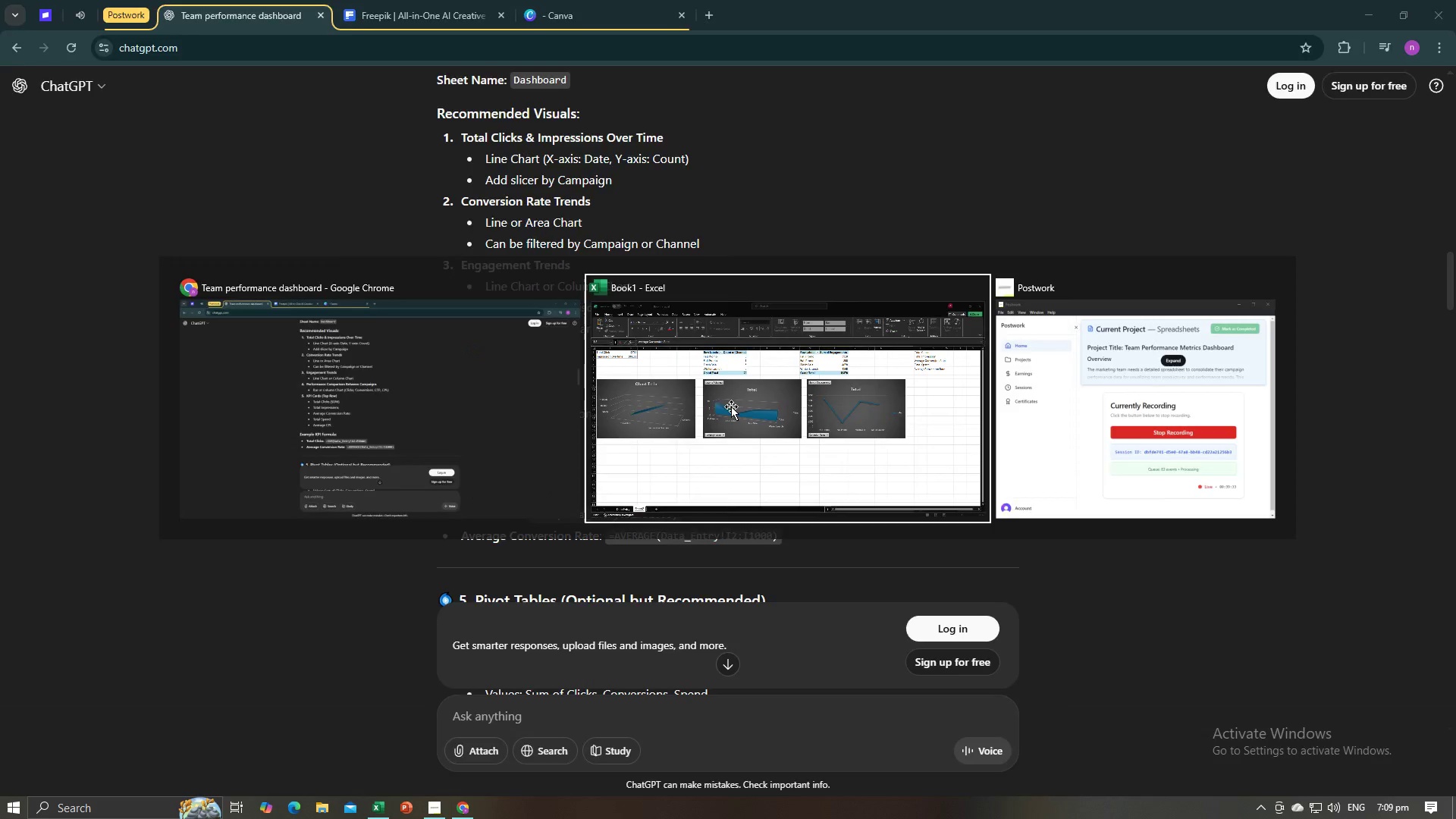 
key(Tab)
type(CPL)
 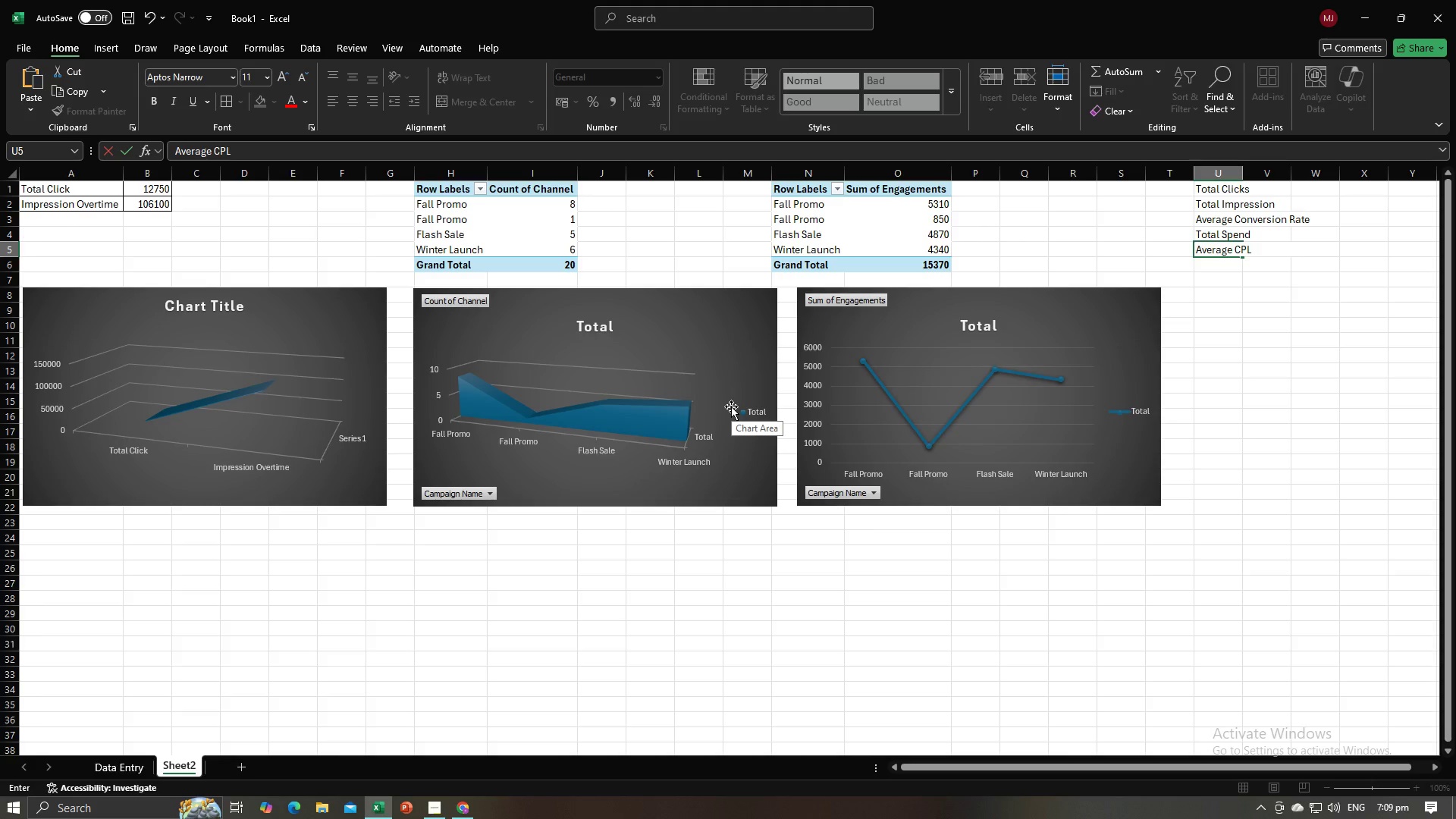 
key(Enter)
 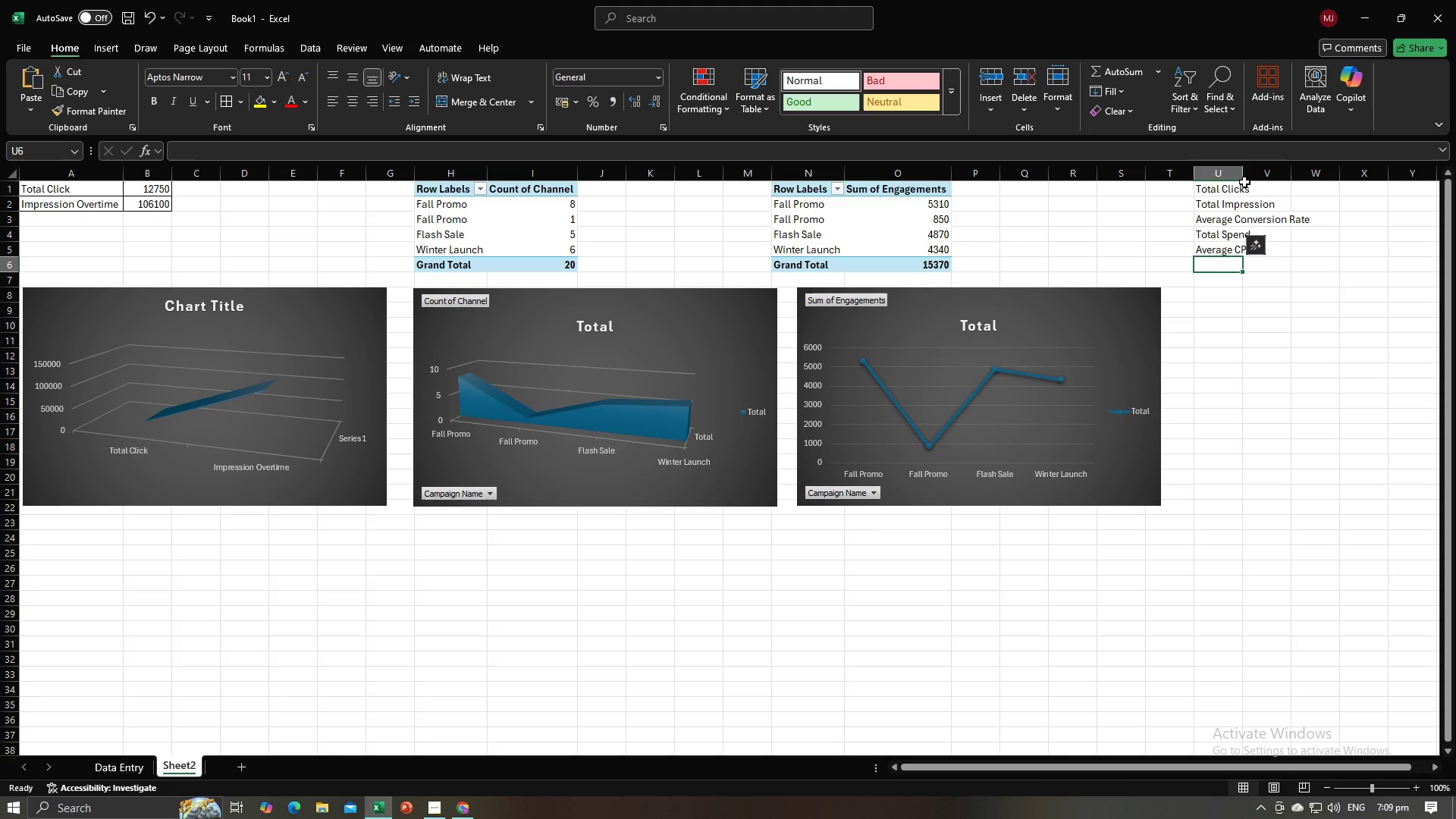 
double_click([1243, 180])
 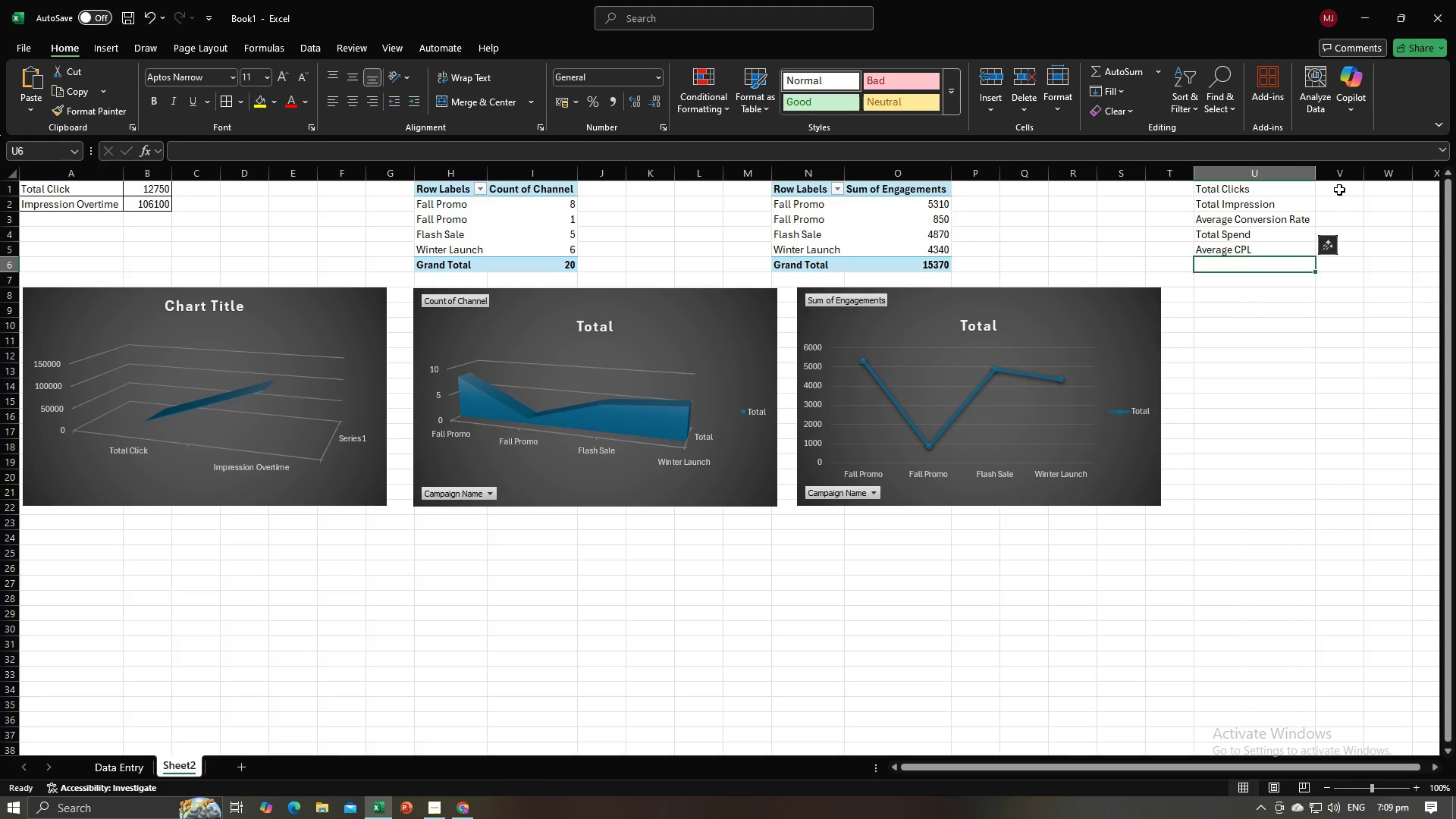 
left_click([1340, 189])
 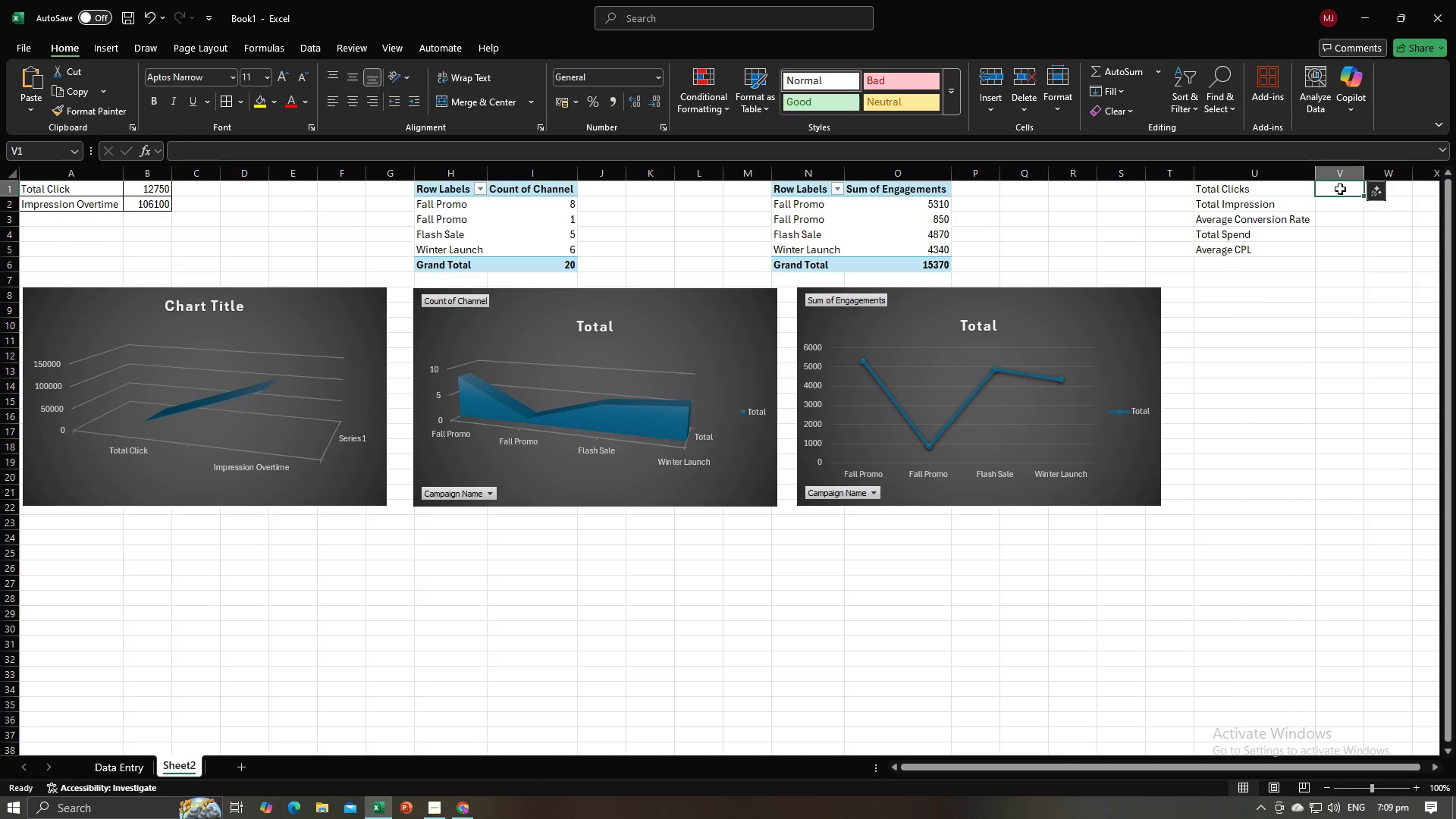 
key(Equal)
 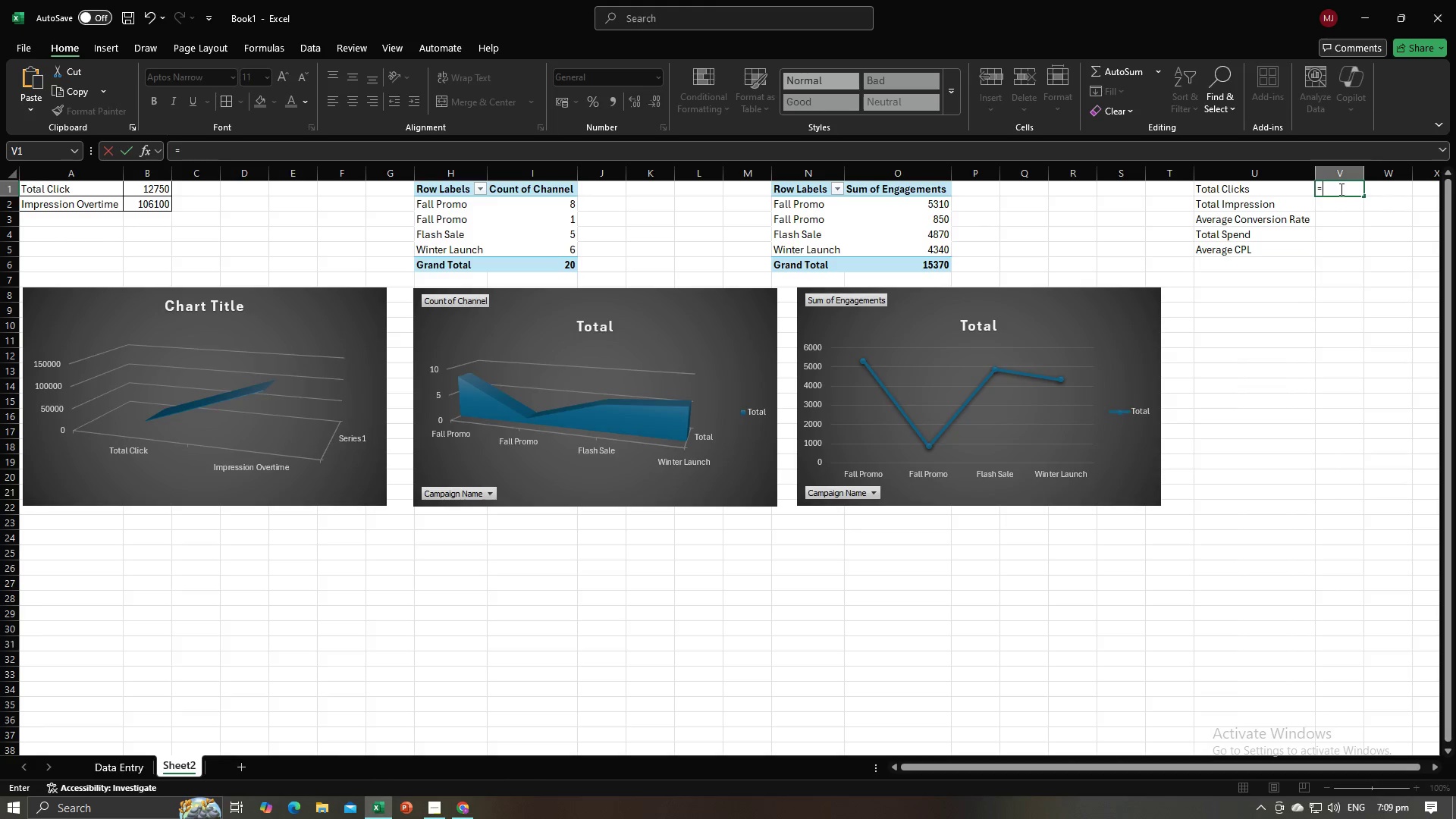 
key(Alt+AltLeft)
 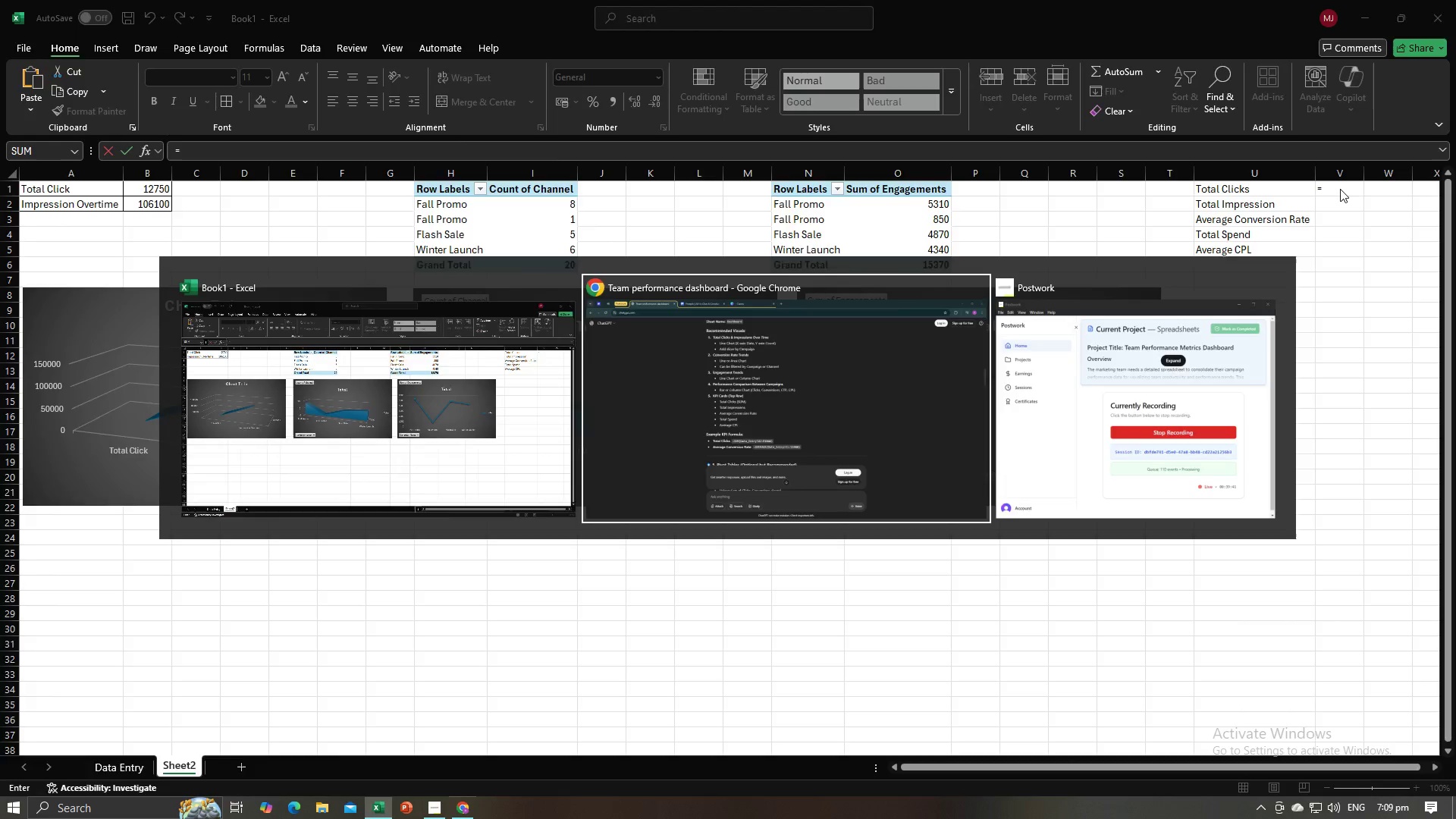 
key(Alt+Tab)
 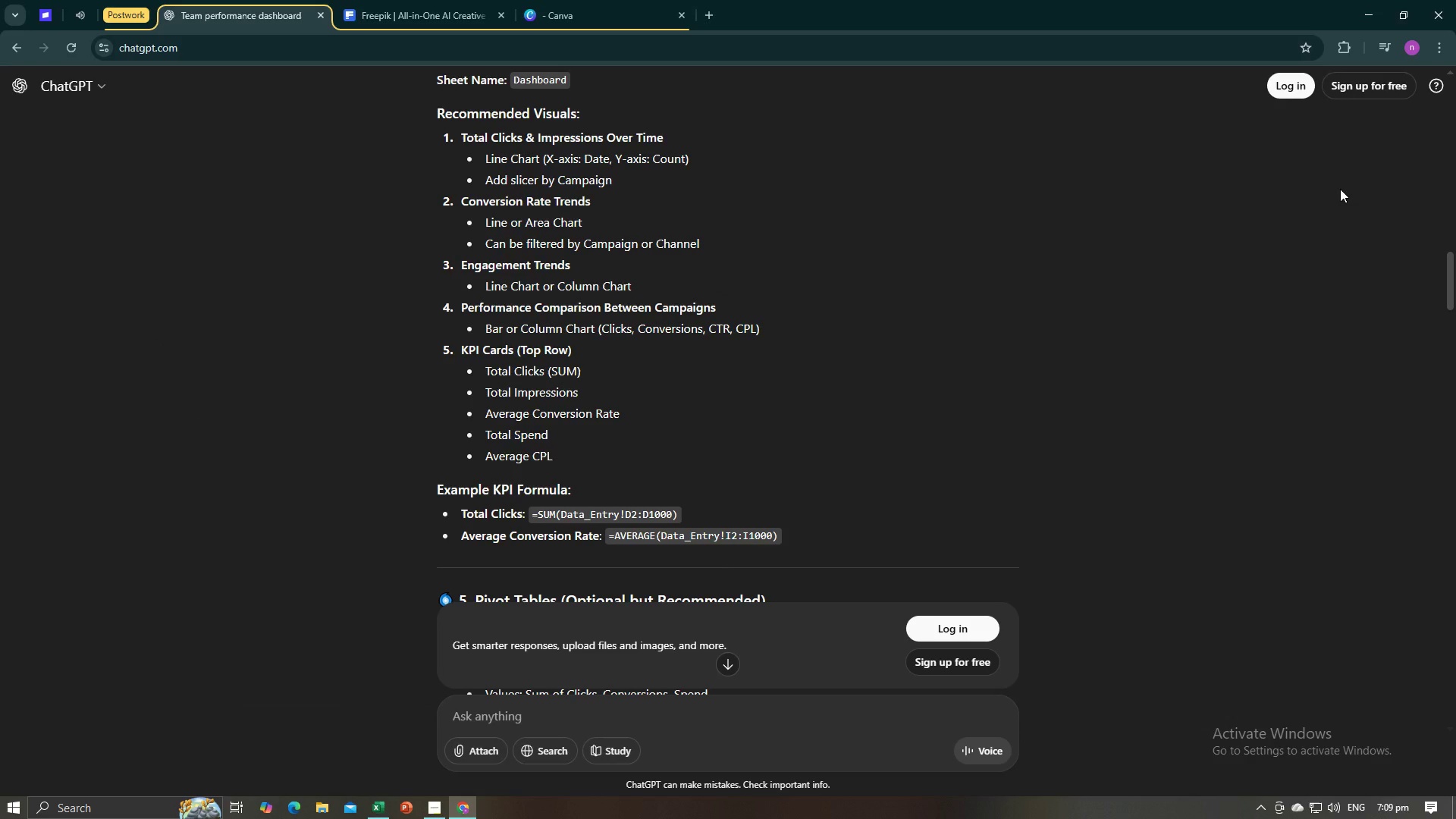 
key(Alt+AltLeft)
 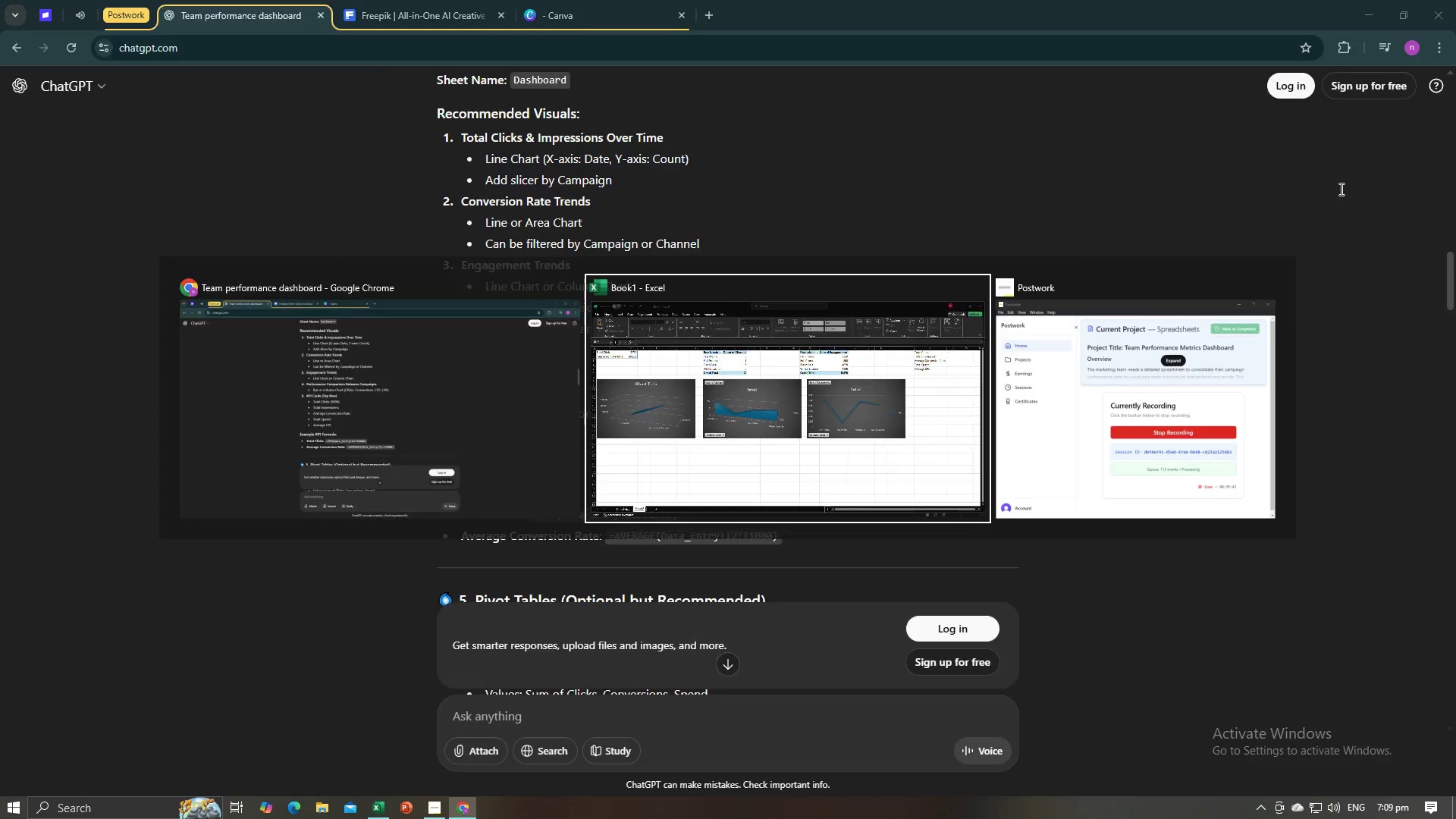 
key(Tab)
type(sum()
 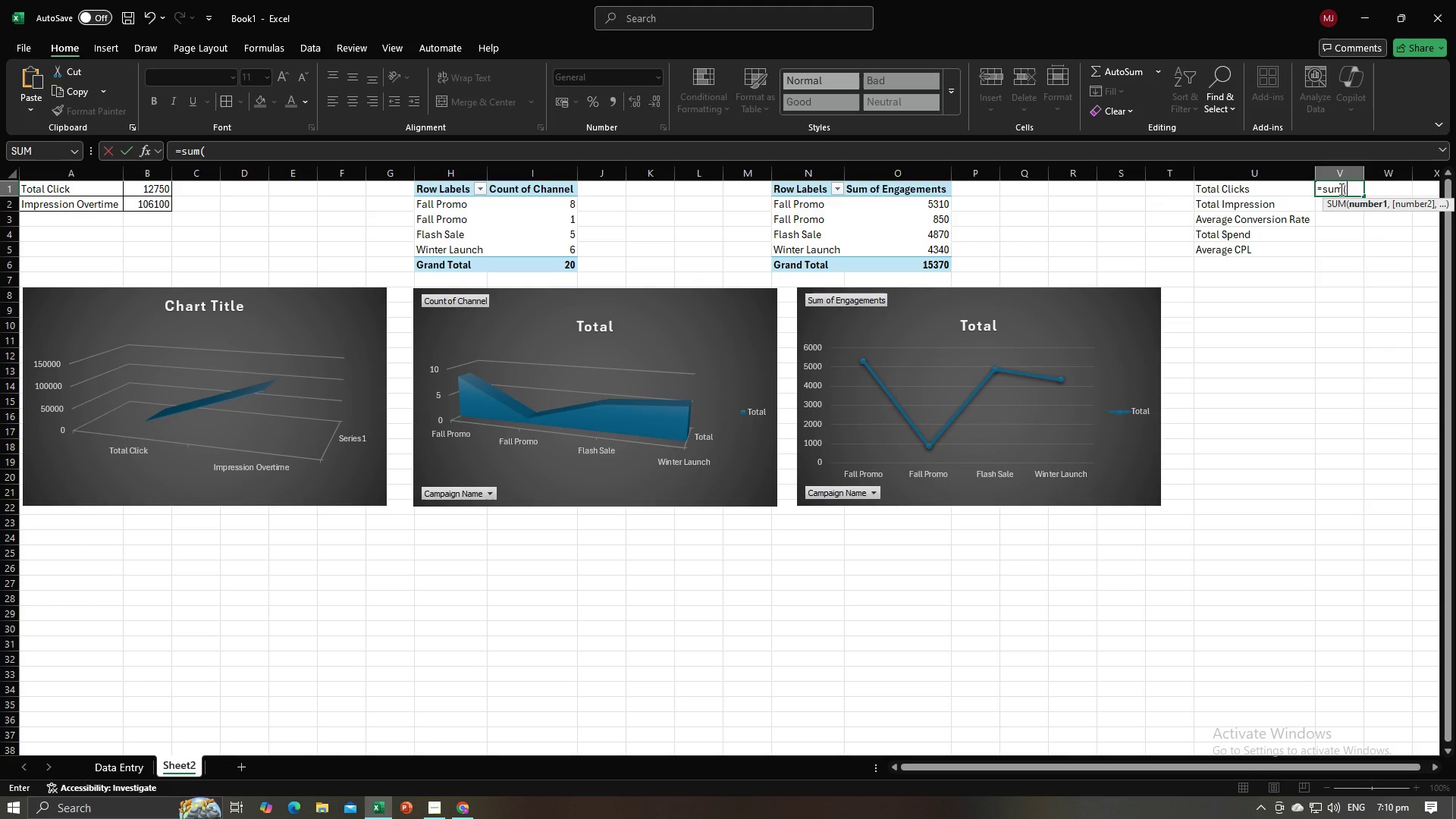 
left_click([136, 764])
 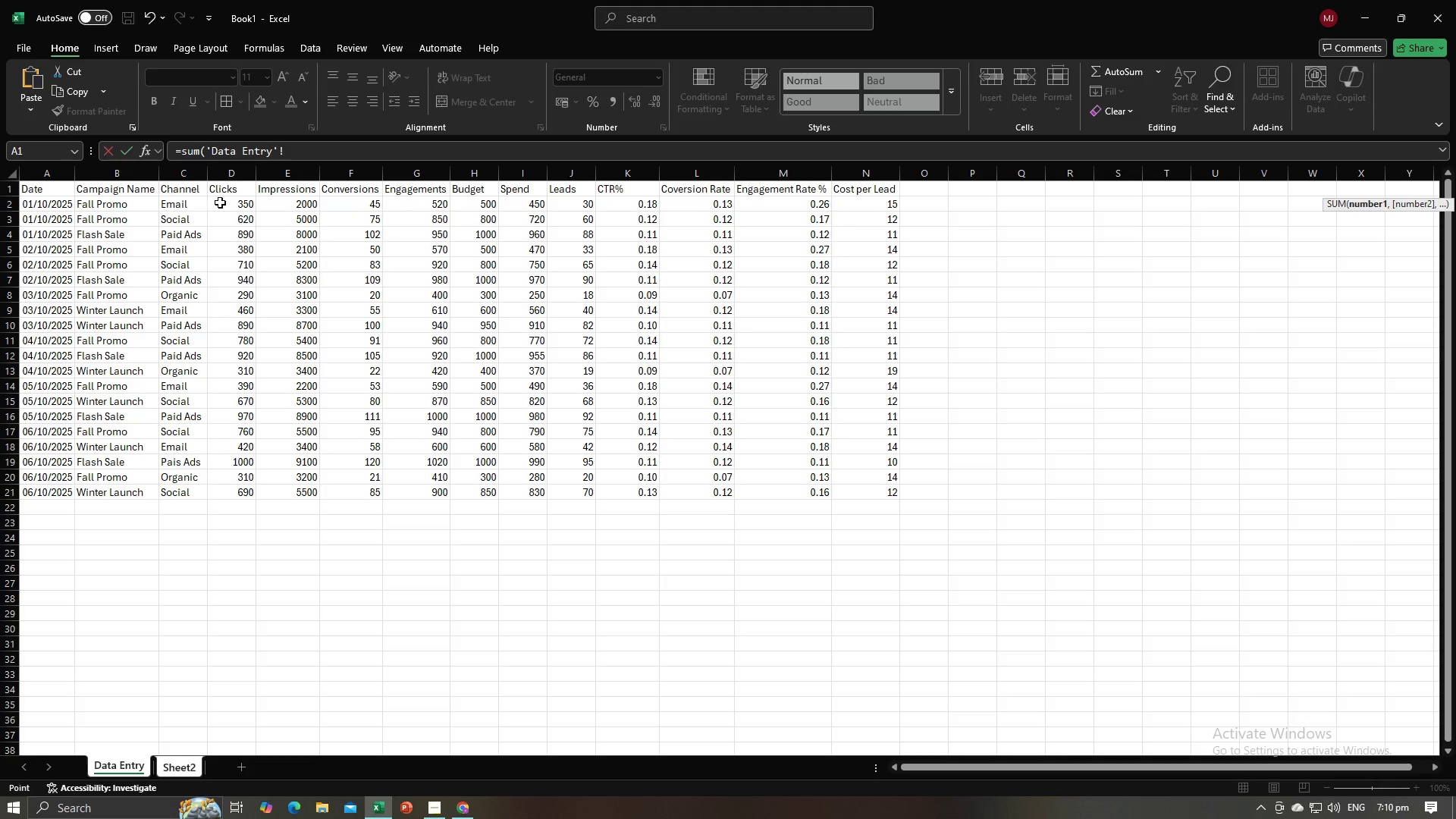 
left_click_drag(start_coordinate=[220, 202], to_coordinate=[240, 490])
 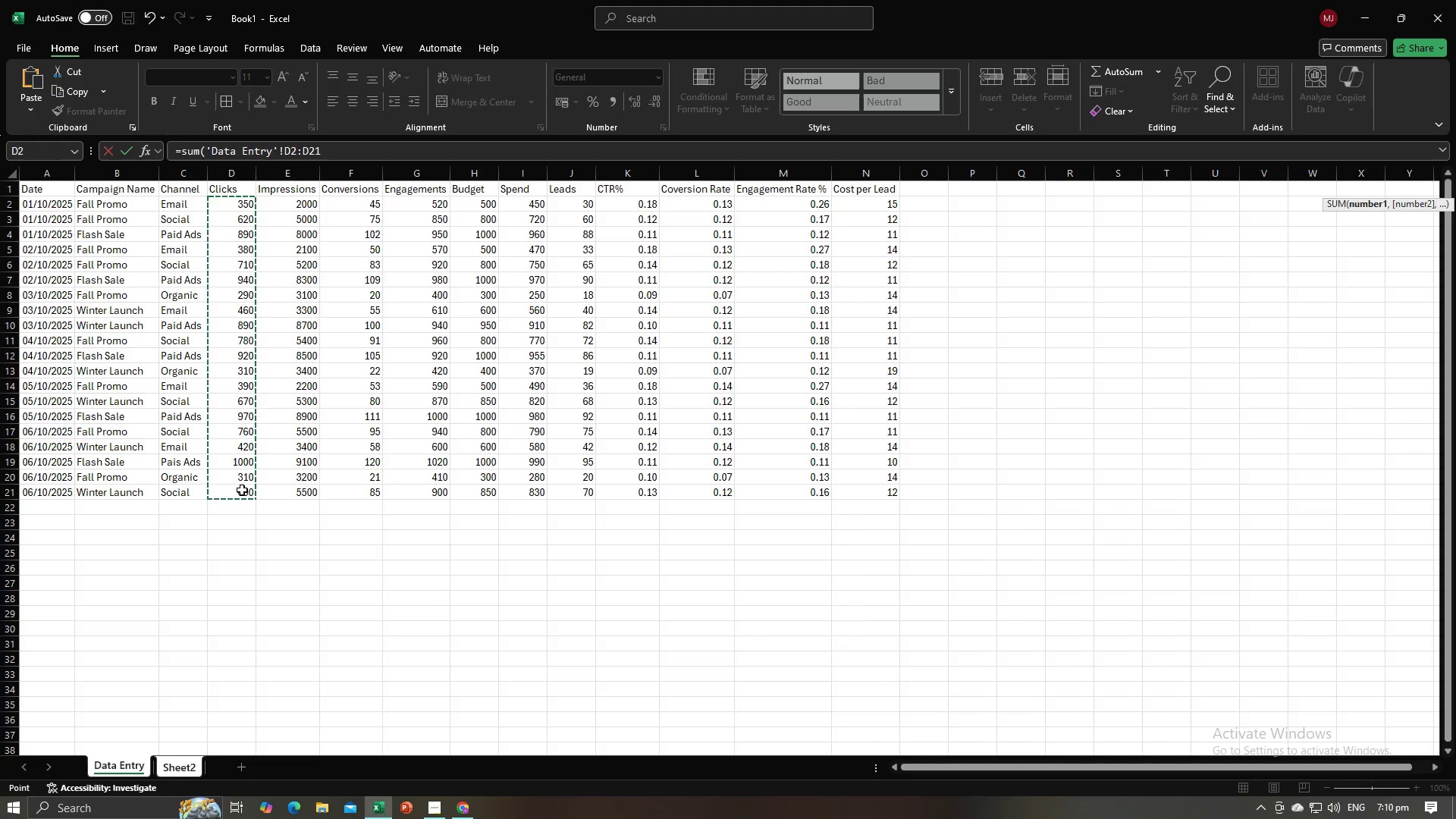 
key(Enter)
 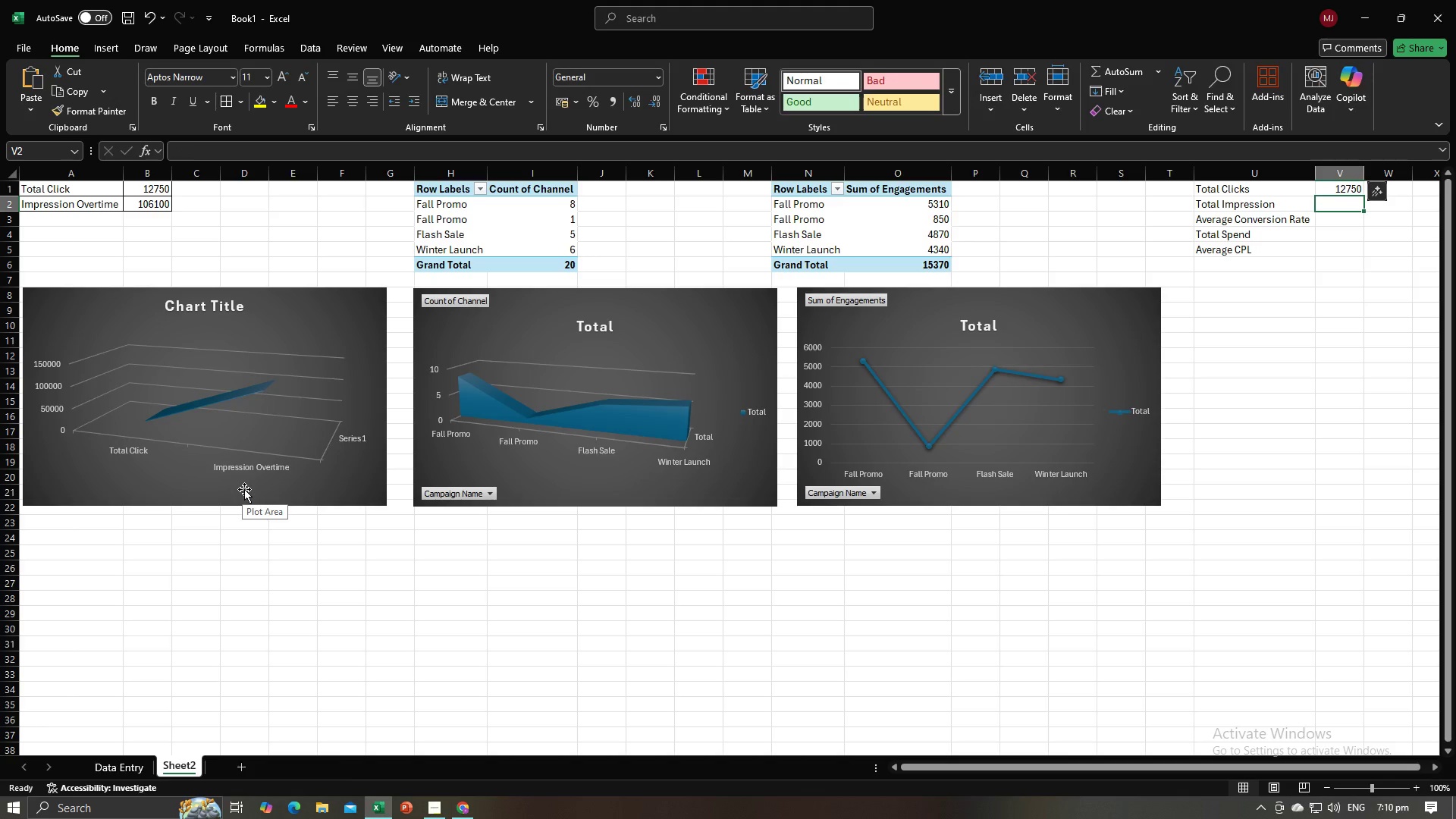 
key(Equal)
 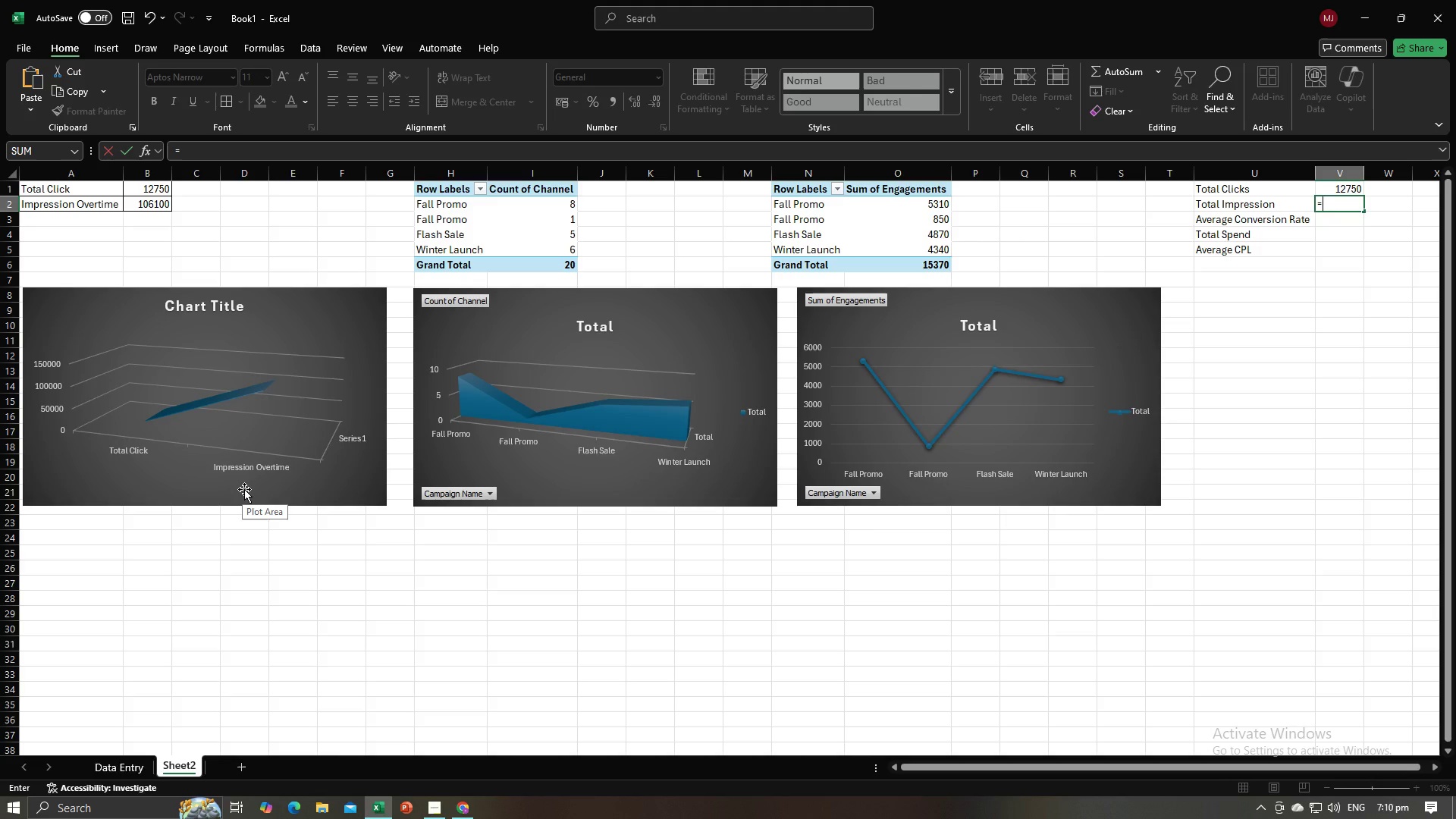 
type(sum()
 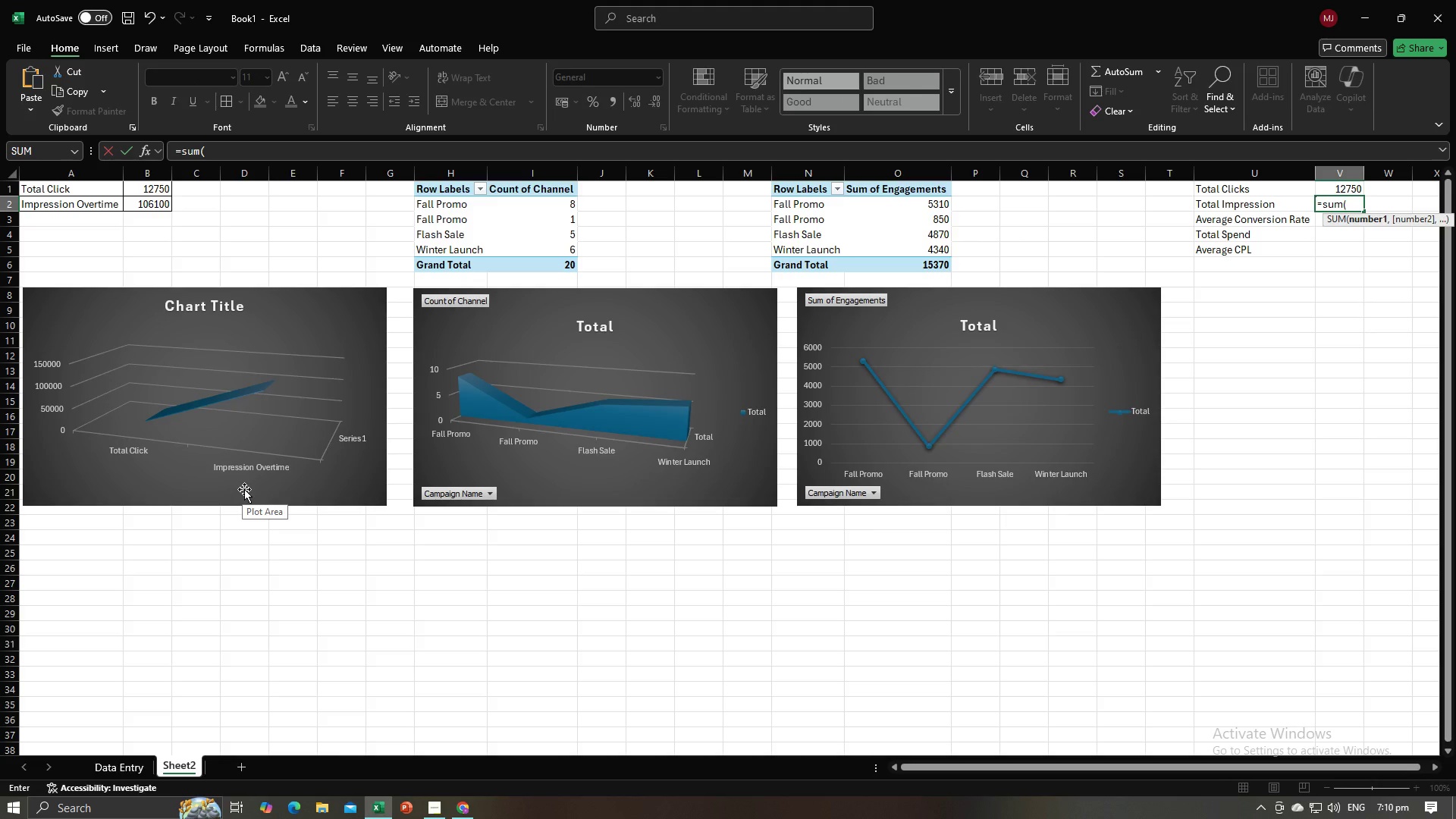 
left_click([118, 771])
 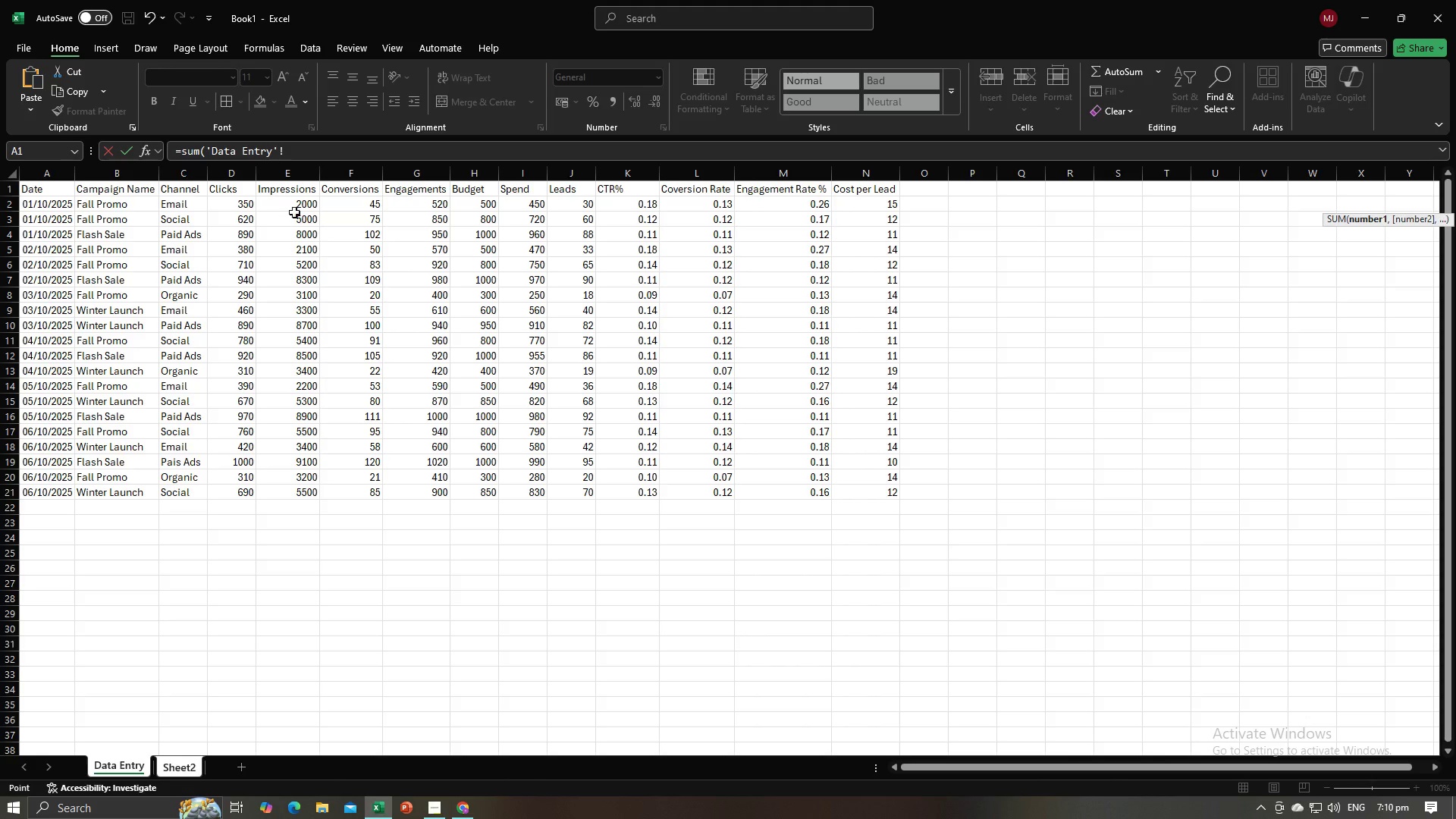 
left_click_drag(start_coordinate=[298, 206], to_coordinate=[301, 496])
 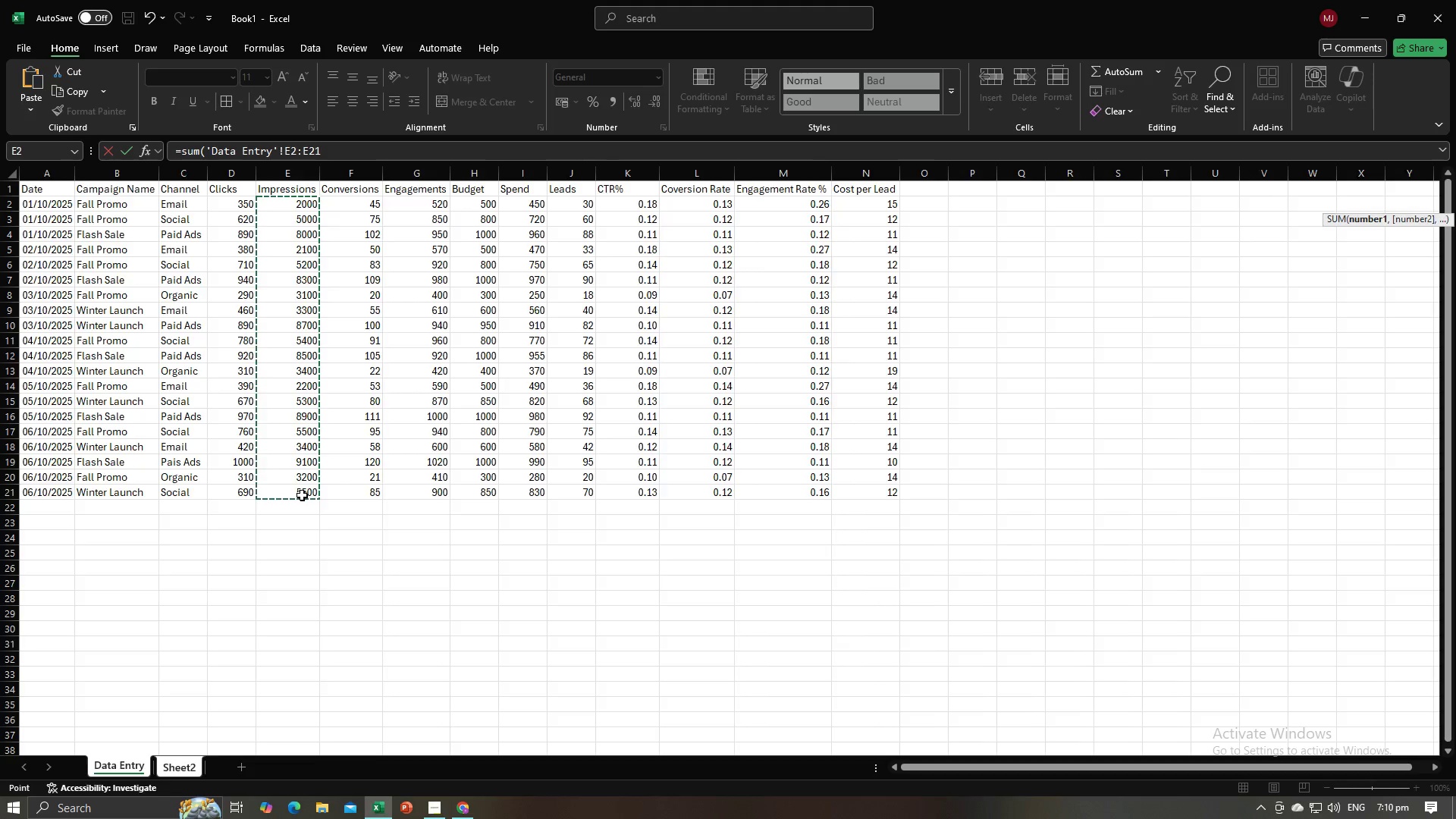 
key(Enter)
 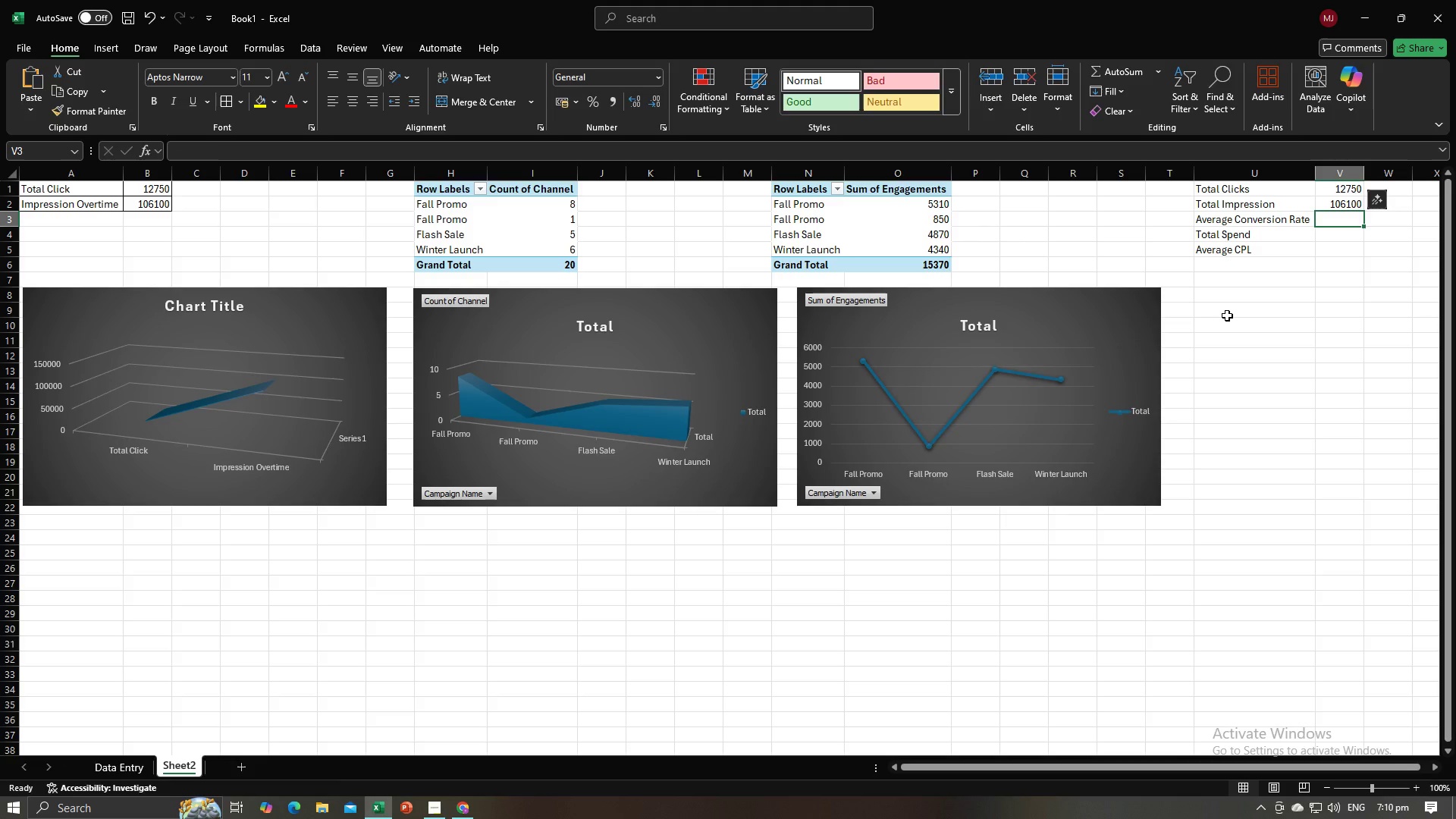 
type(=sum()
 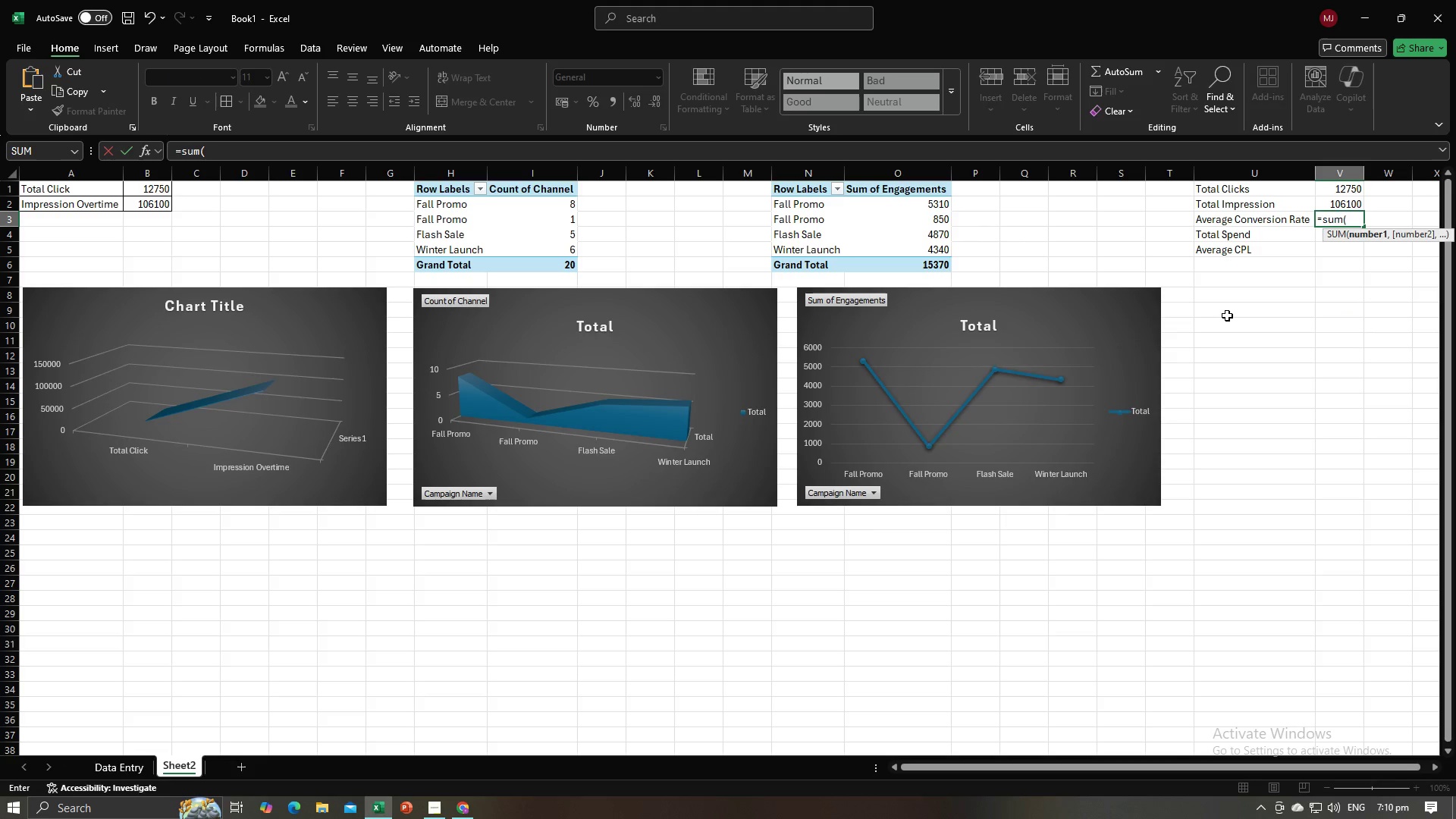 
left_click([146, 772])
 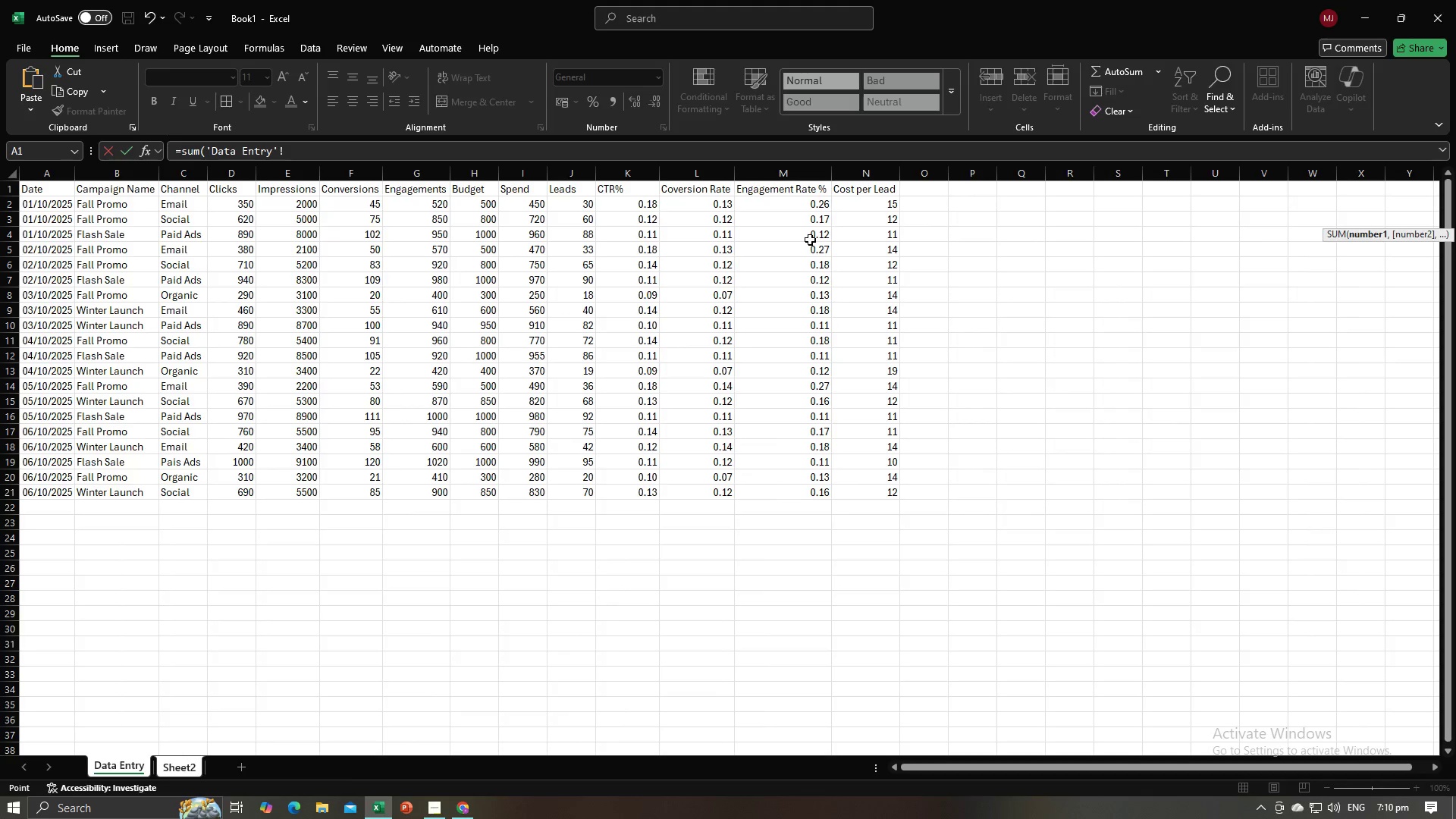 
key(Alt+AltLeft)
 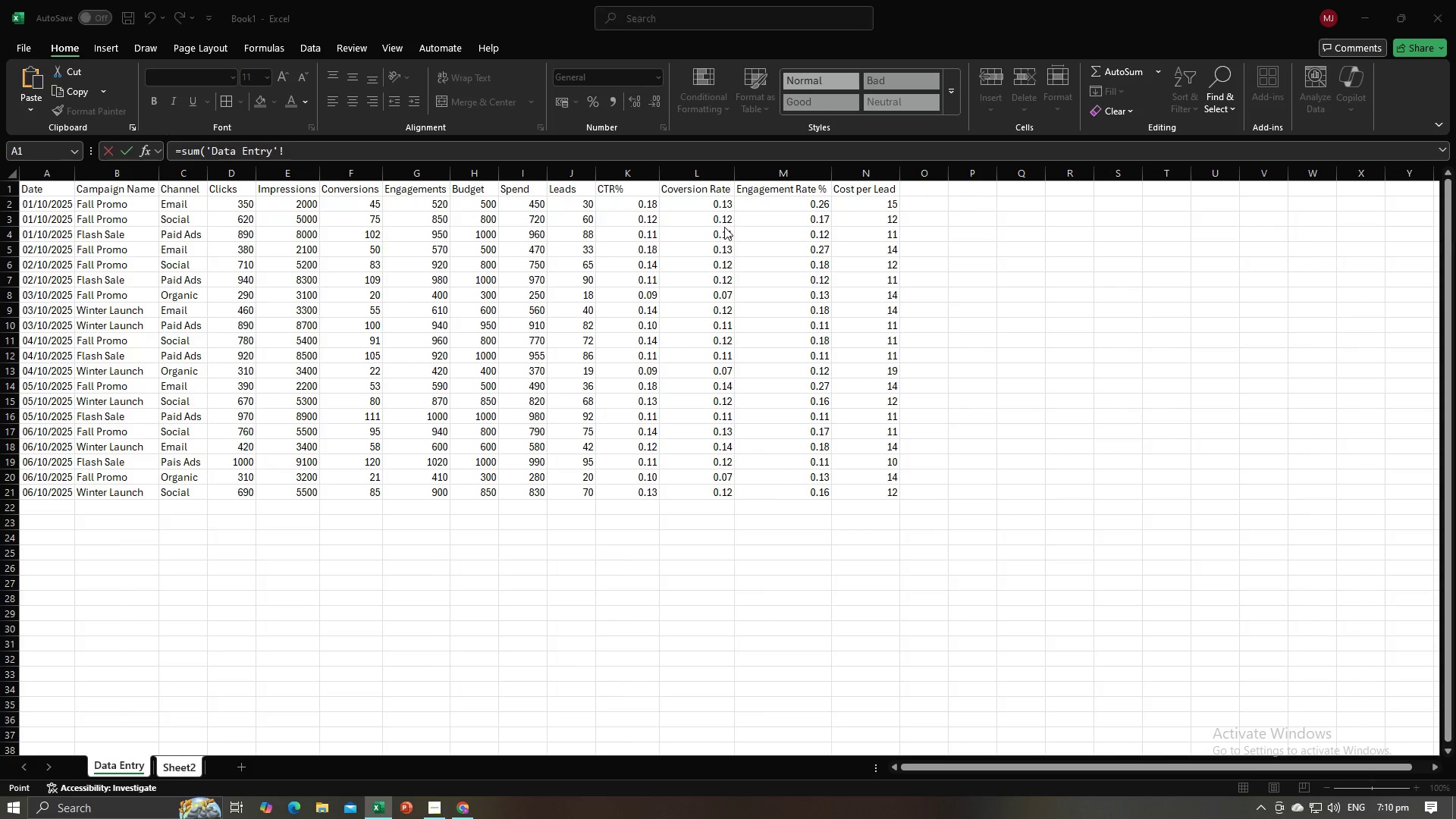 
key(Alt+Tab)
 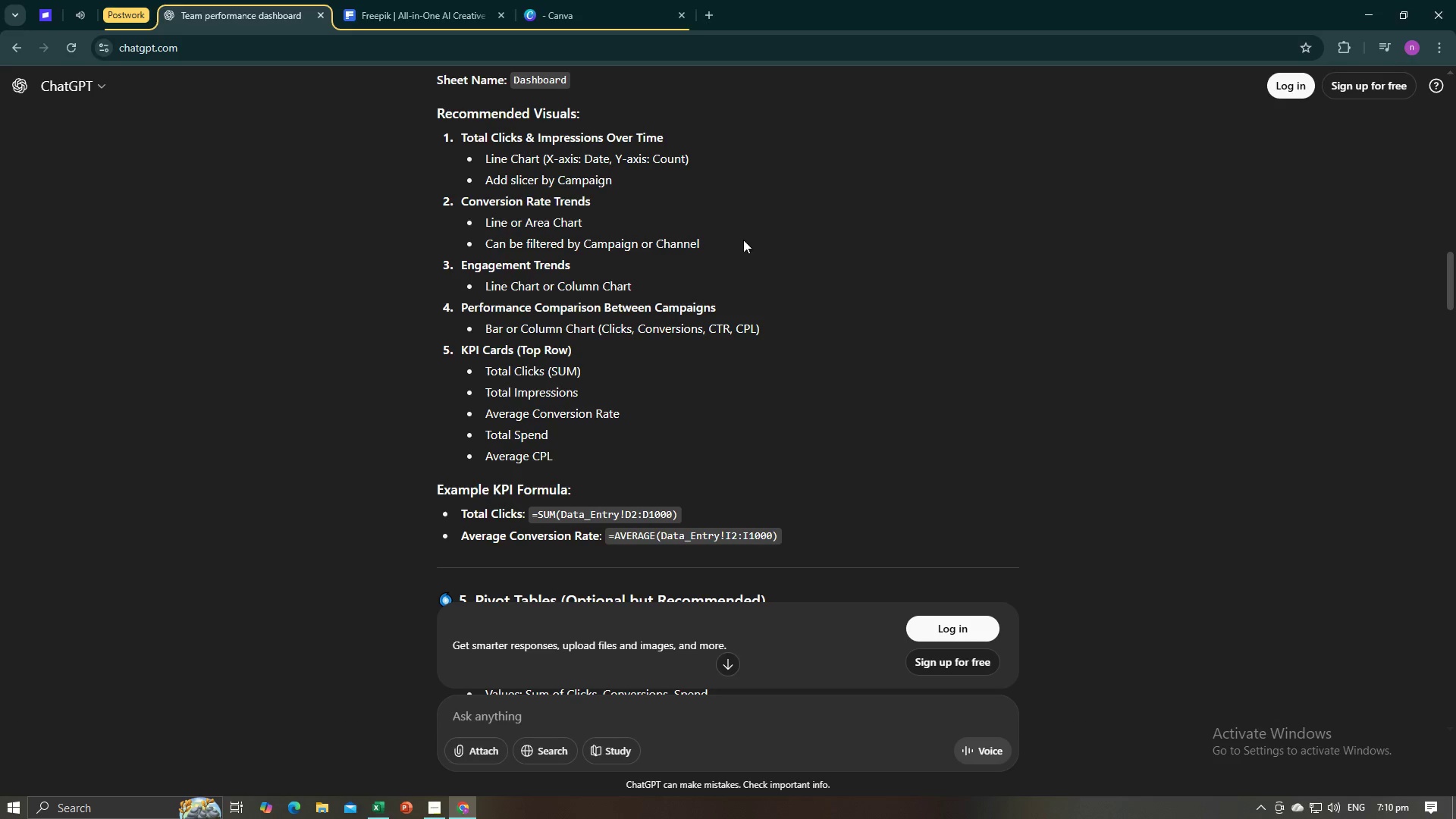 
key(Alt+AltLeft)
 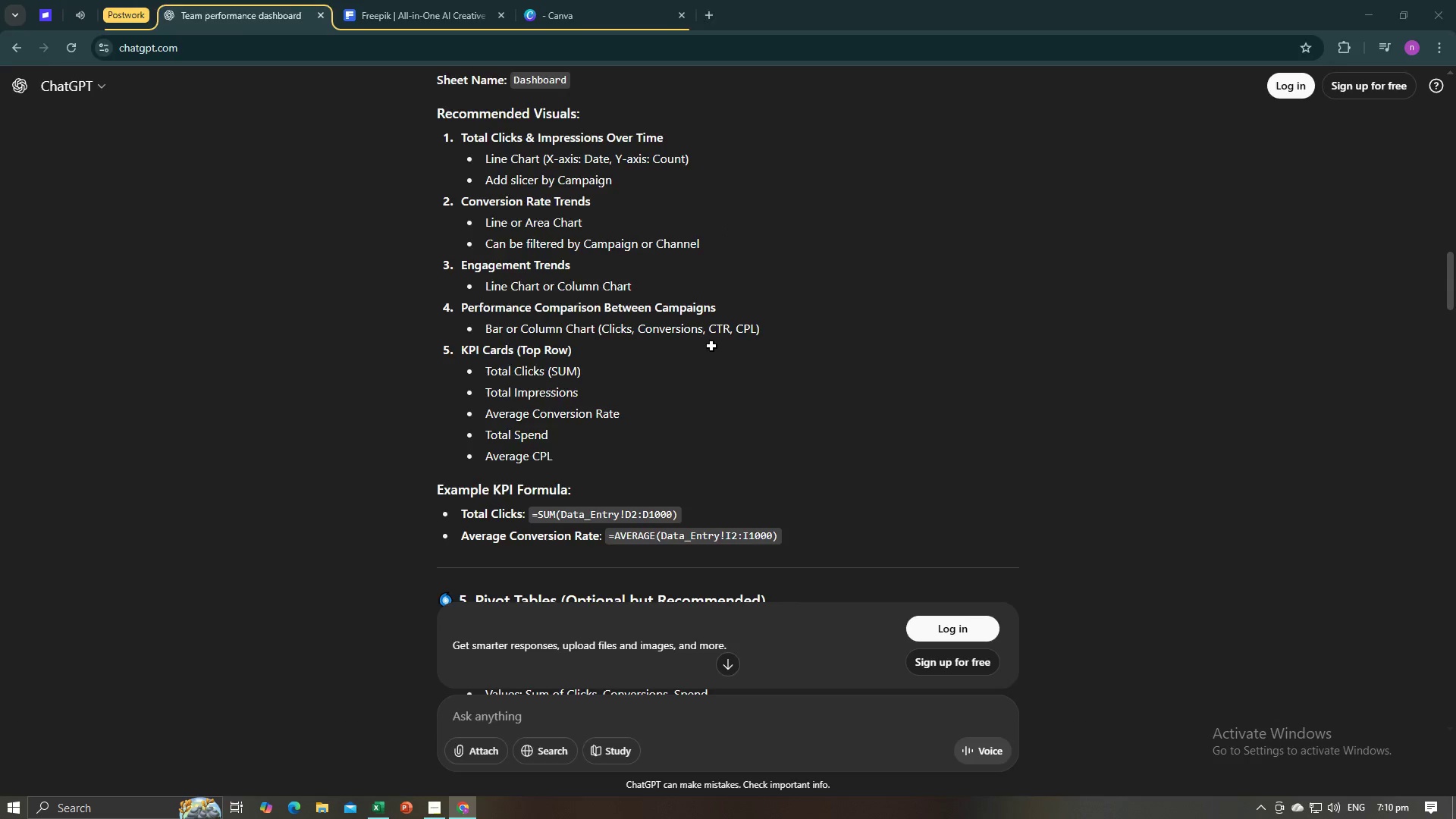 
key(Alt+Tab)
 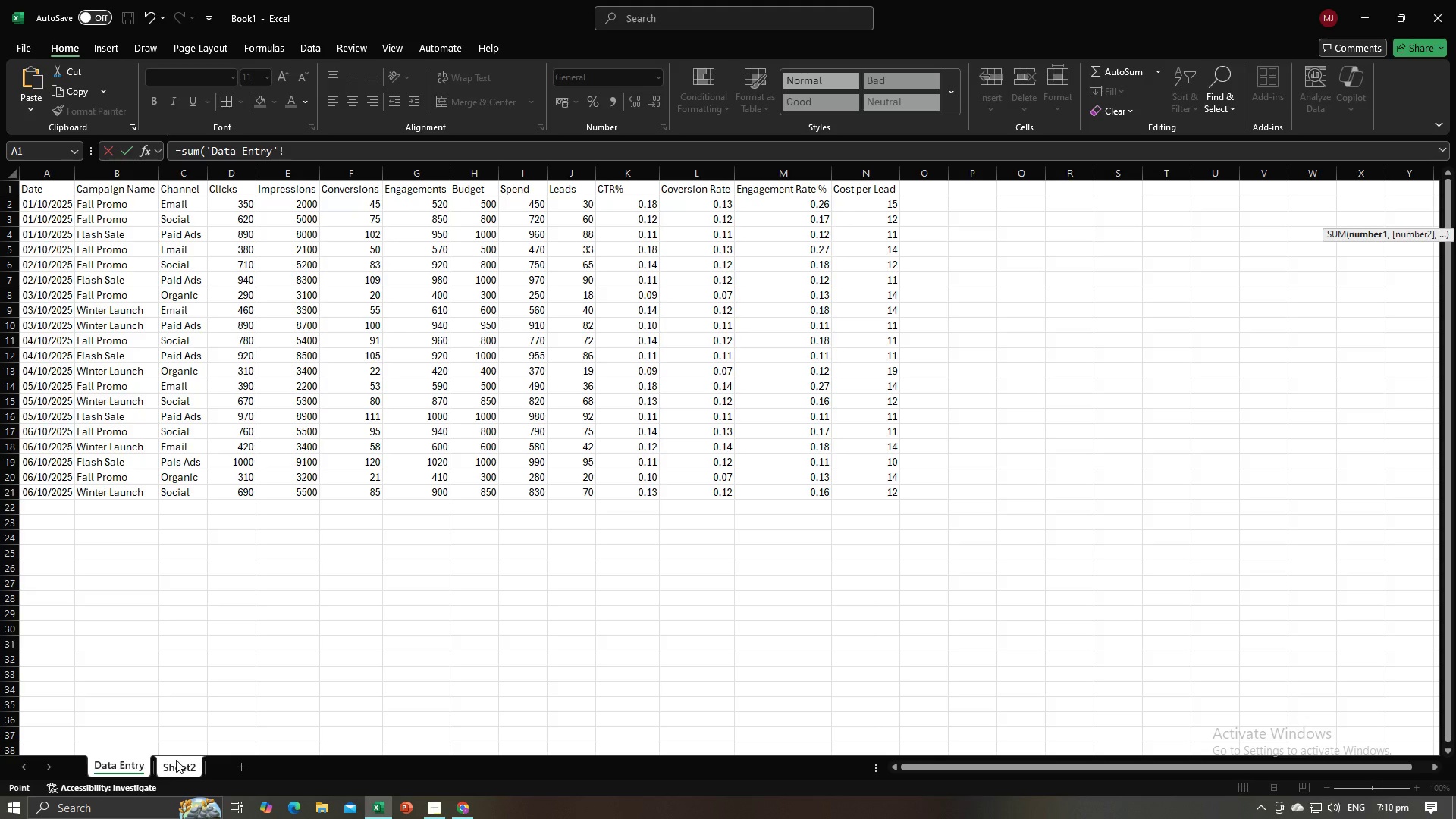 
left_click([176, 766])
 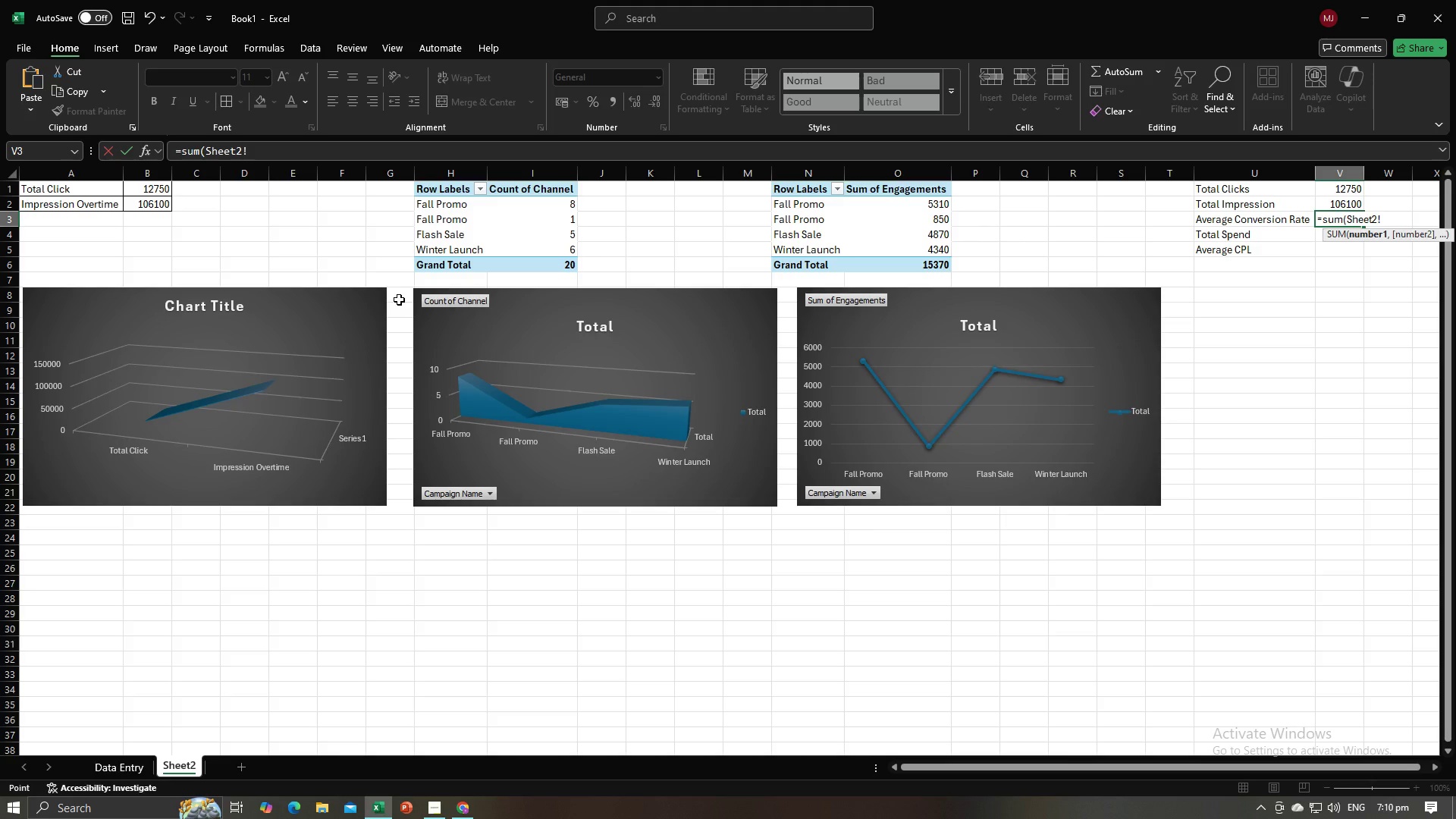 
left_click_drag(start_coordinate=[285, 152], to_coordinate=[207, 150])
 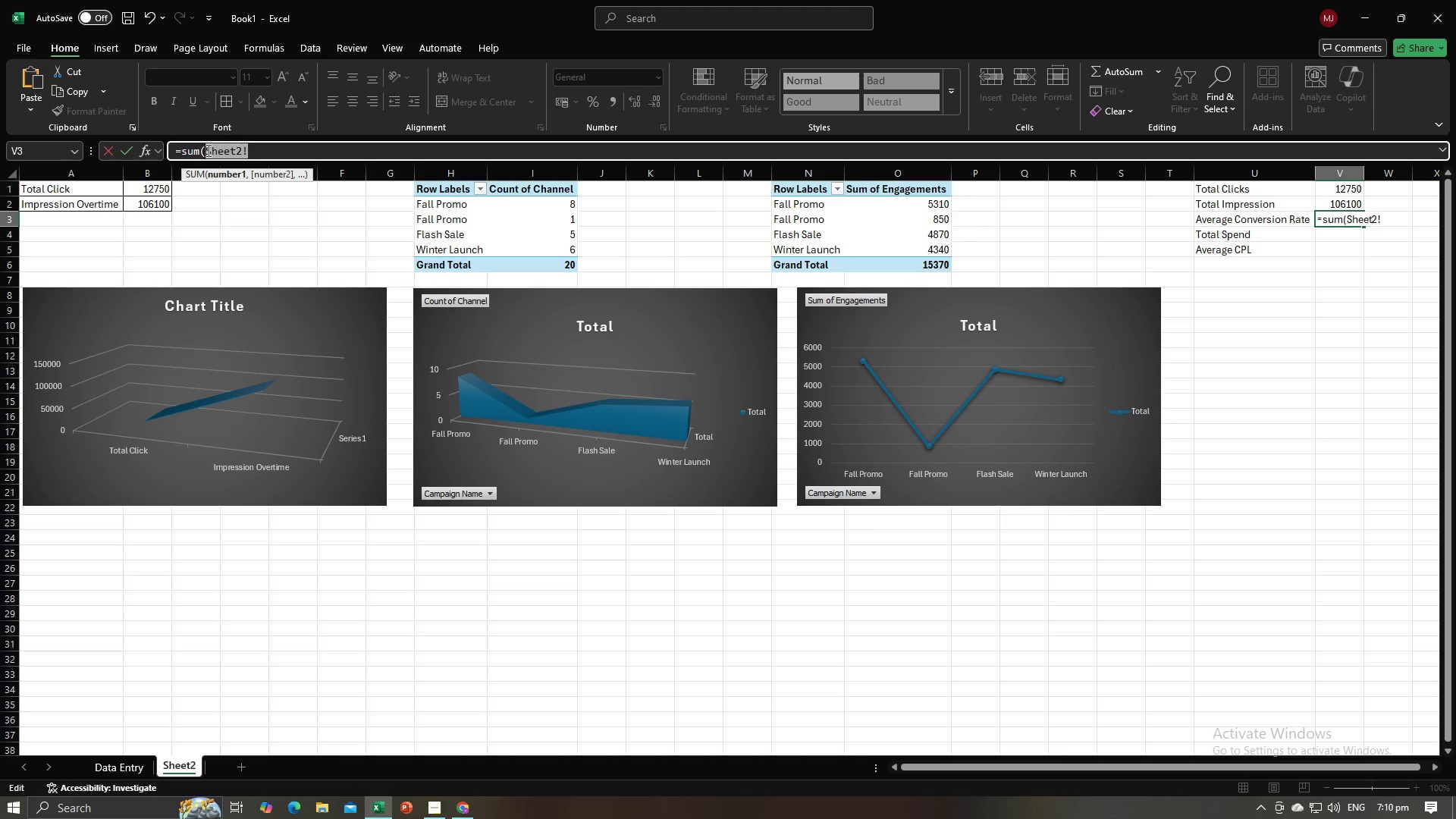 
key(Backspace)
 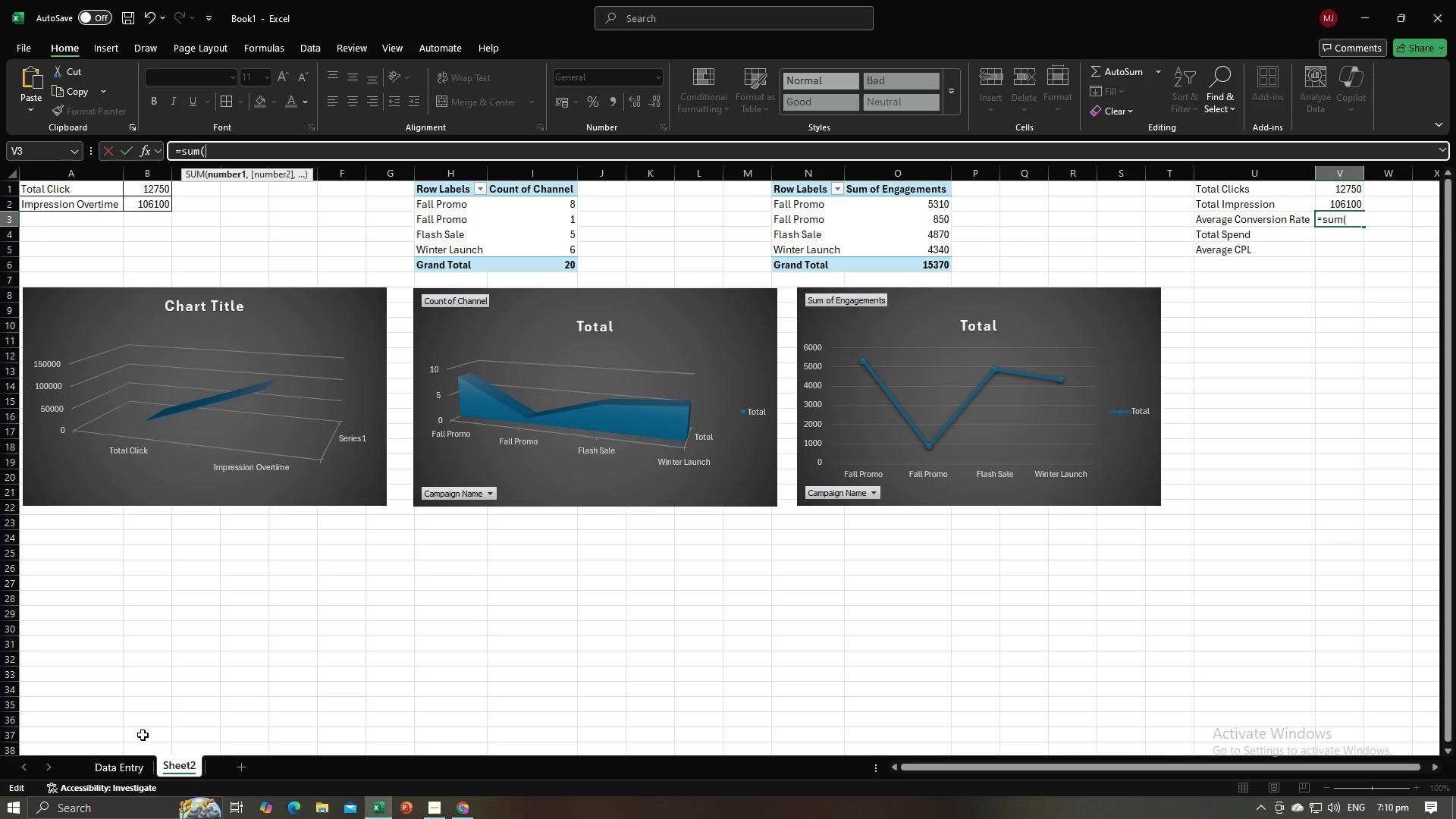 
left_click([136, 766])
 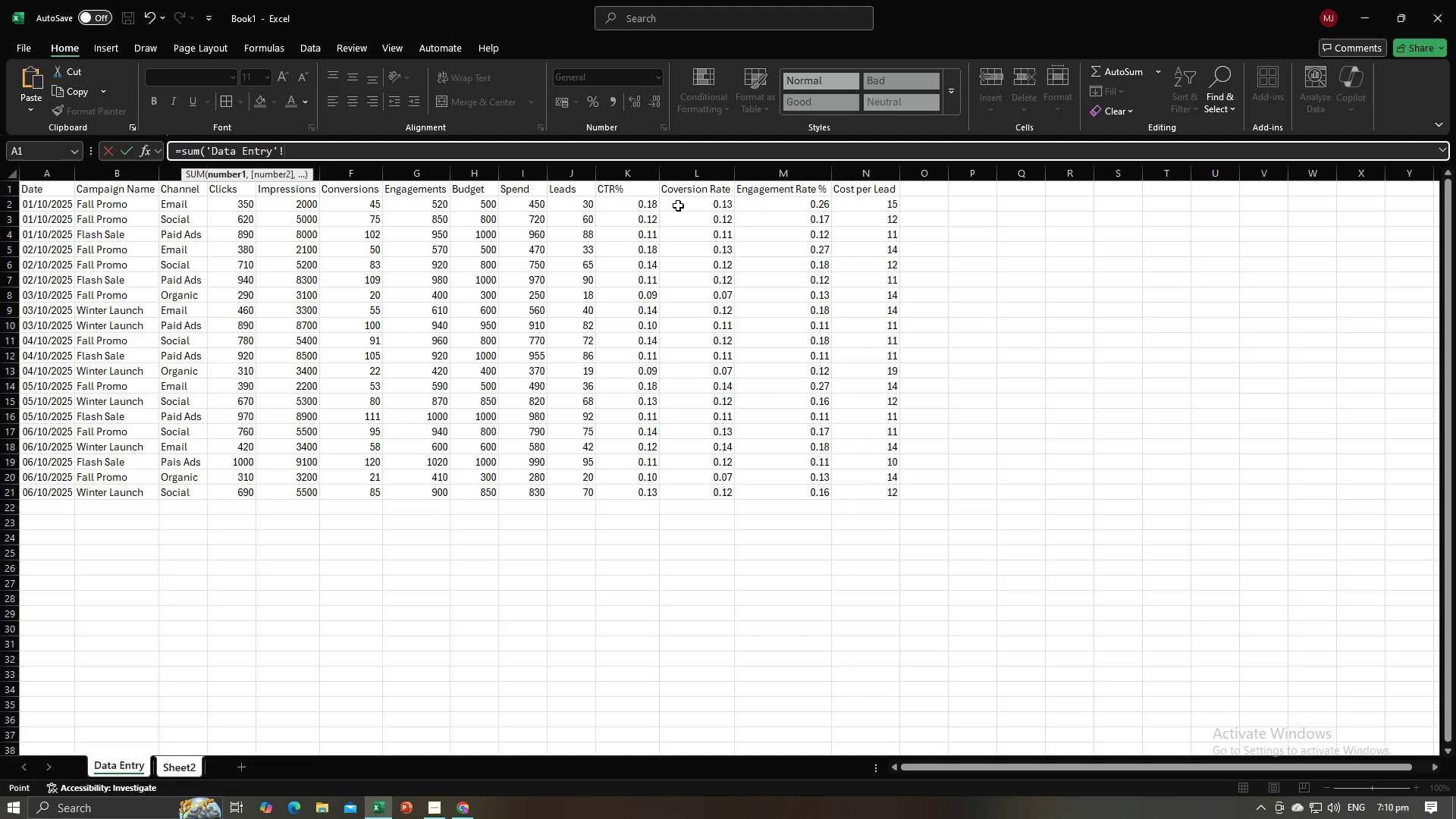 
left_click_drag(start_coordinate=[680, 205], to_coordinate=[696, 497])
 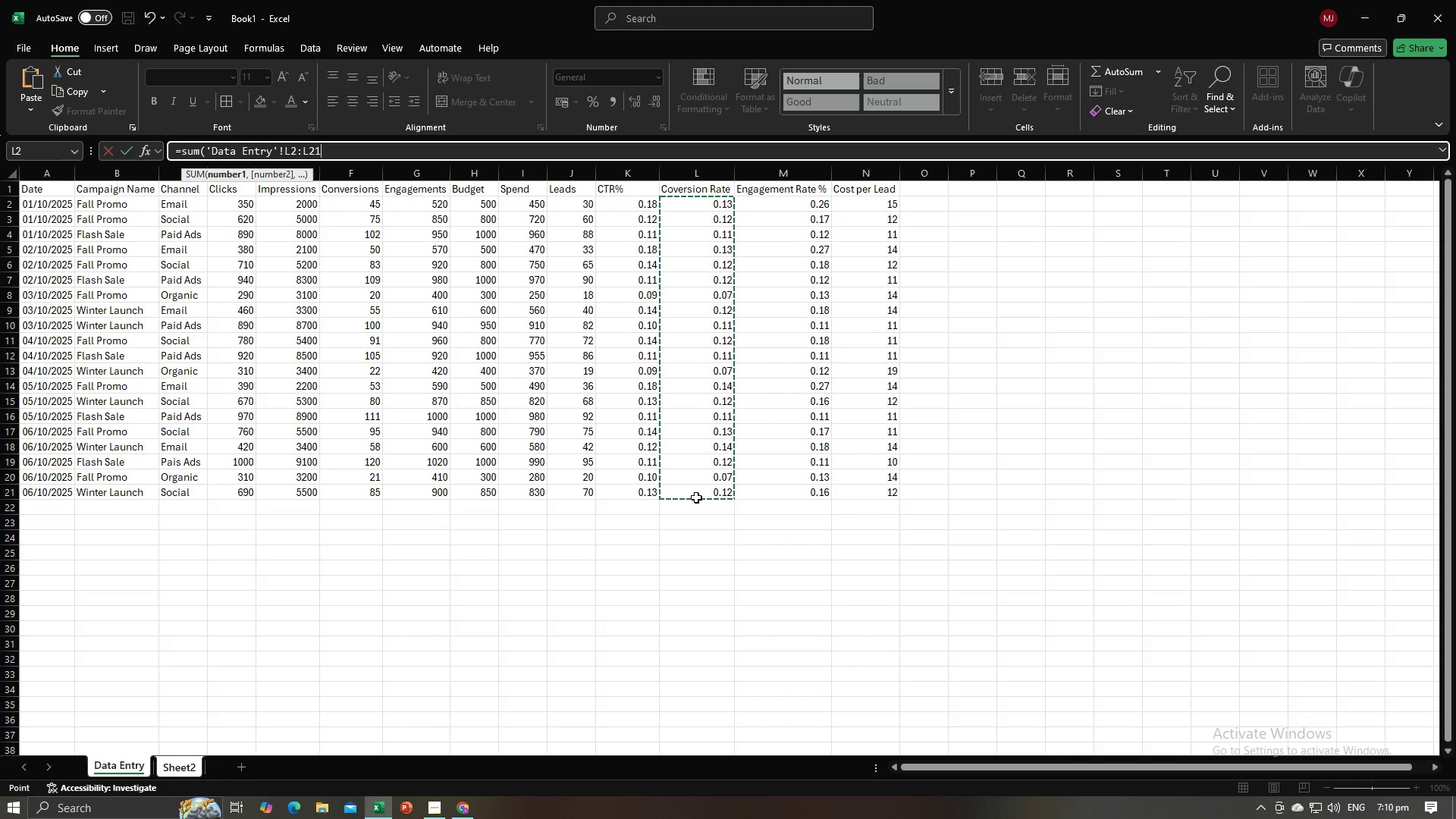 
key(Enter)
 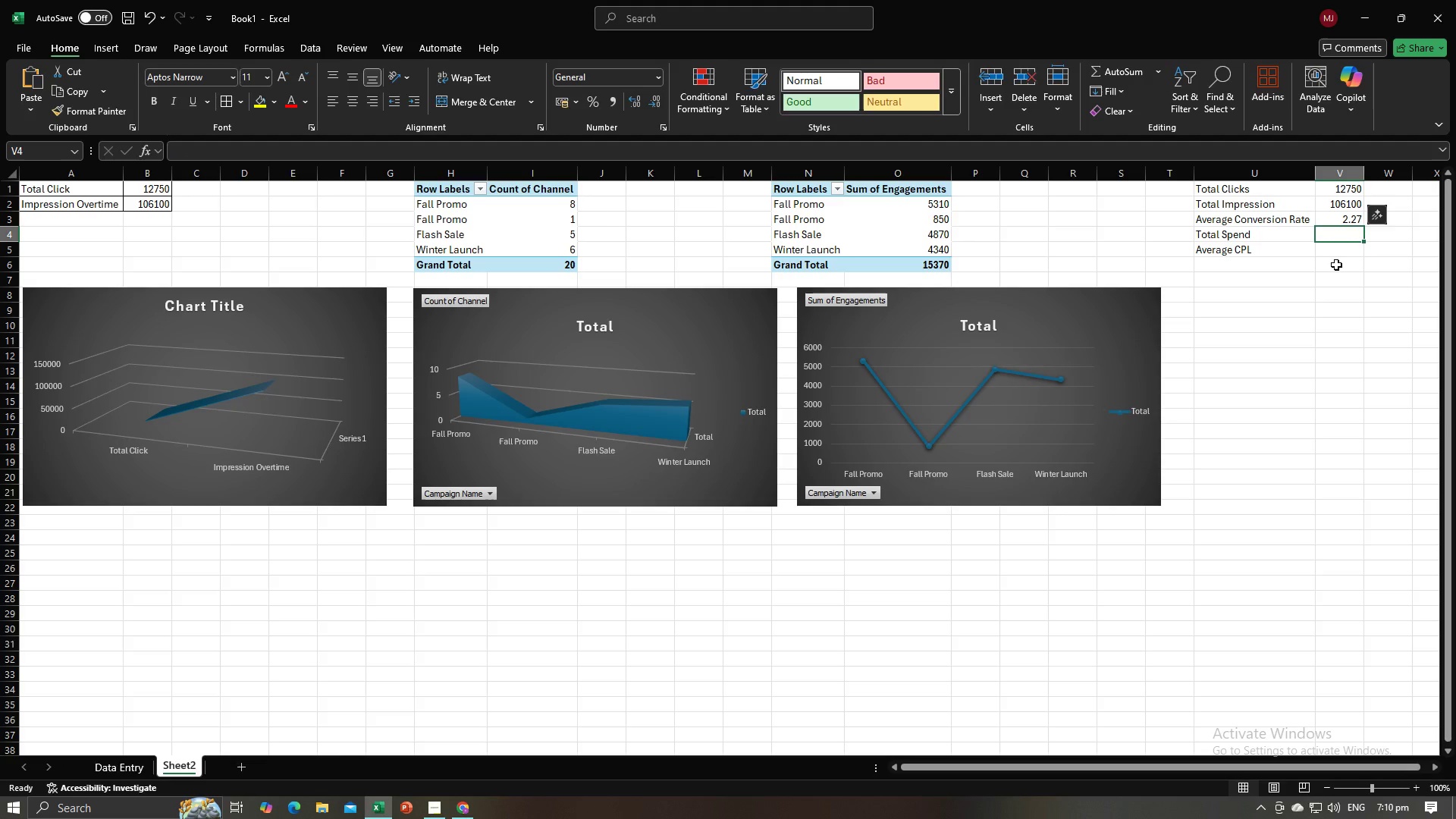 
type(=sum()
 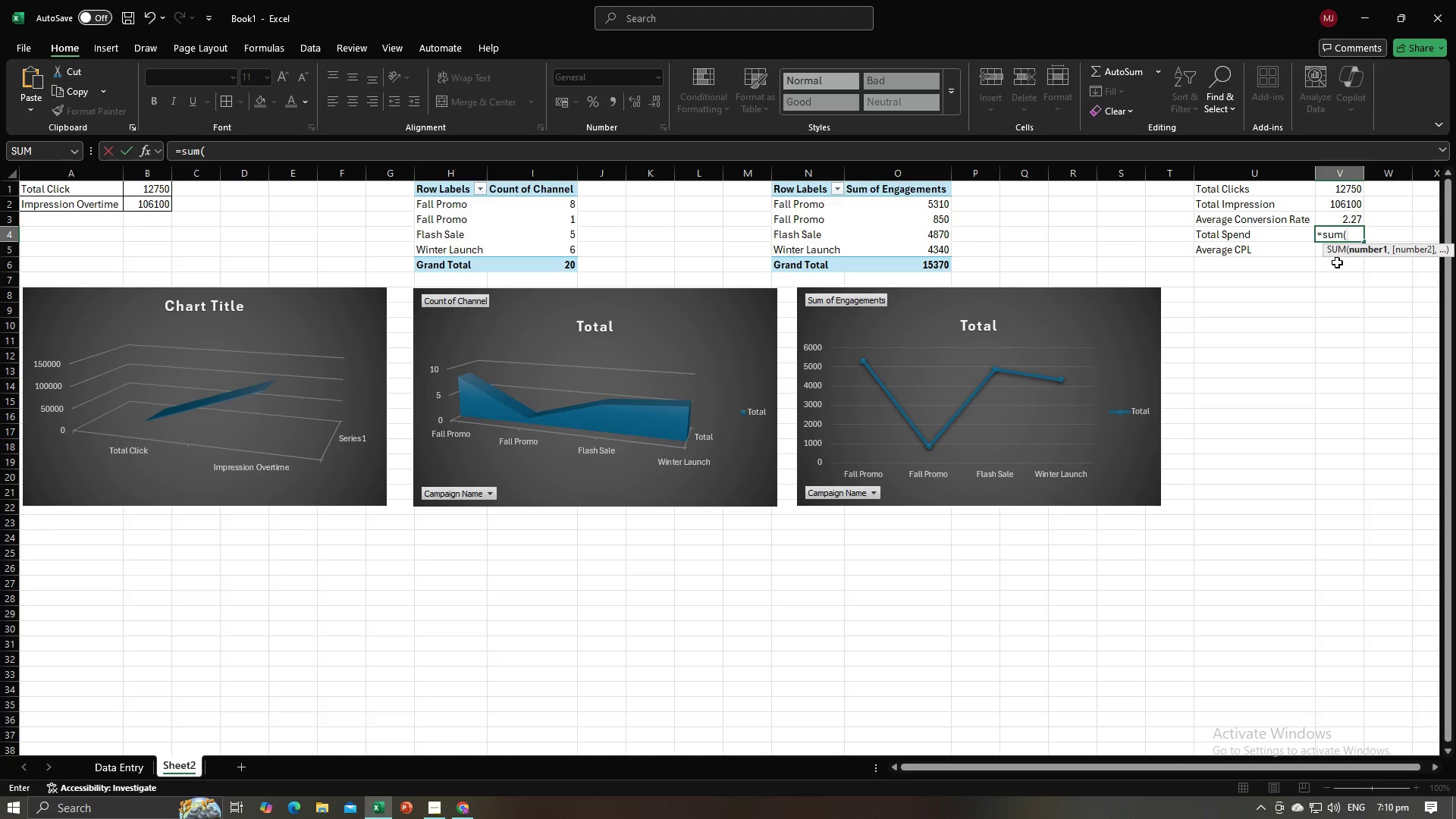 
left_click([143, 768])
 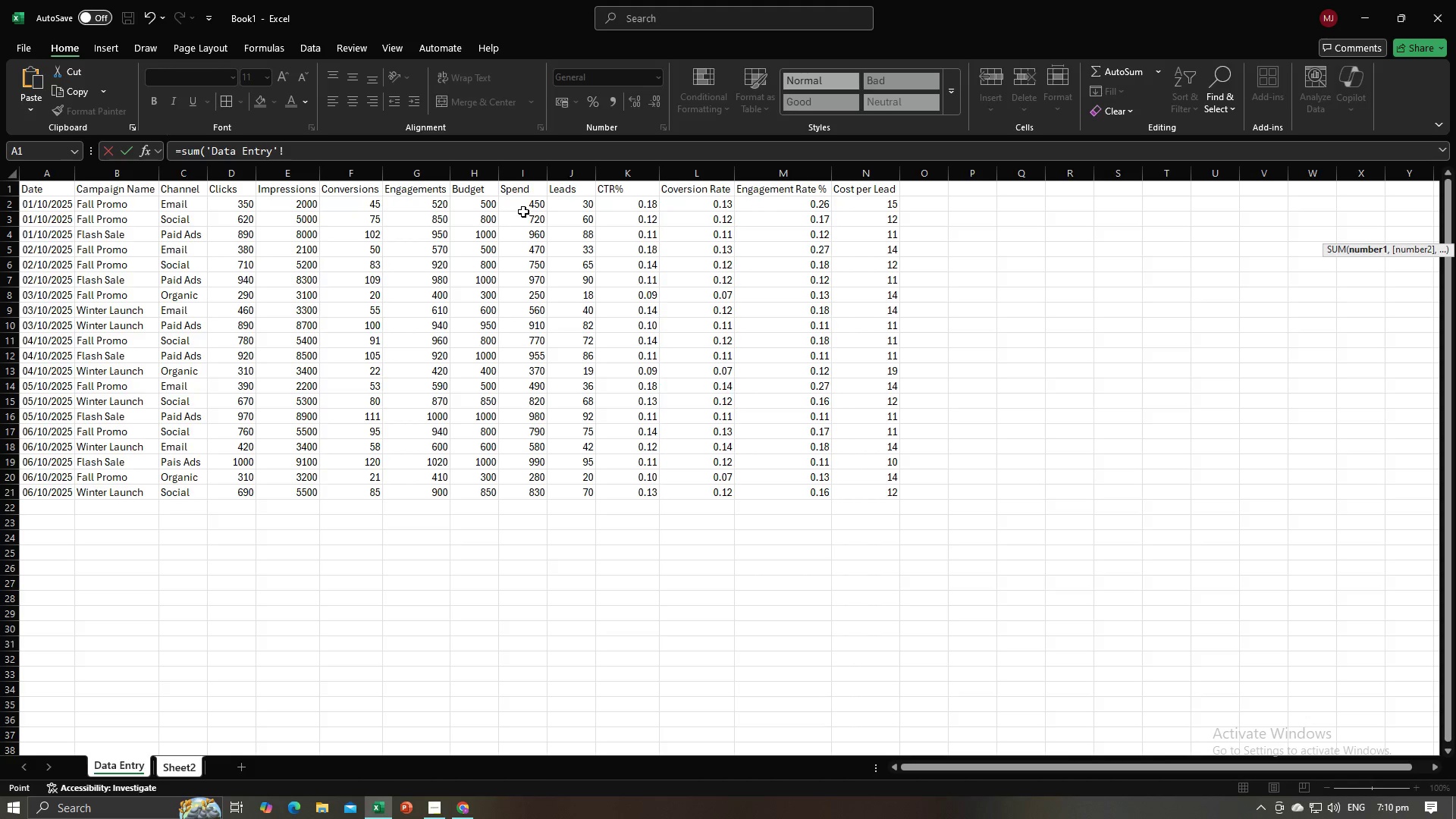 
left_click_drag(start_coordinate=[524, 206], to_coordinate=[525, 493])
 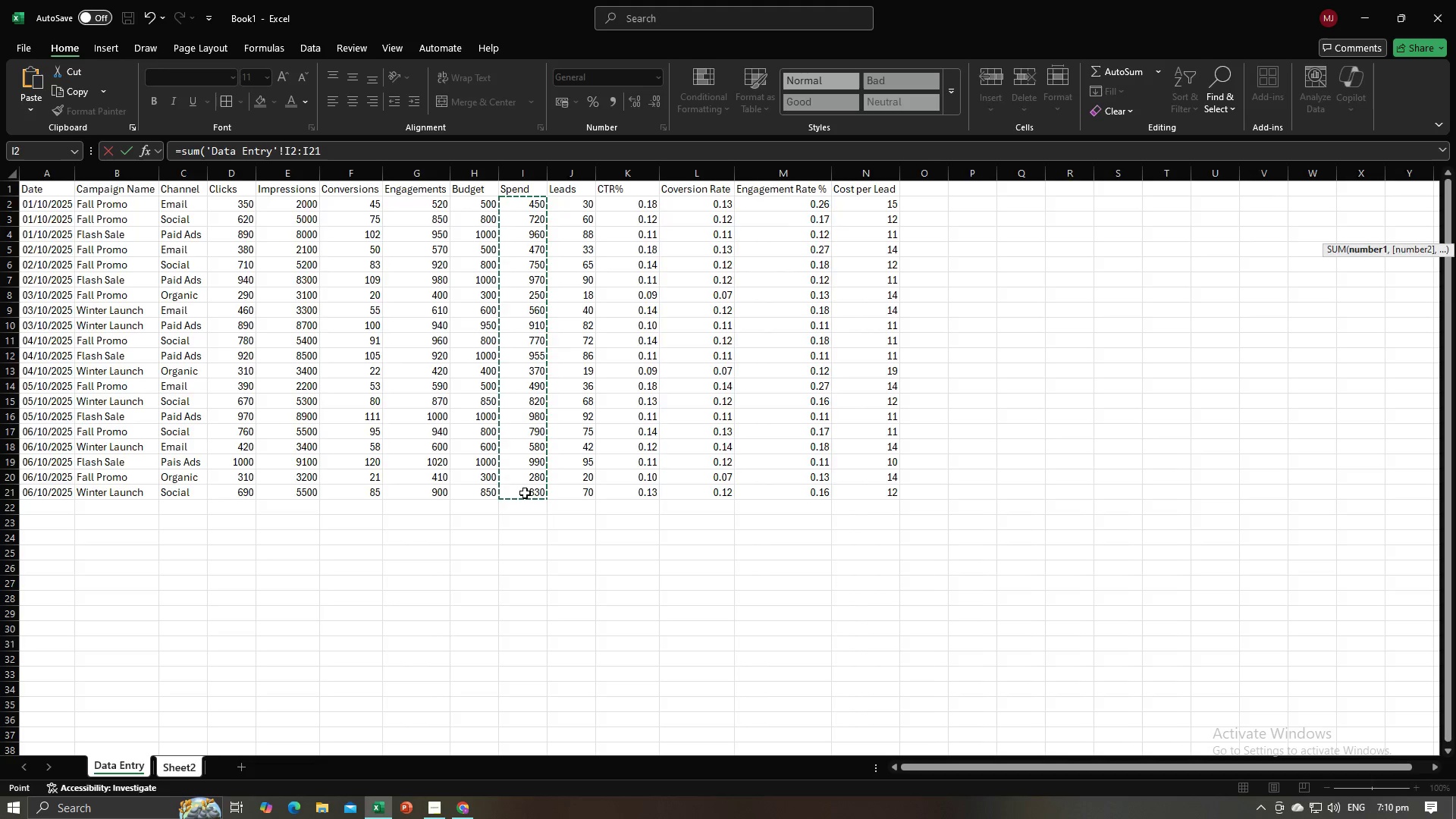 
key(Enter)
 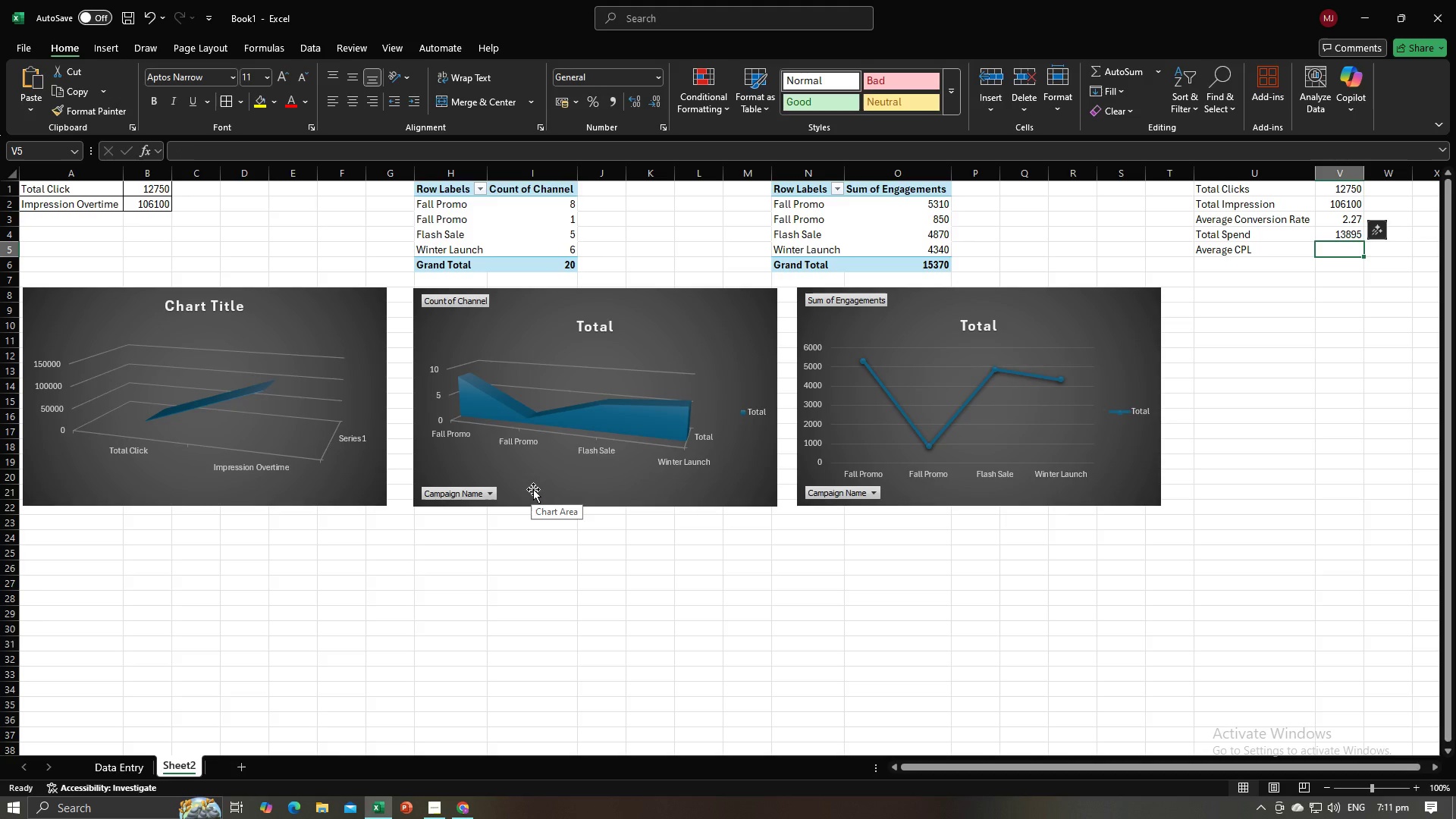 
key(Alt+AltLeft)
 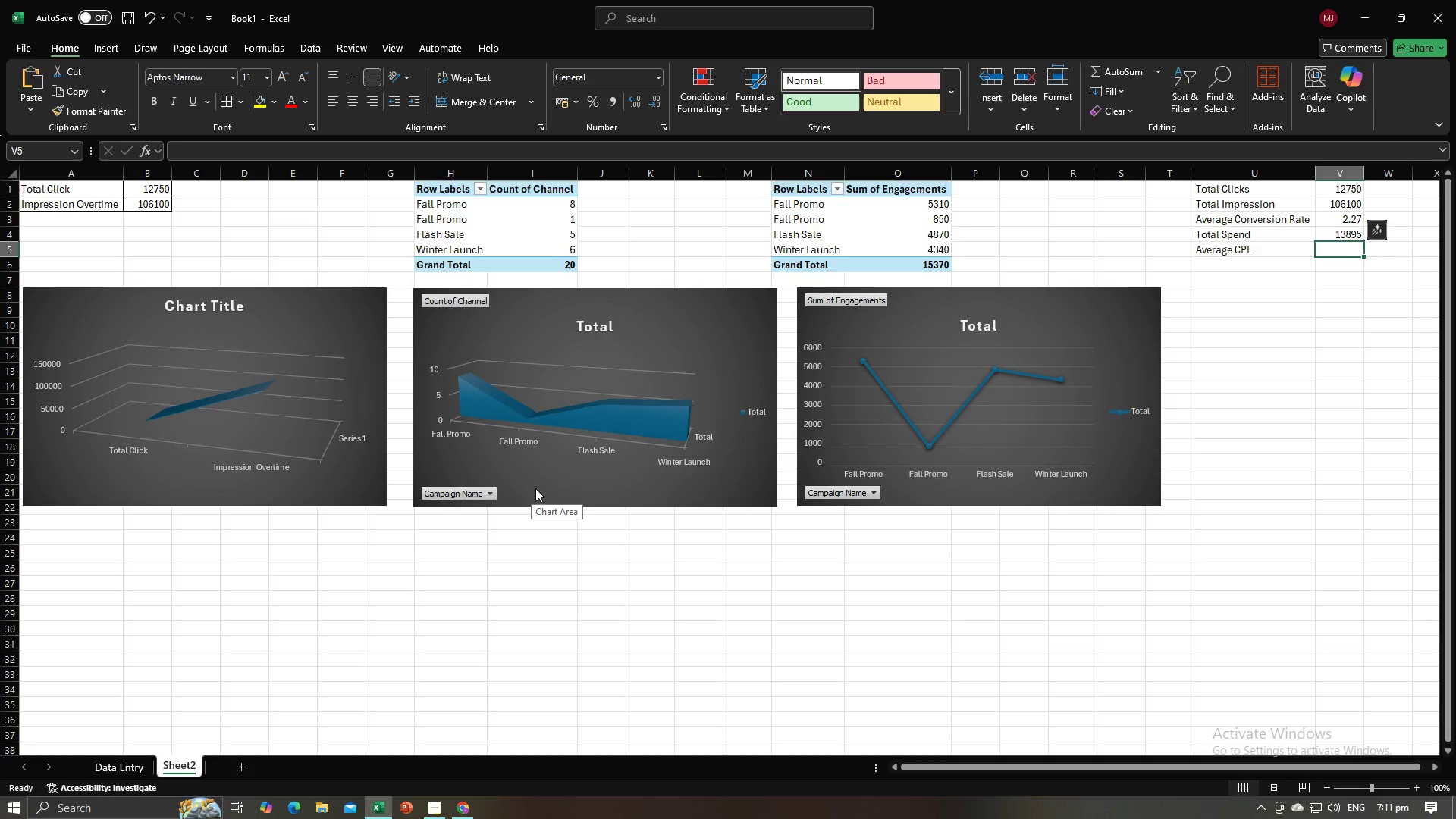 
key(Alt+Tab)
 